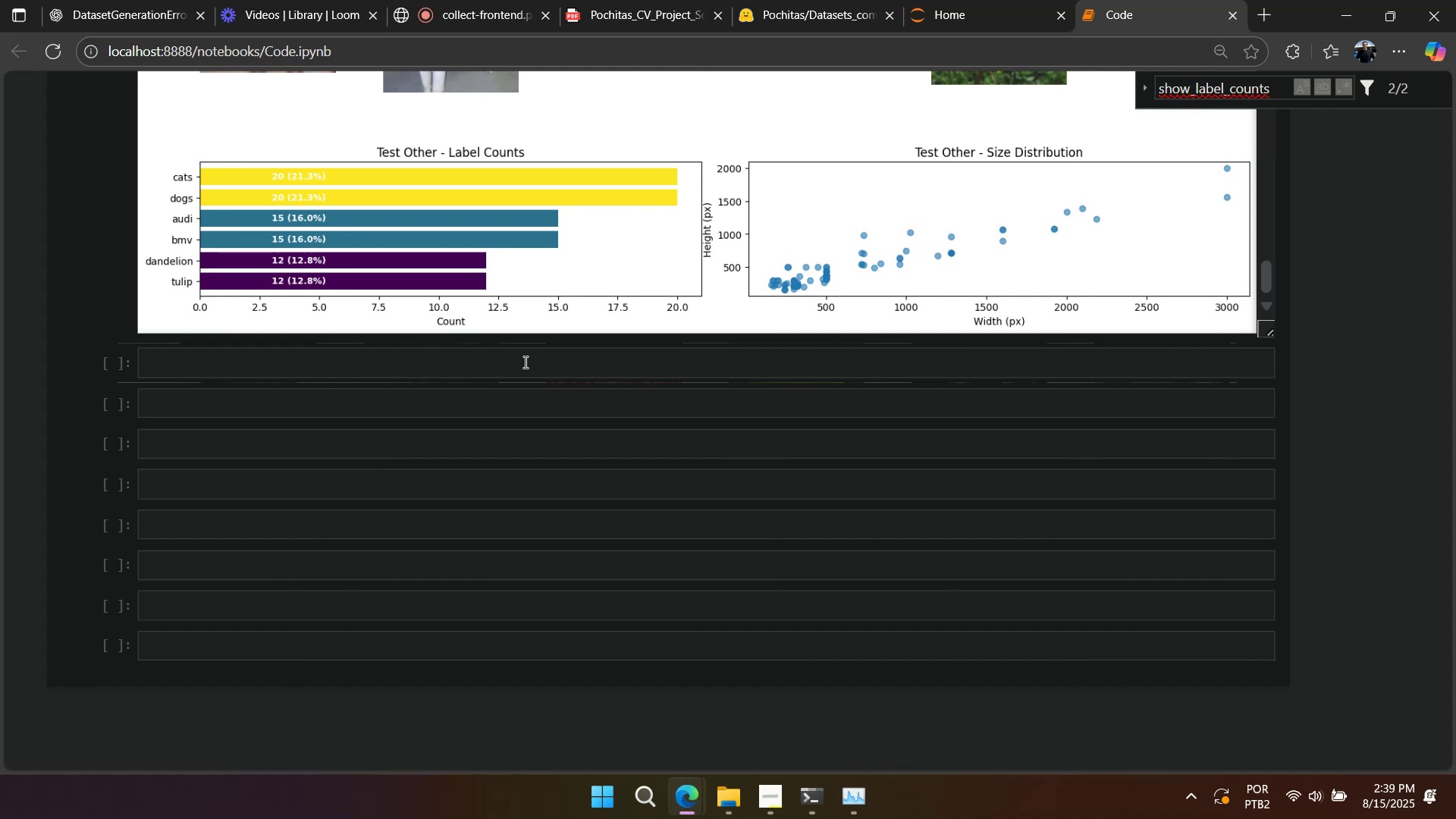 
wait(6.47)
 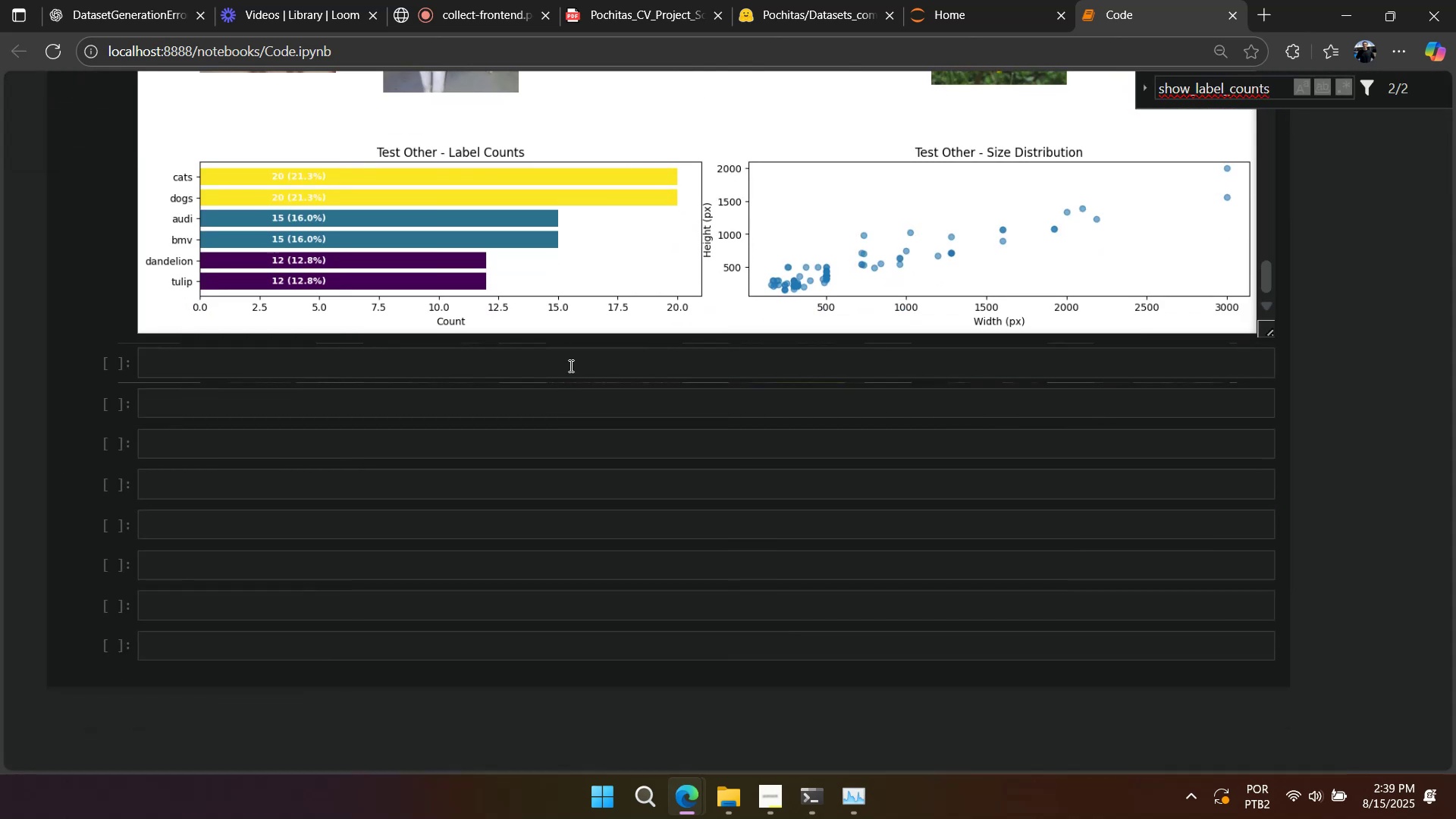 
scroll: coordinate [523, 362], scroll_direction: up, amount: 5.0
 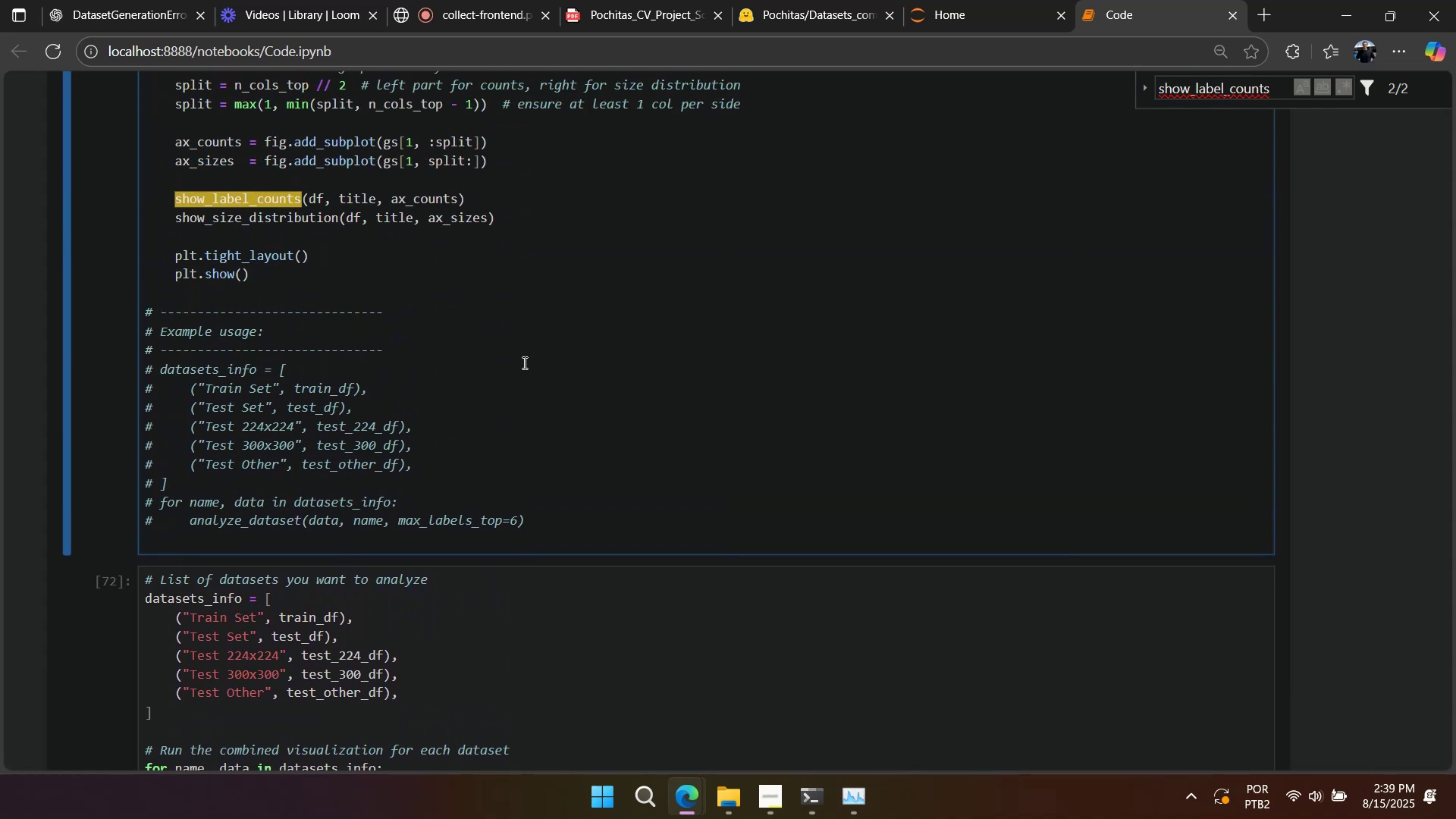 
scroll: coordinate [528, 365], scroll_direction: down, amount: 6.0
 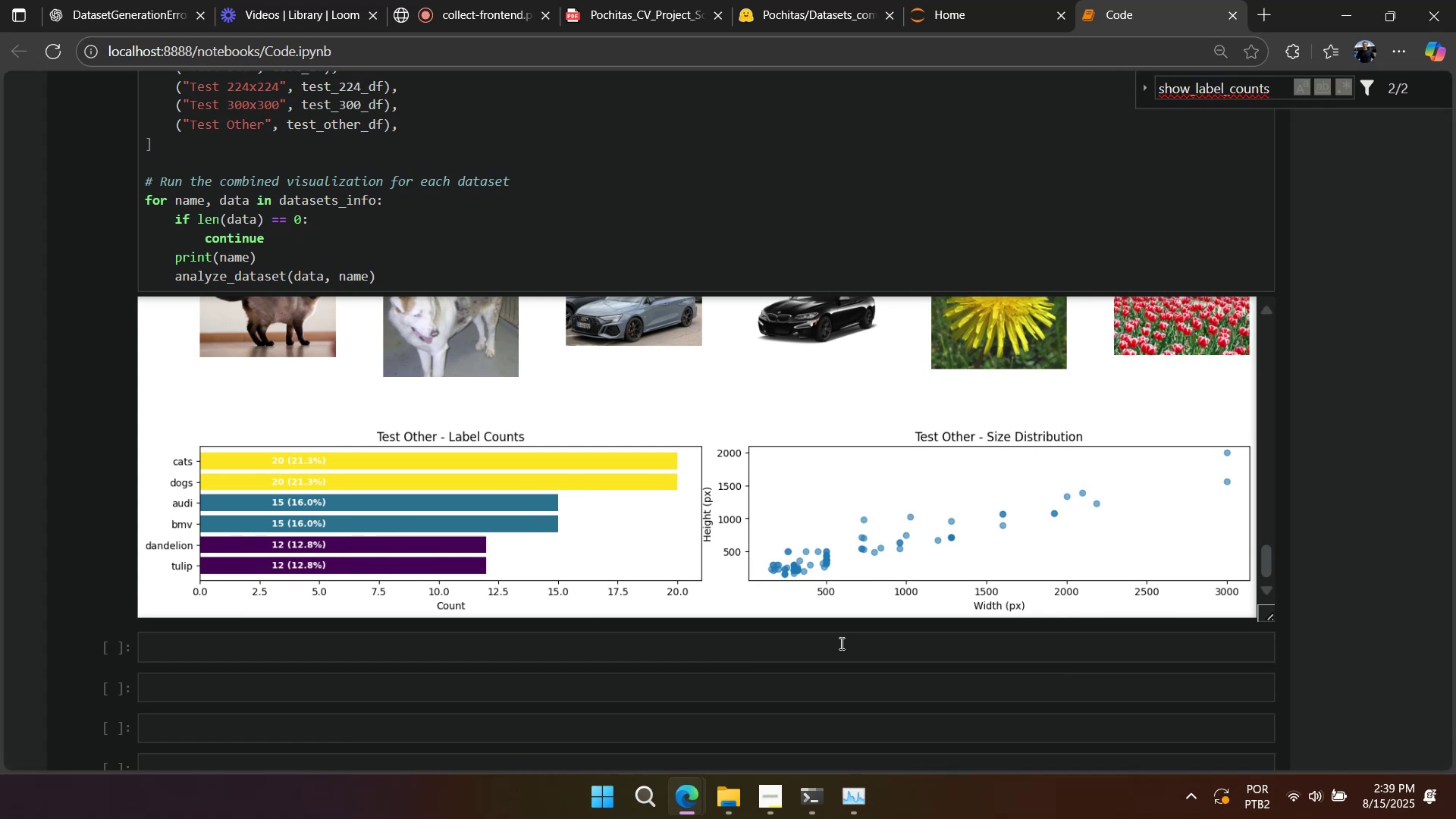 
wait(5.07)
 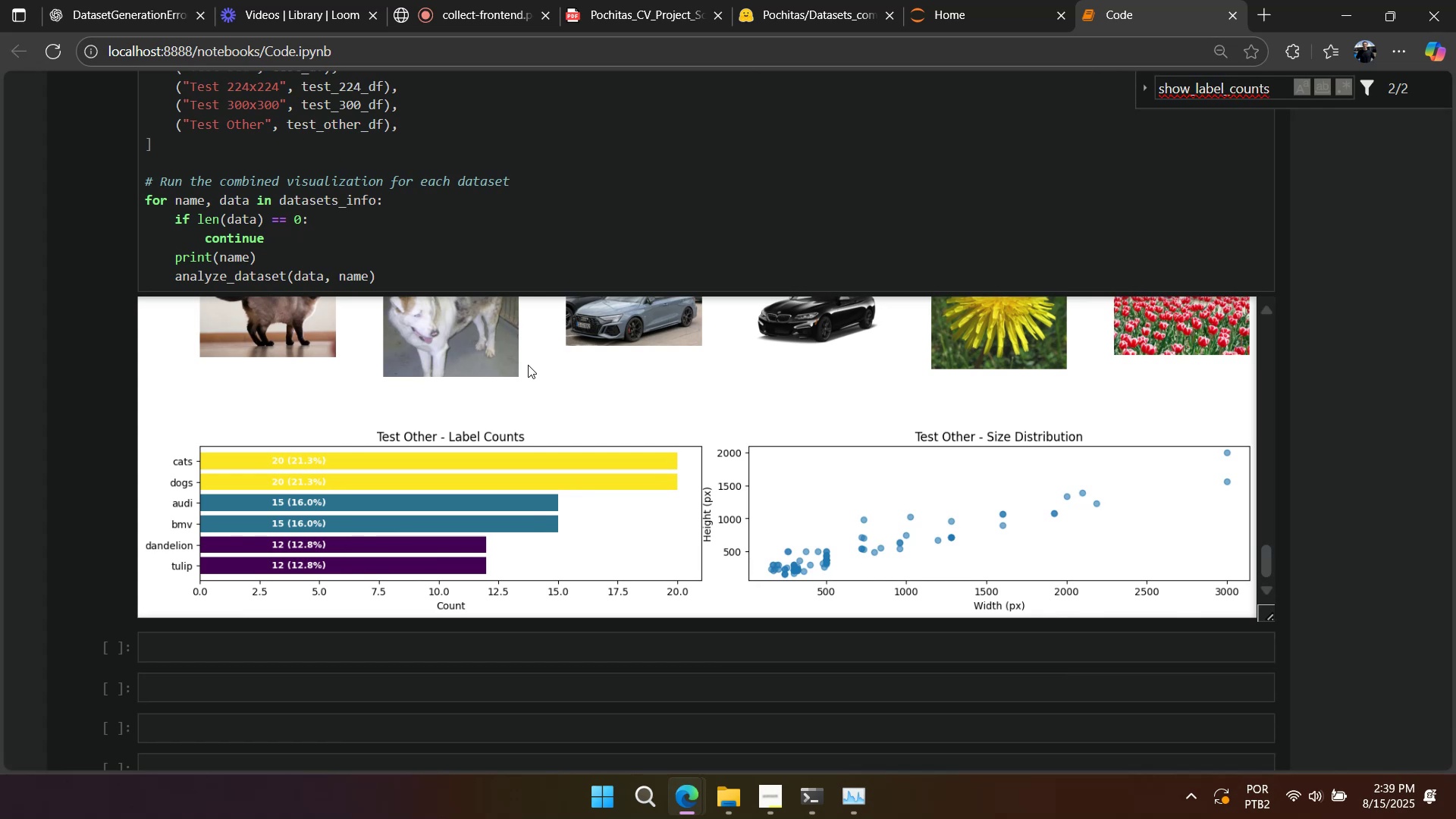 
right_click([776, 543])
 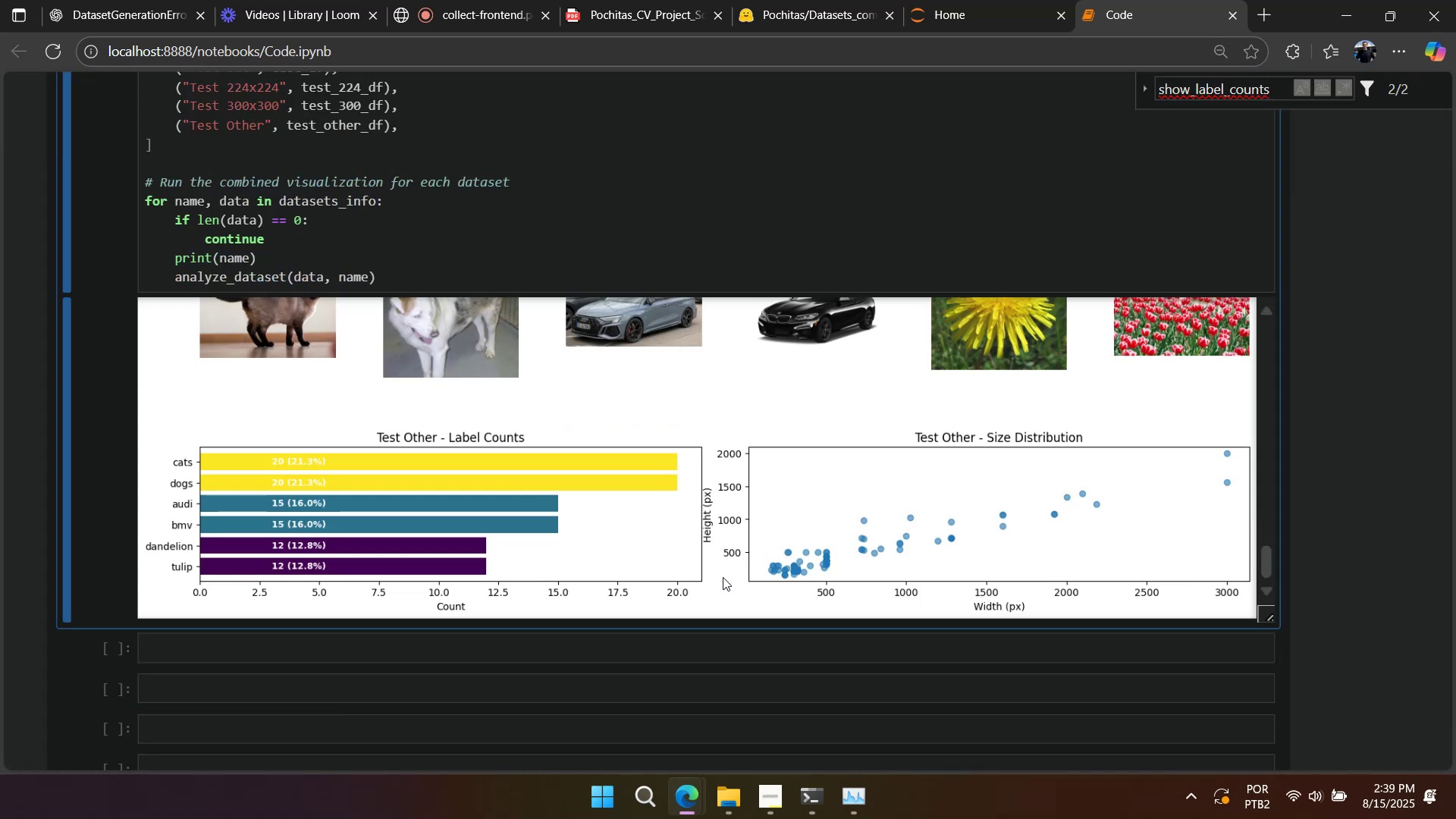 
scroll: coordinate [720, 581], scroll_direction: down, amount: 4.0
 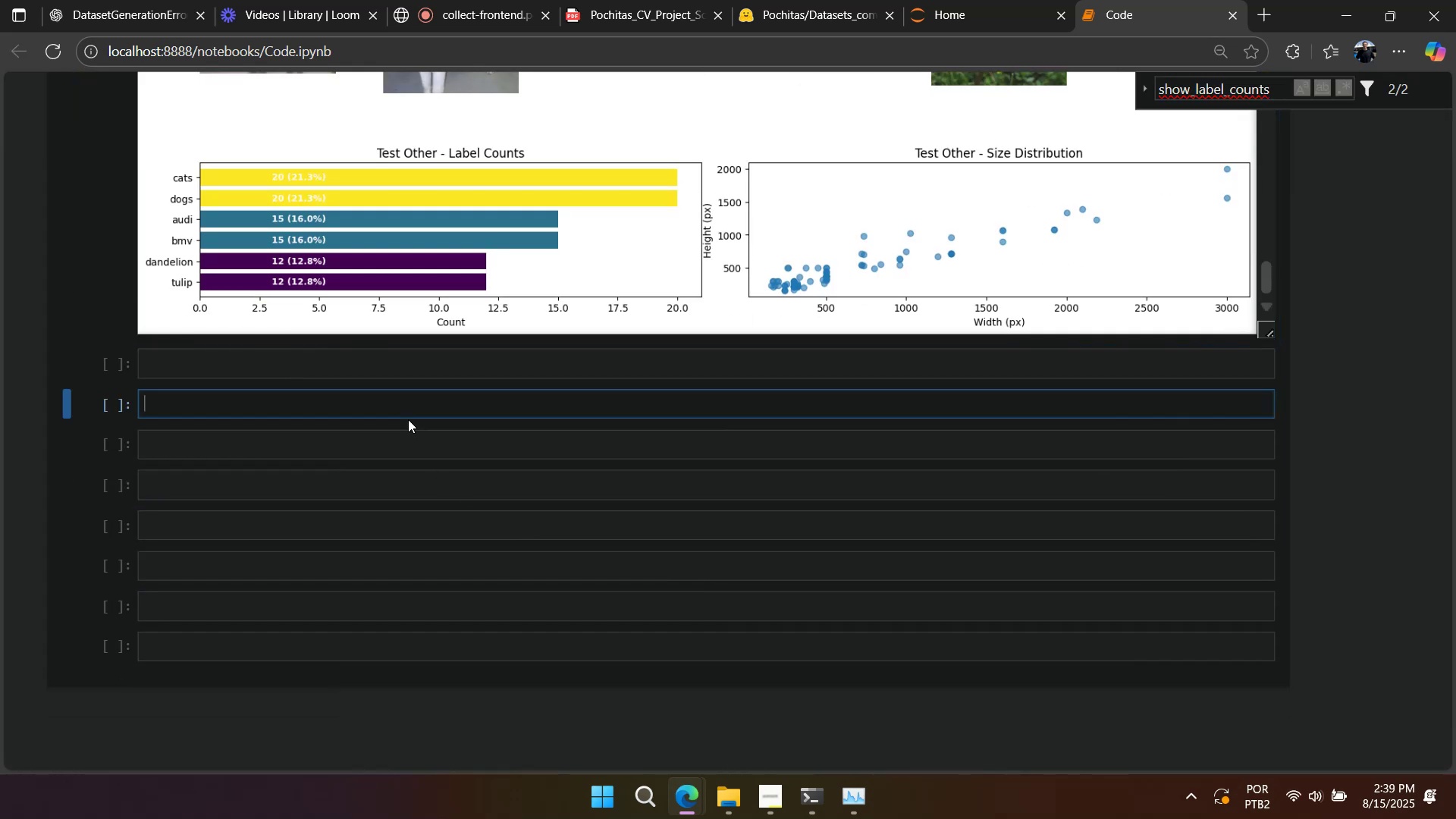 
double_click([411, 410])
 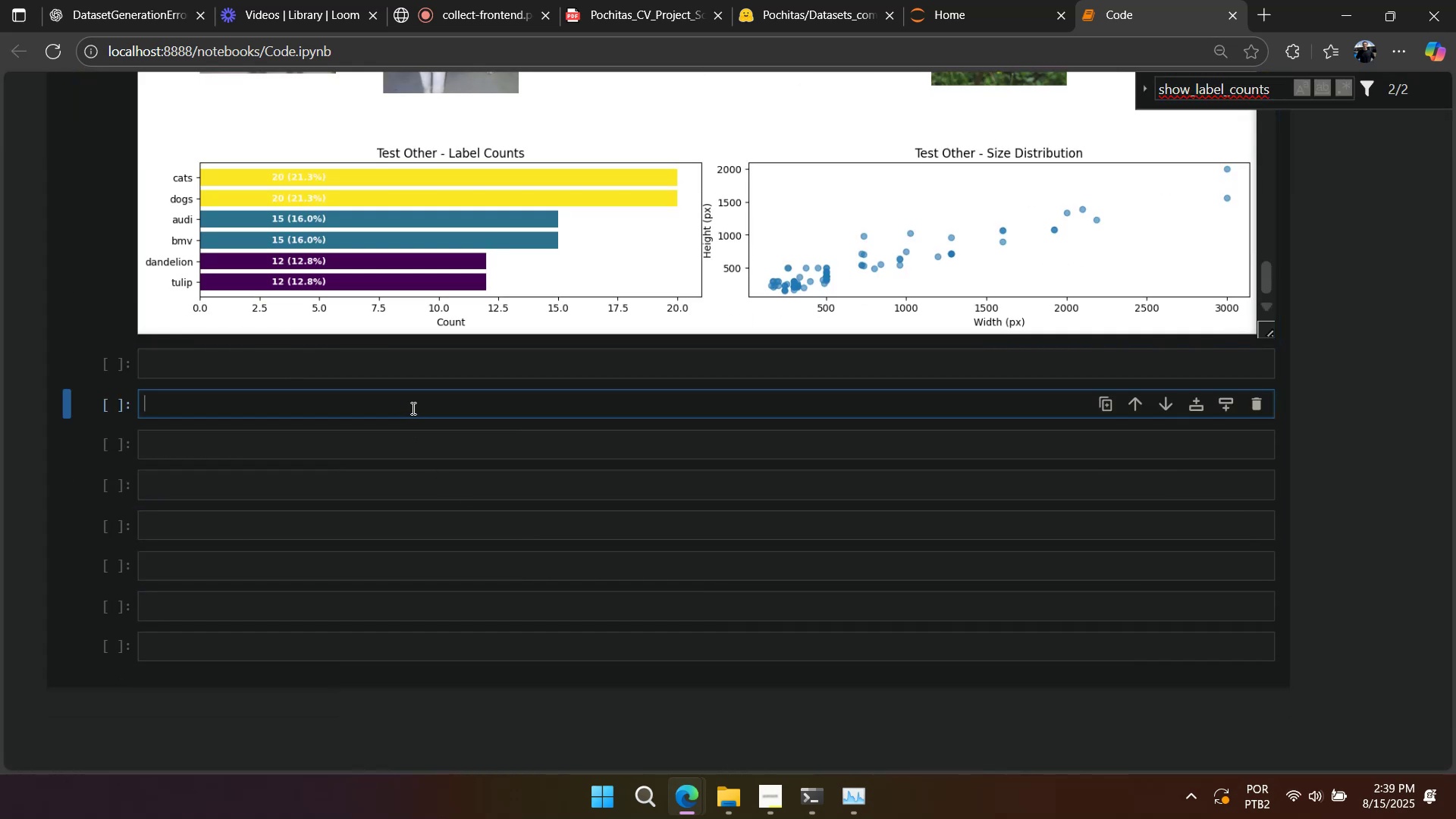 
type(TRAIN_DF)
 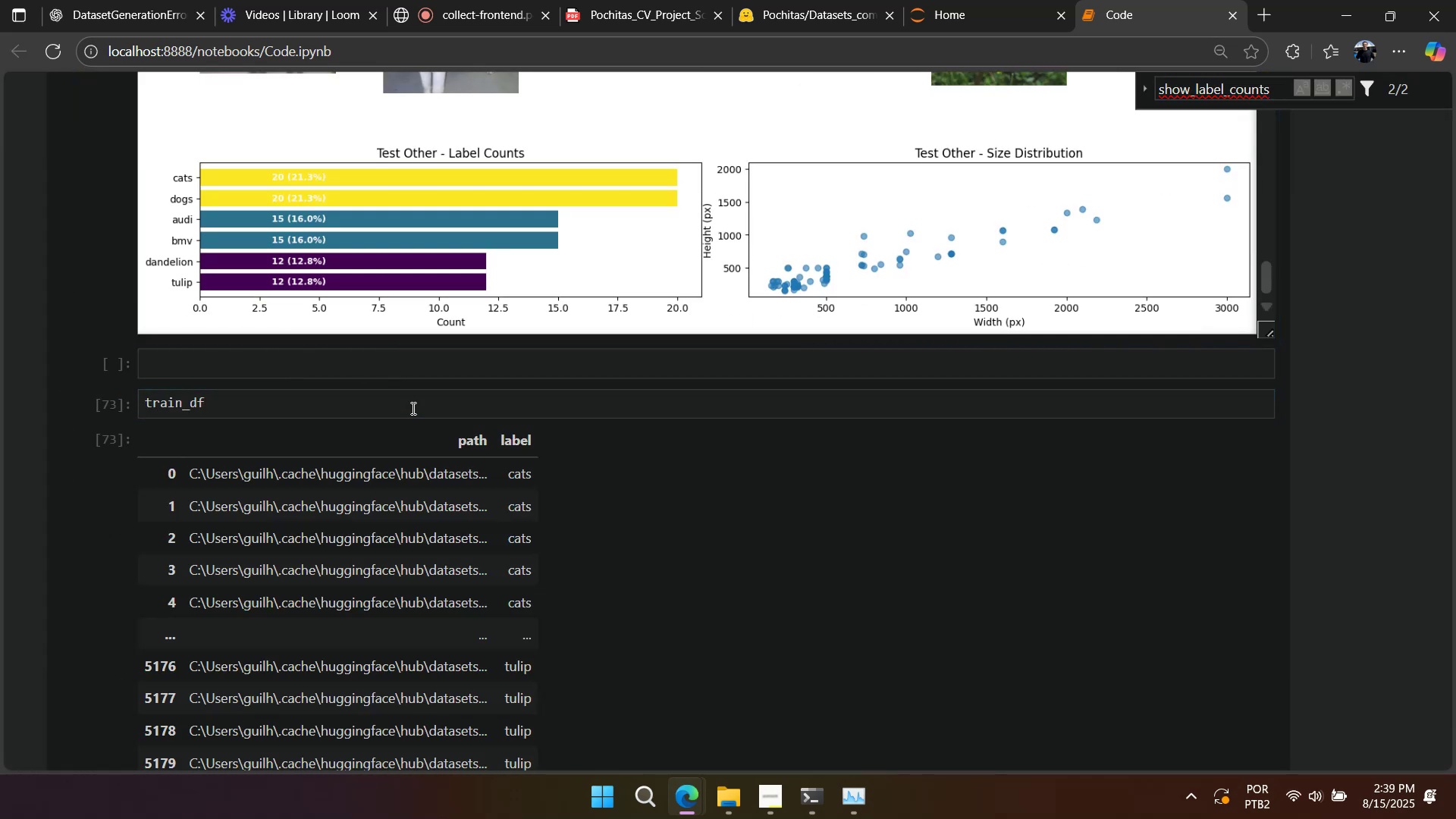 
key(Shift+Enter)
 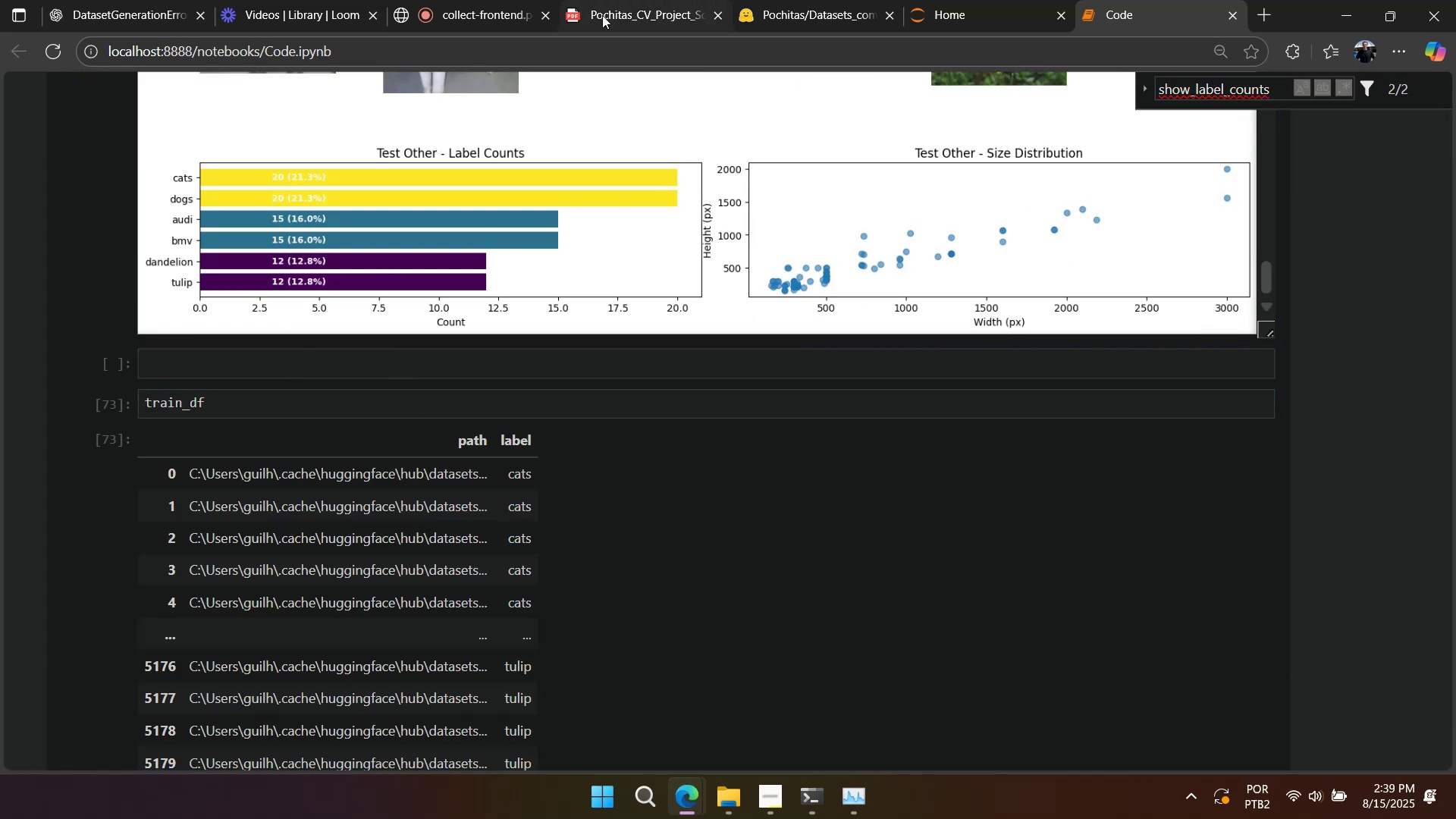 
left_click_drag(start_coordinate=[617, 13], to_coordinate=[623, 13])
 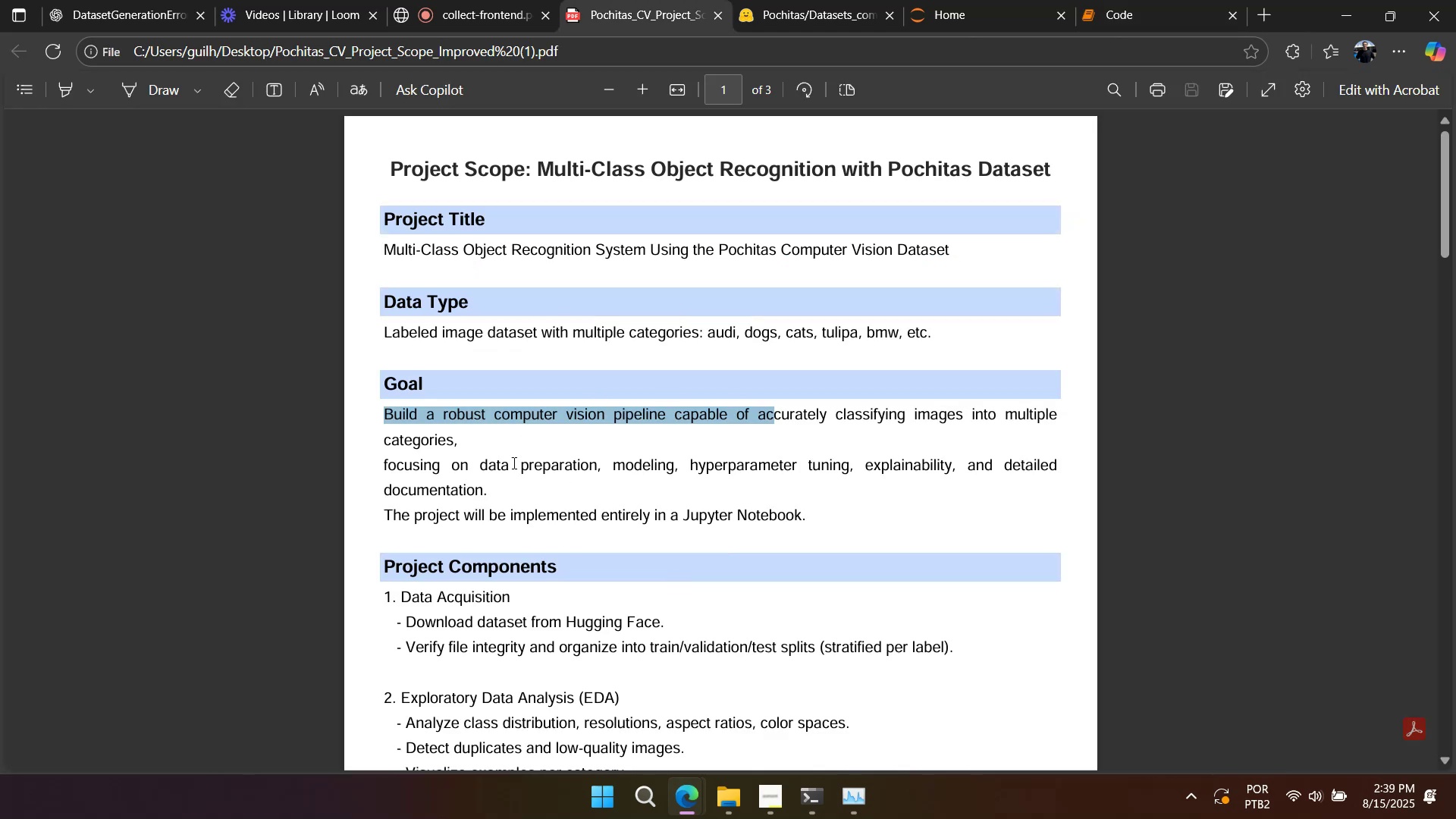 
left_click([460, 444])
 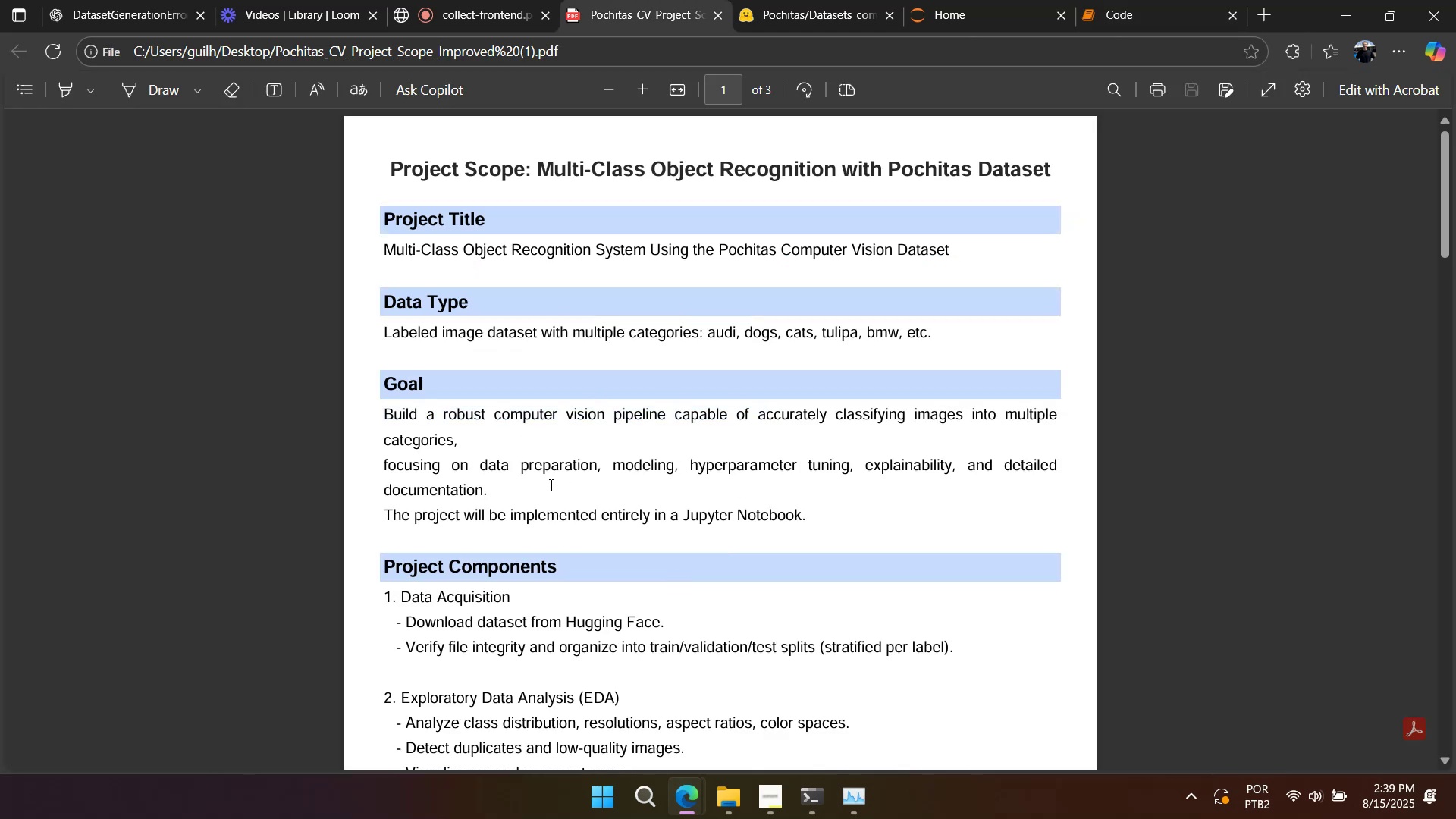 
scroll: coordinate [458, 513], scroll_direction: down, amount: 2.0
 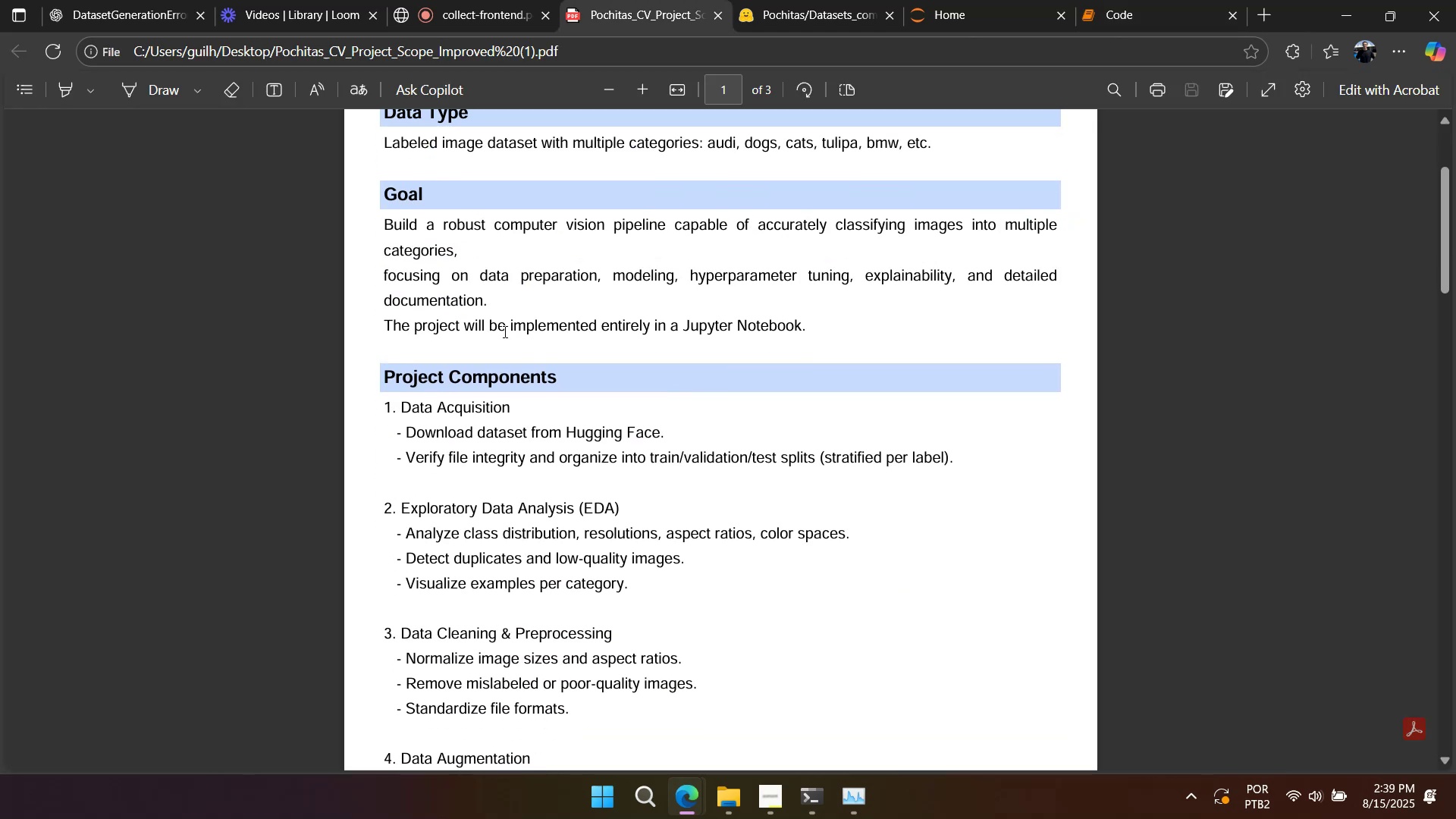 
left_click_drag(start_coordinate=[538, 290], to_coordinate=[843, 293])
 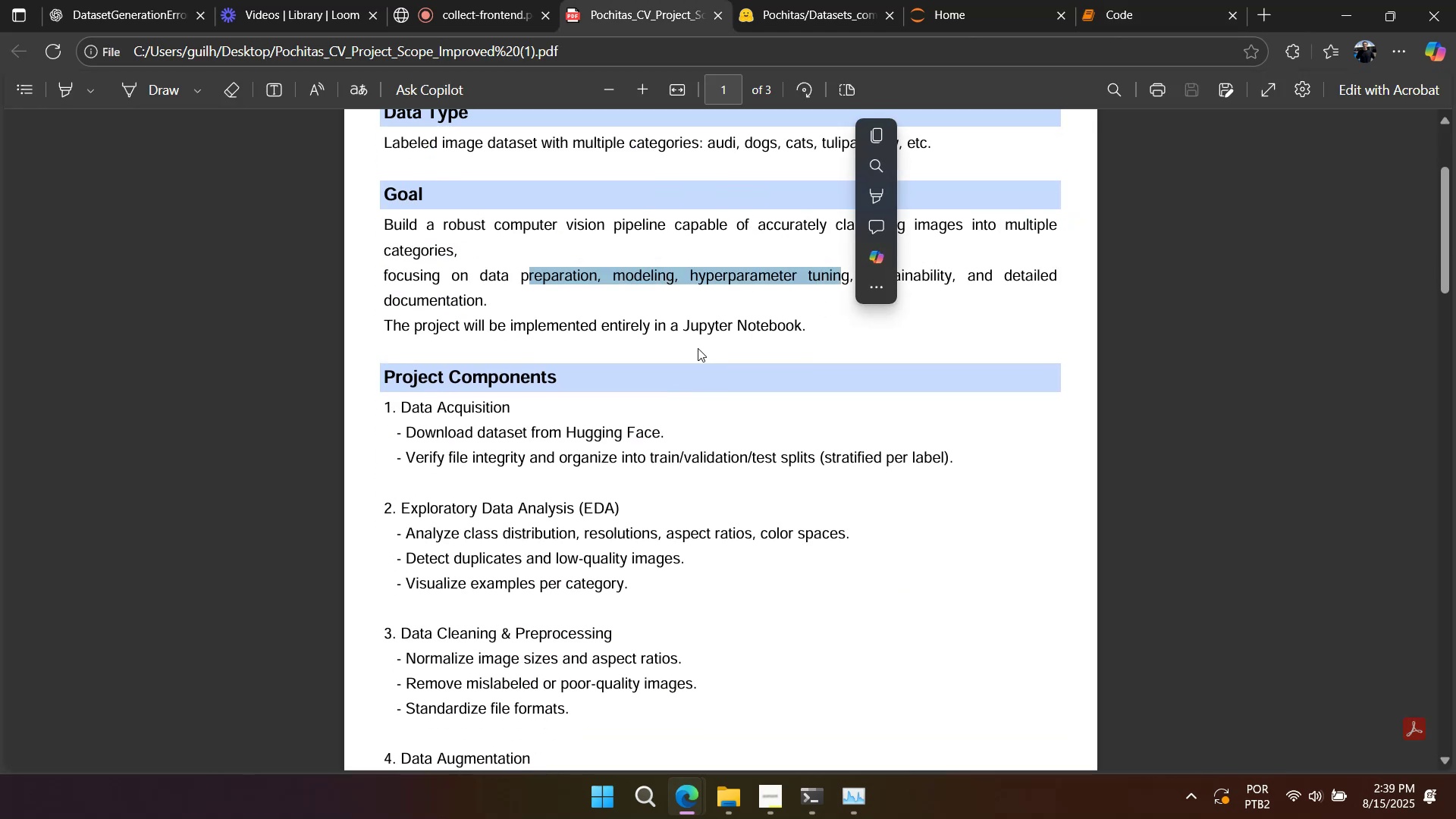 
double_click([698, 348])
 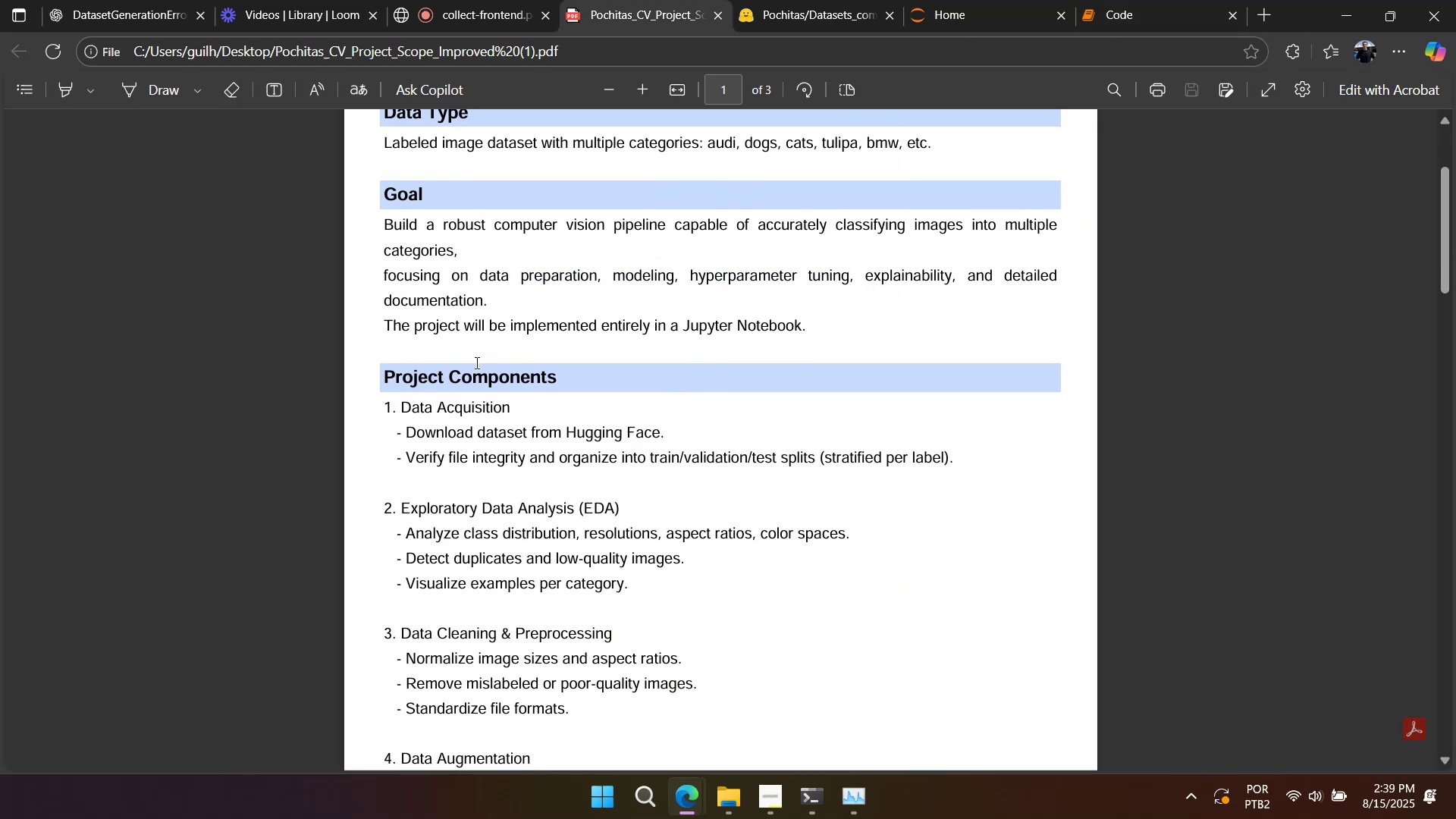 
left_click_drag(start_coordinate=[476, 278], to_coordinate=[894, 278])
 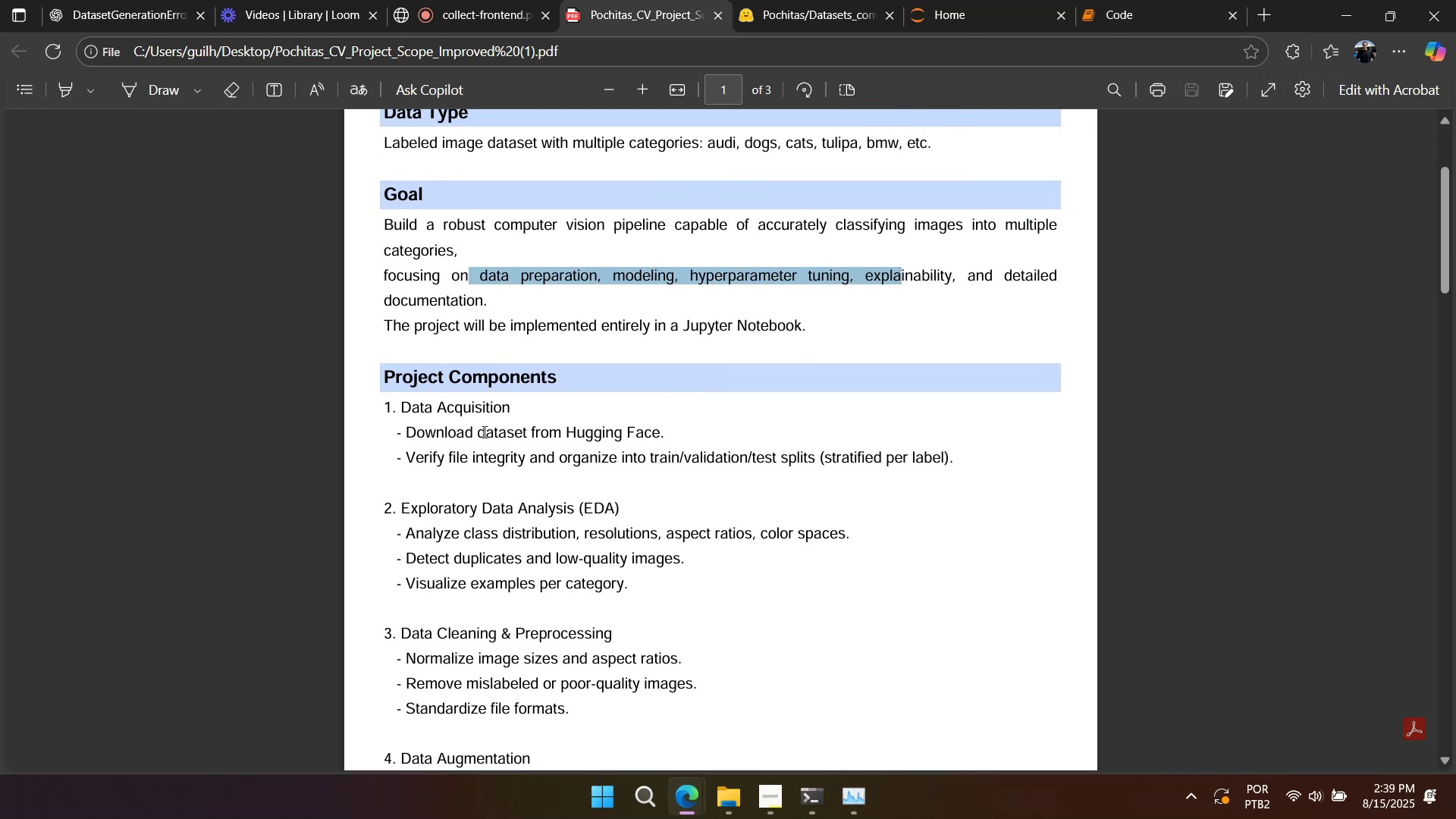 
scroll: coordinate [403, 441], scroll_direction: down, amount: 1.0
 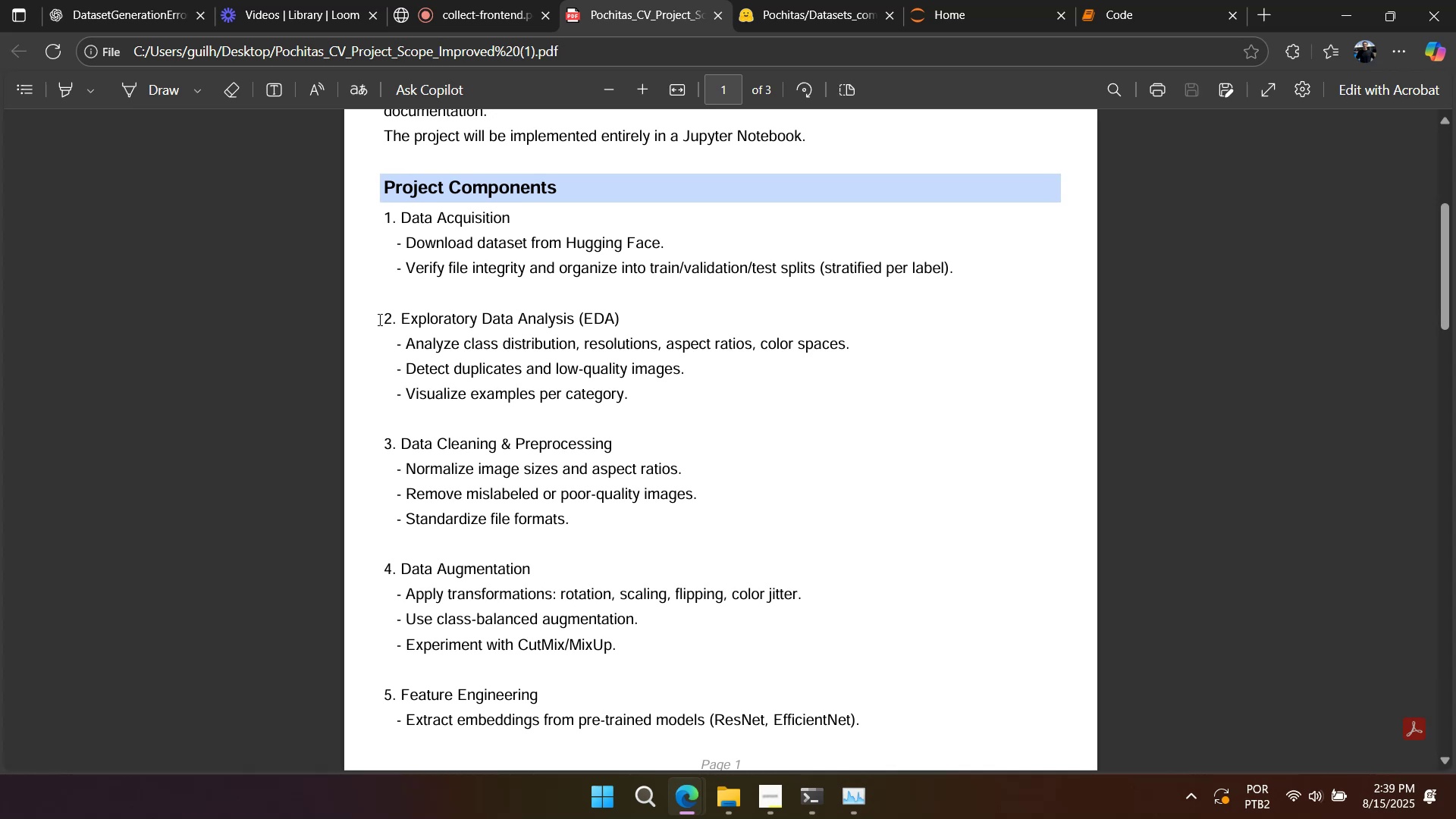 
left_click_drag(start_coordinate=[392, 321], to_coordinate=[620, 384])
 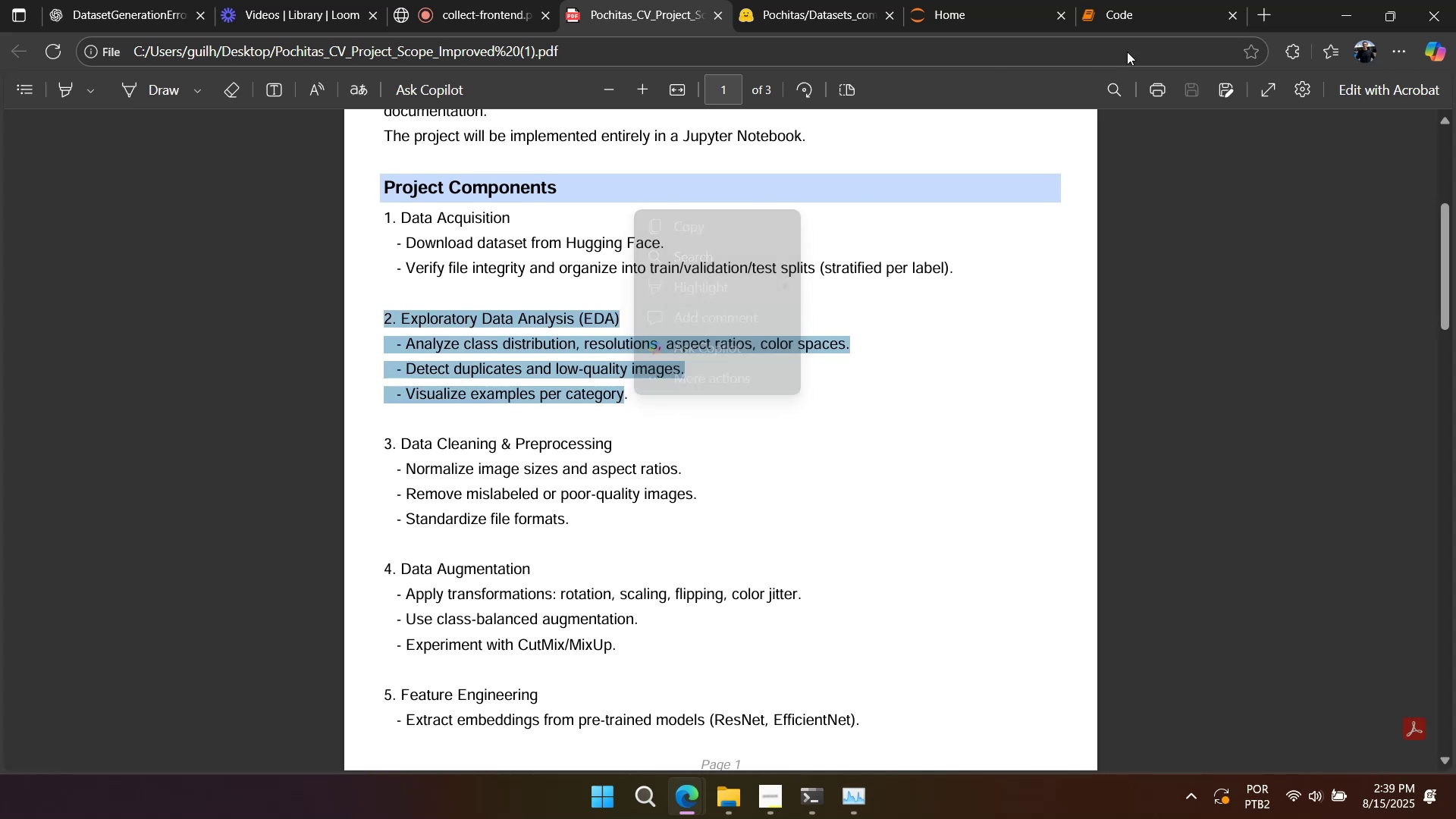 
mouse_move([1150, 12])
 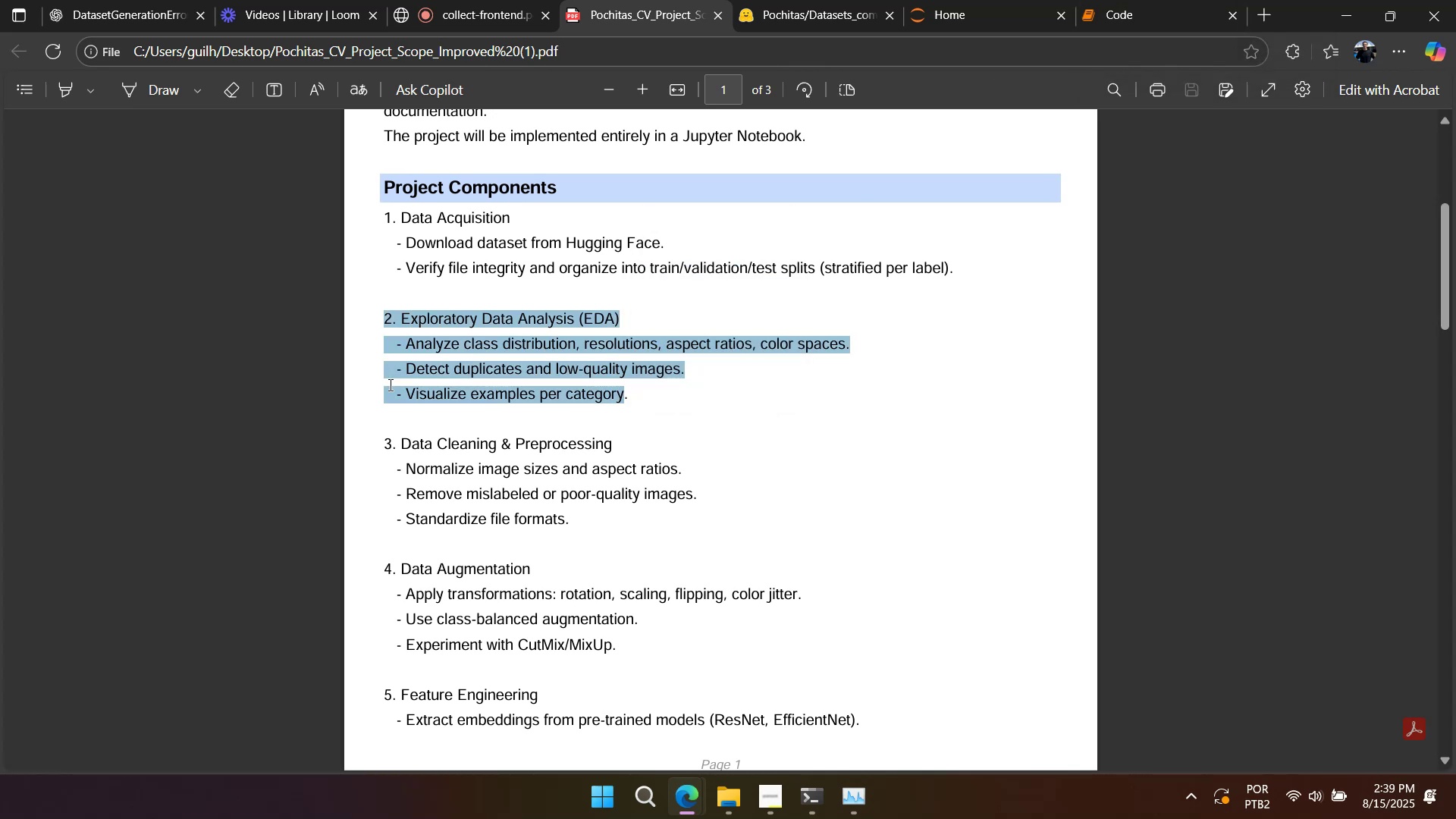 
left_click([389, 384])
 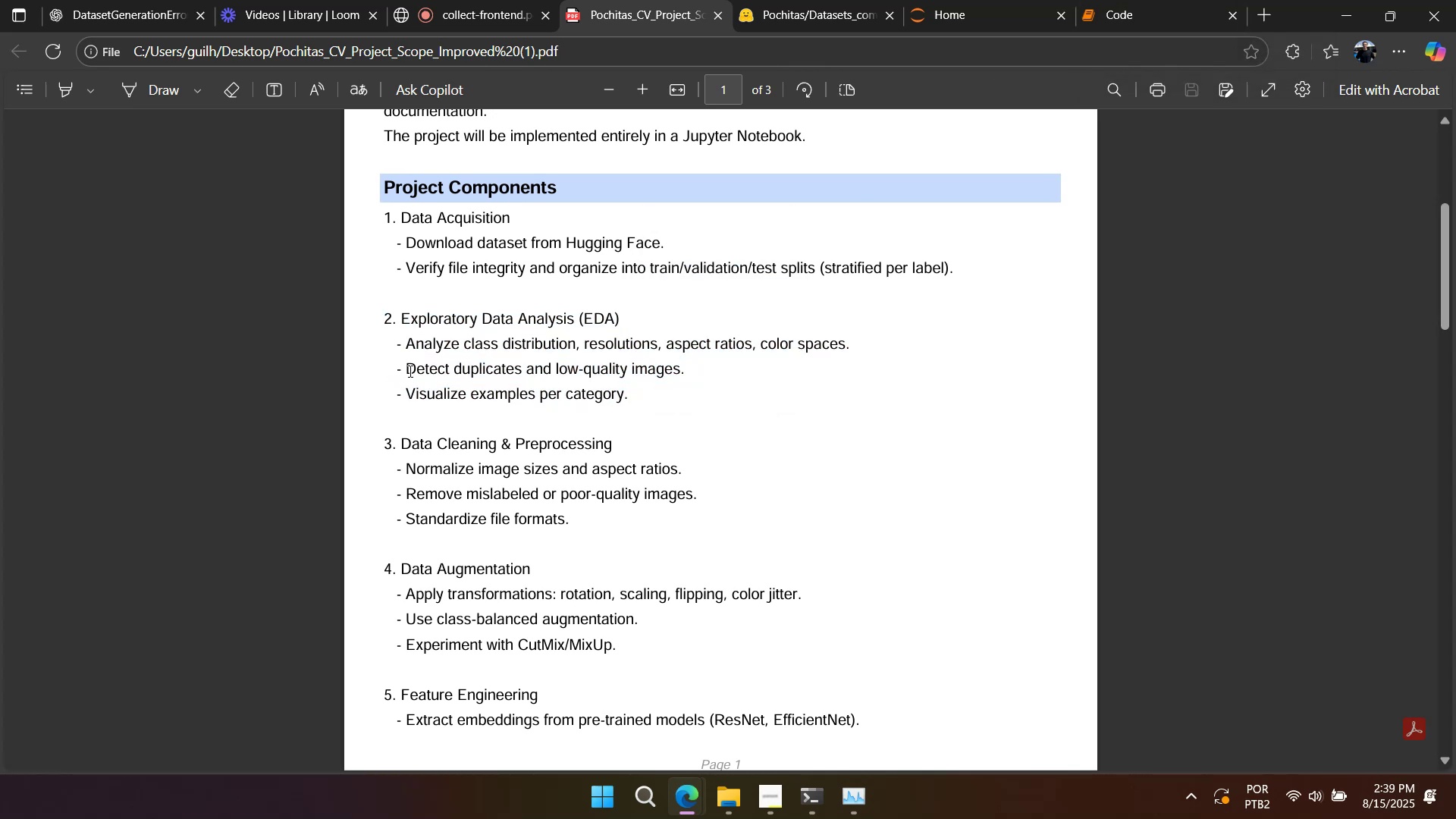 
left_click_drag(start_coordinate=[404, 371], to_coordinate=[525, 375])
 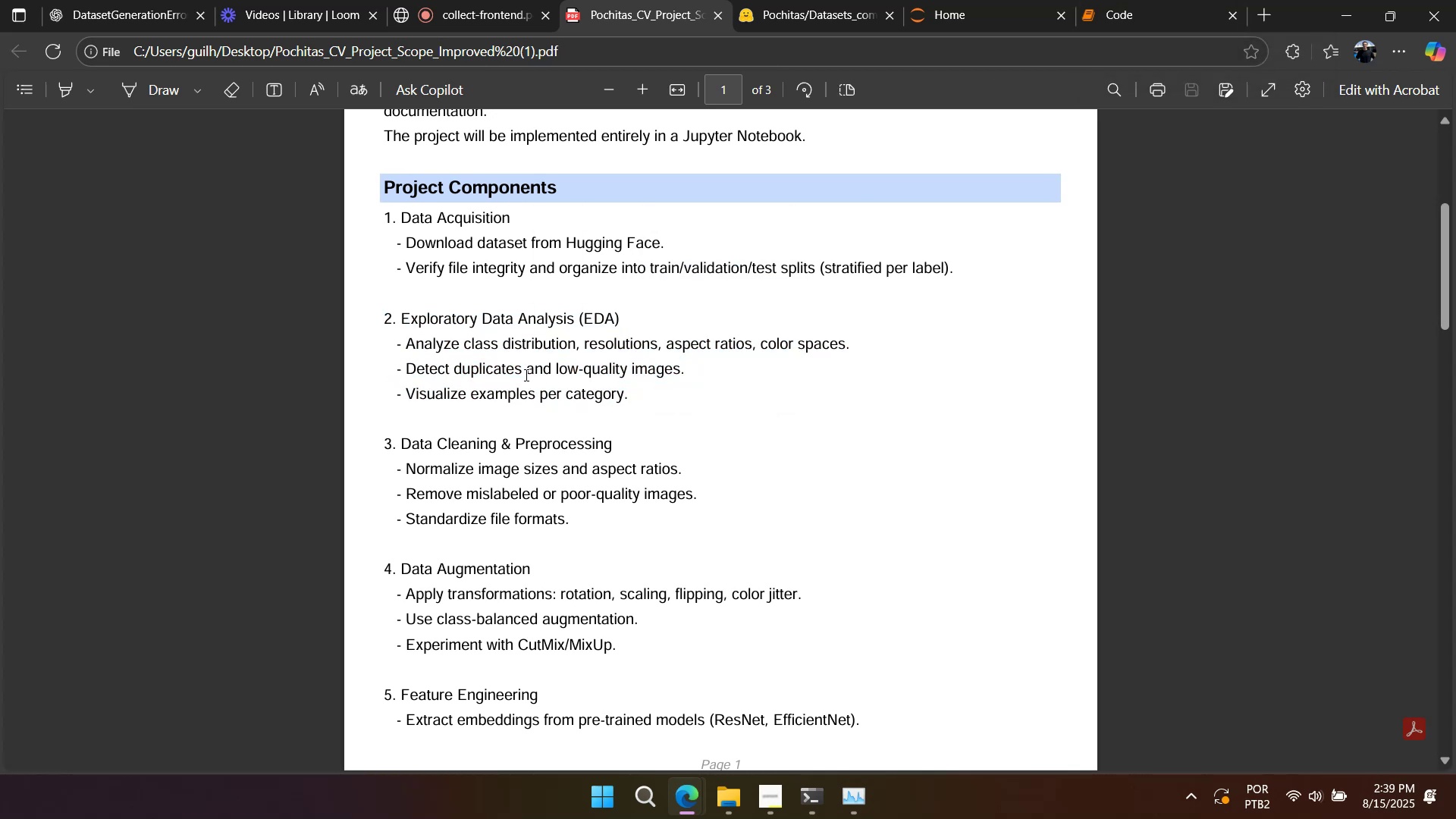 
double_click([525, 375])
 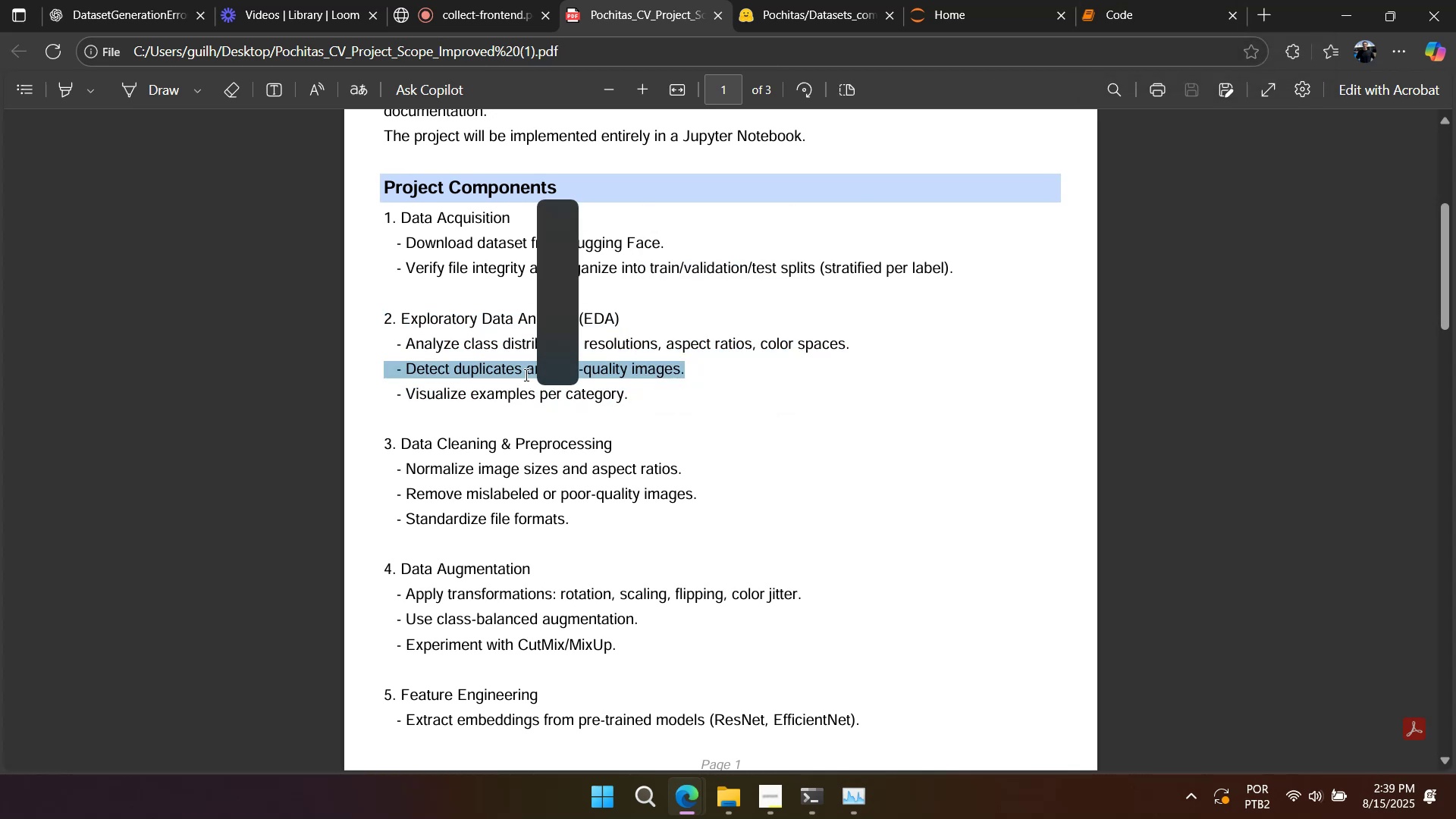 
triple_click([525, 375])
 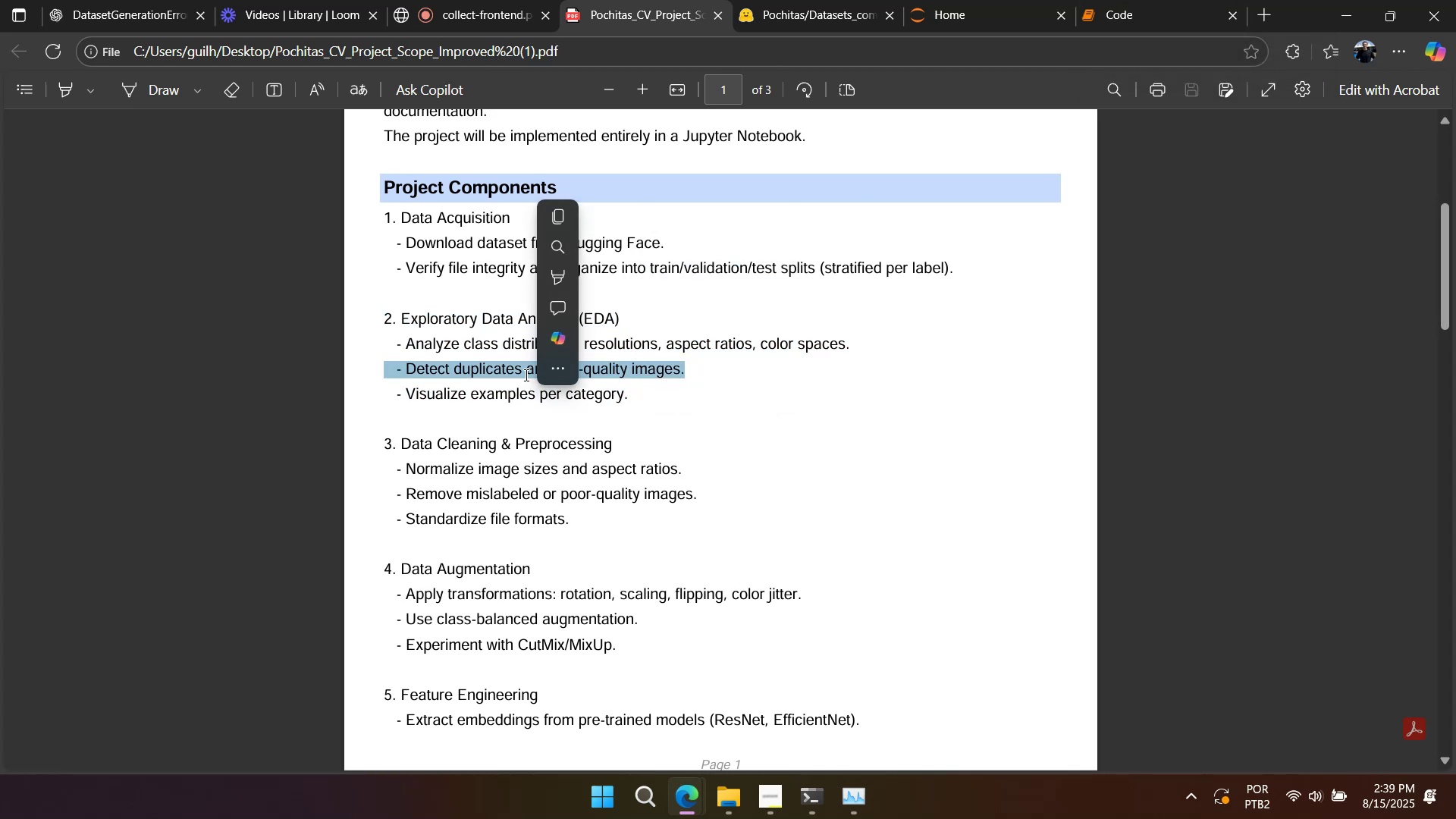 
key(Control+C)
 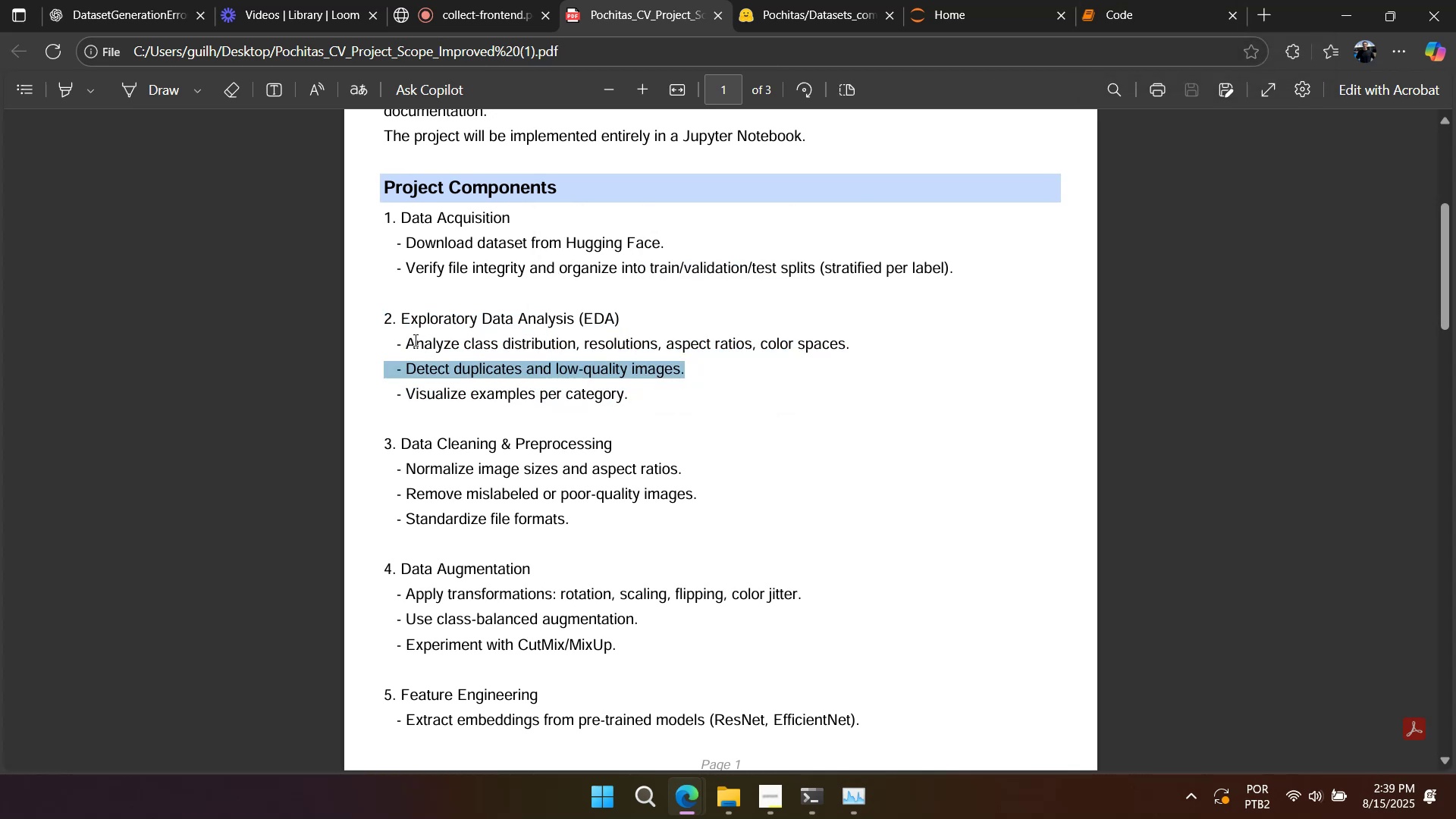 
left_click_drag(start_coordinate=[405, 344], to_coordinate=[458, 340])
 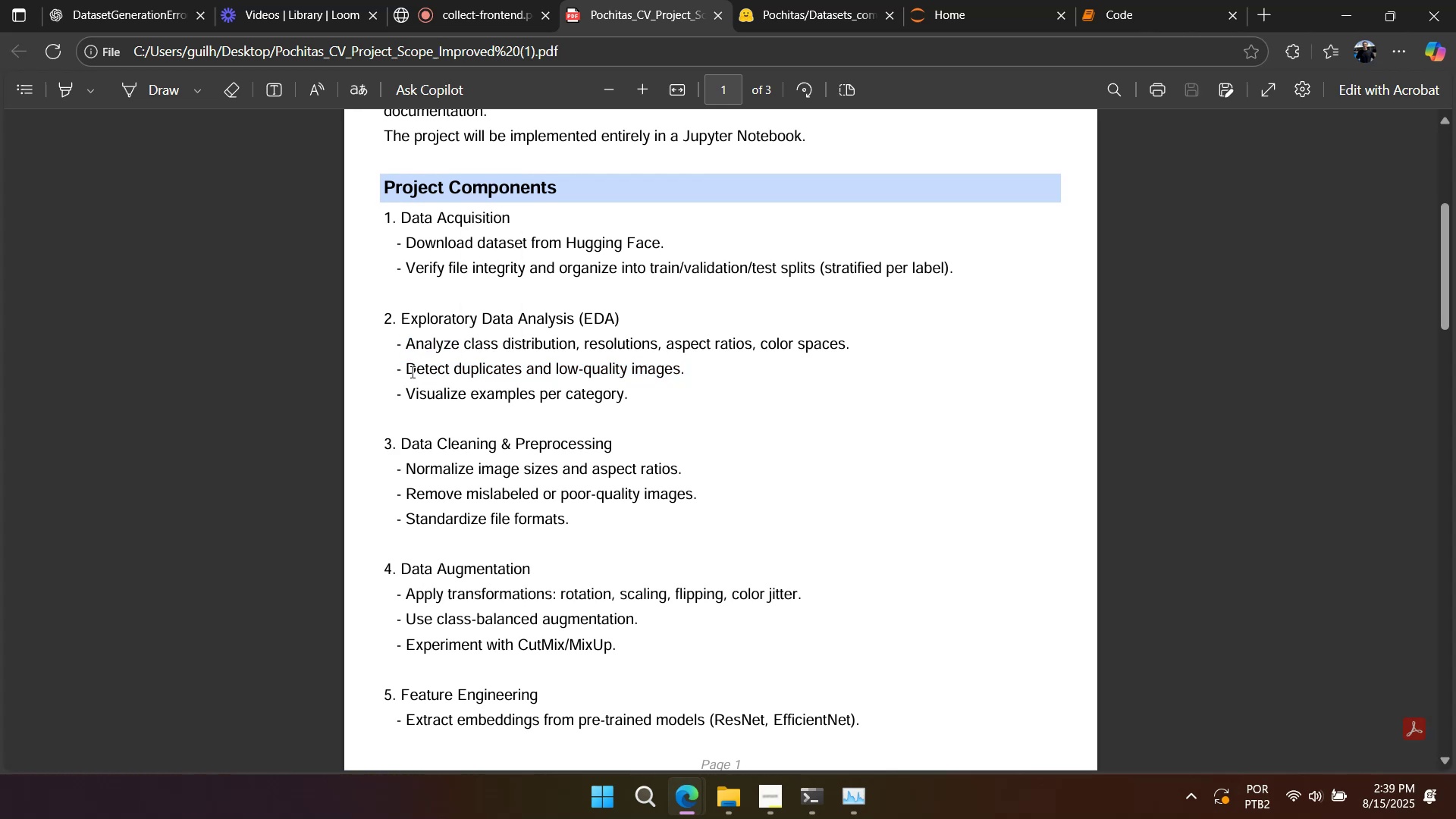 
left_click_drag(start_coordinate=[405, 369], to_coordinate=[689, 362])
 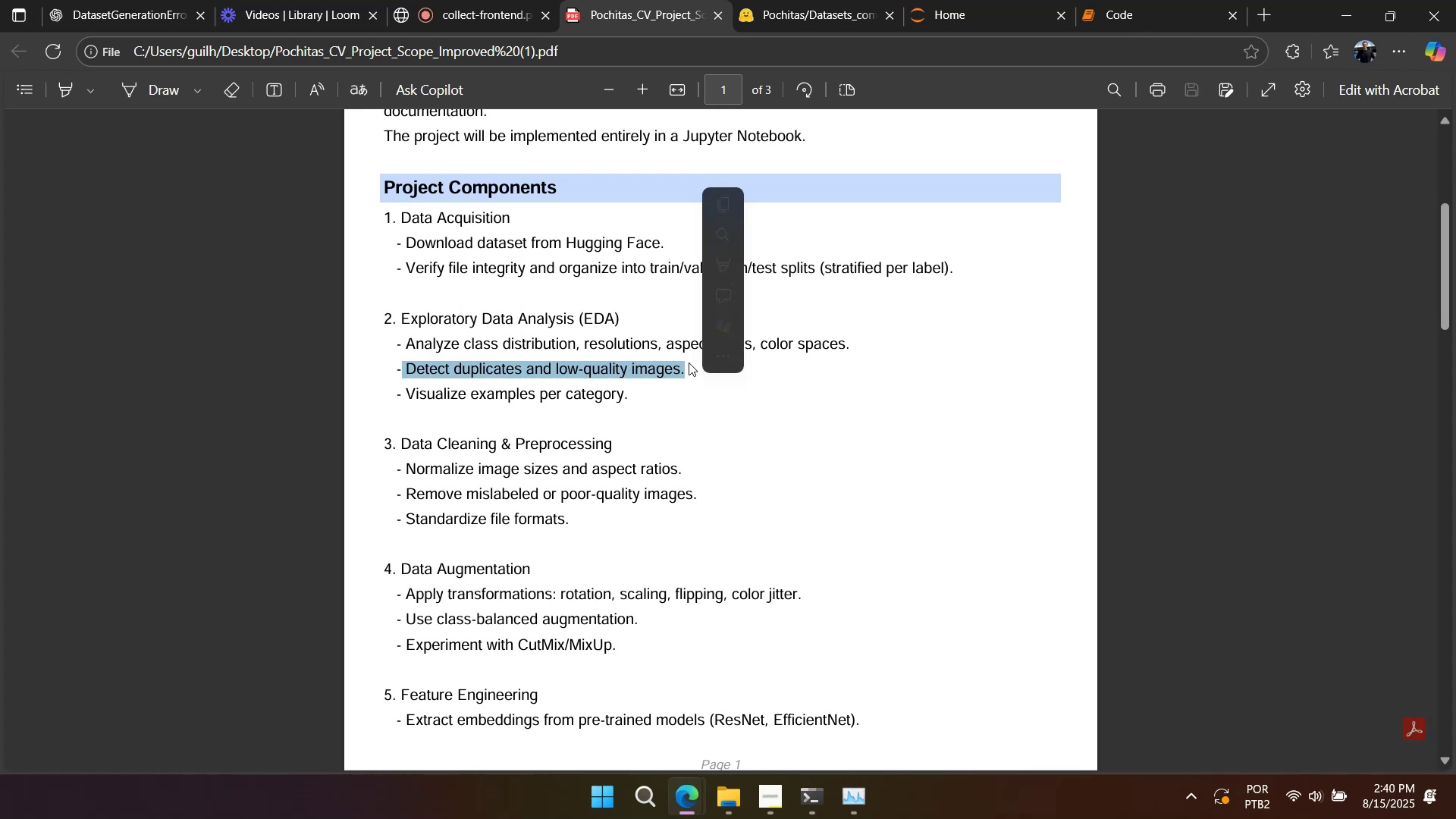 
key(Control+C)
 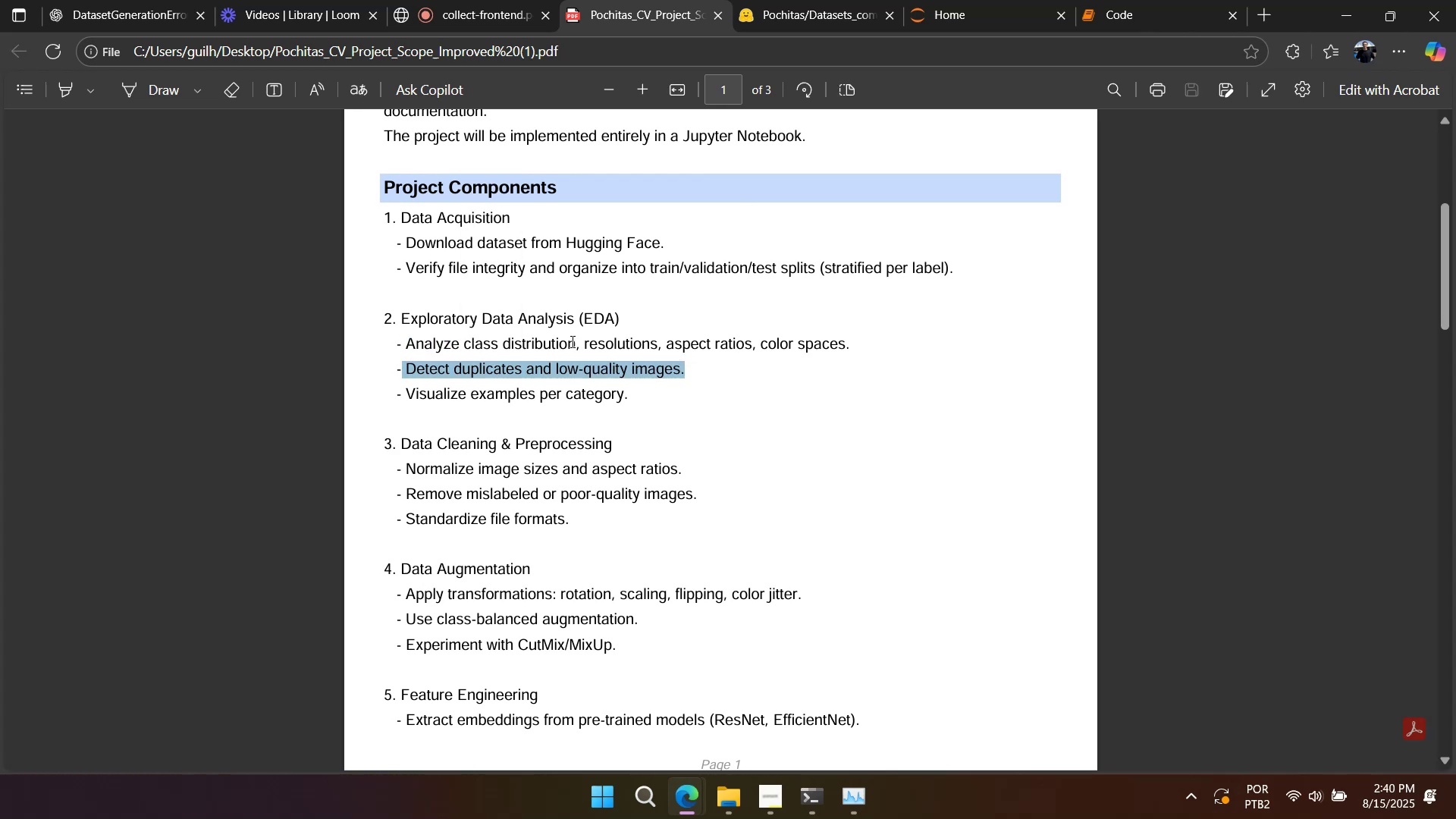 
wait(6.74)
 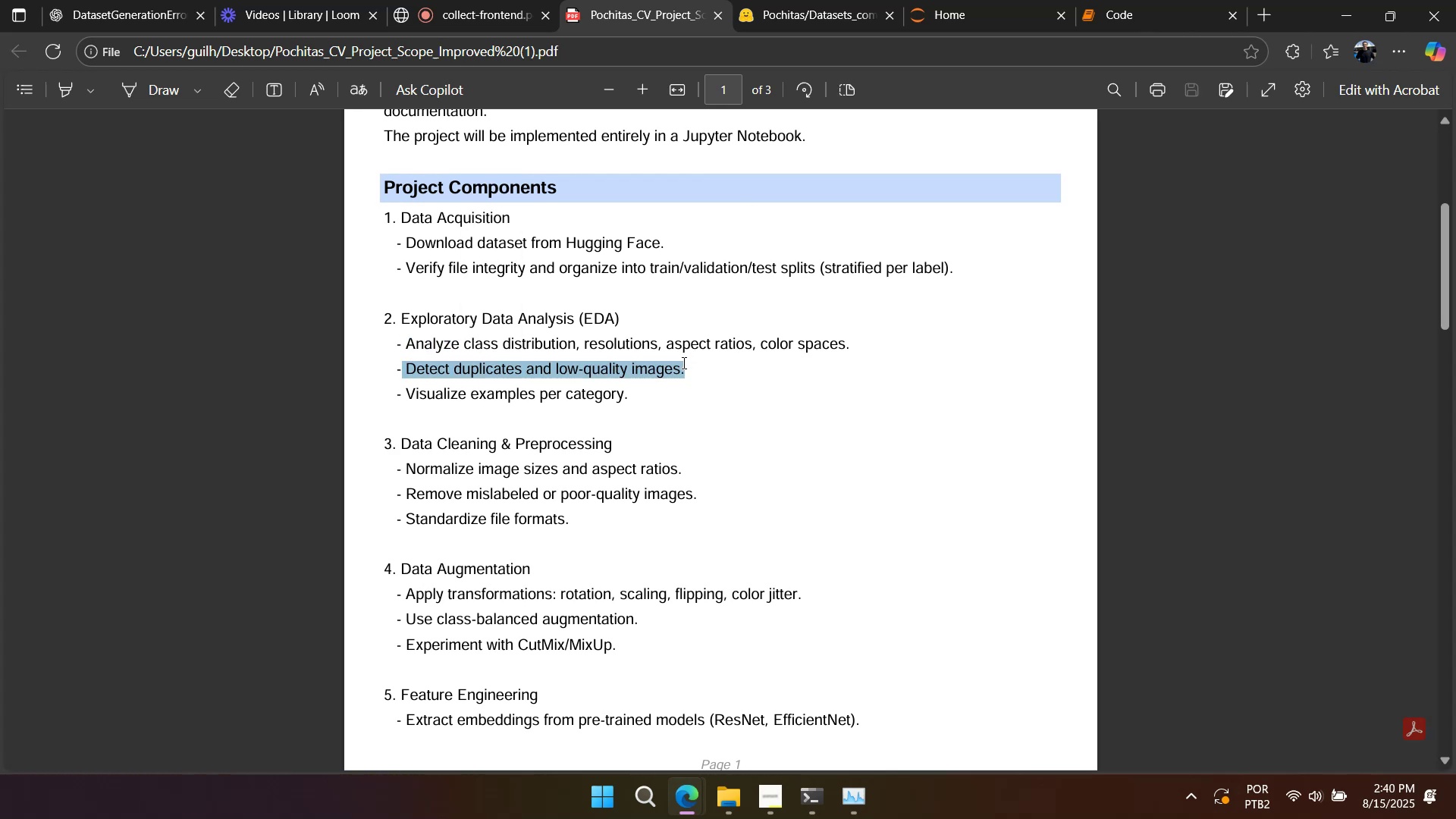 
left_click([101, 19])
 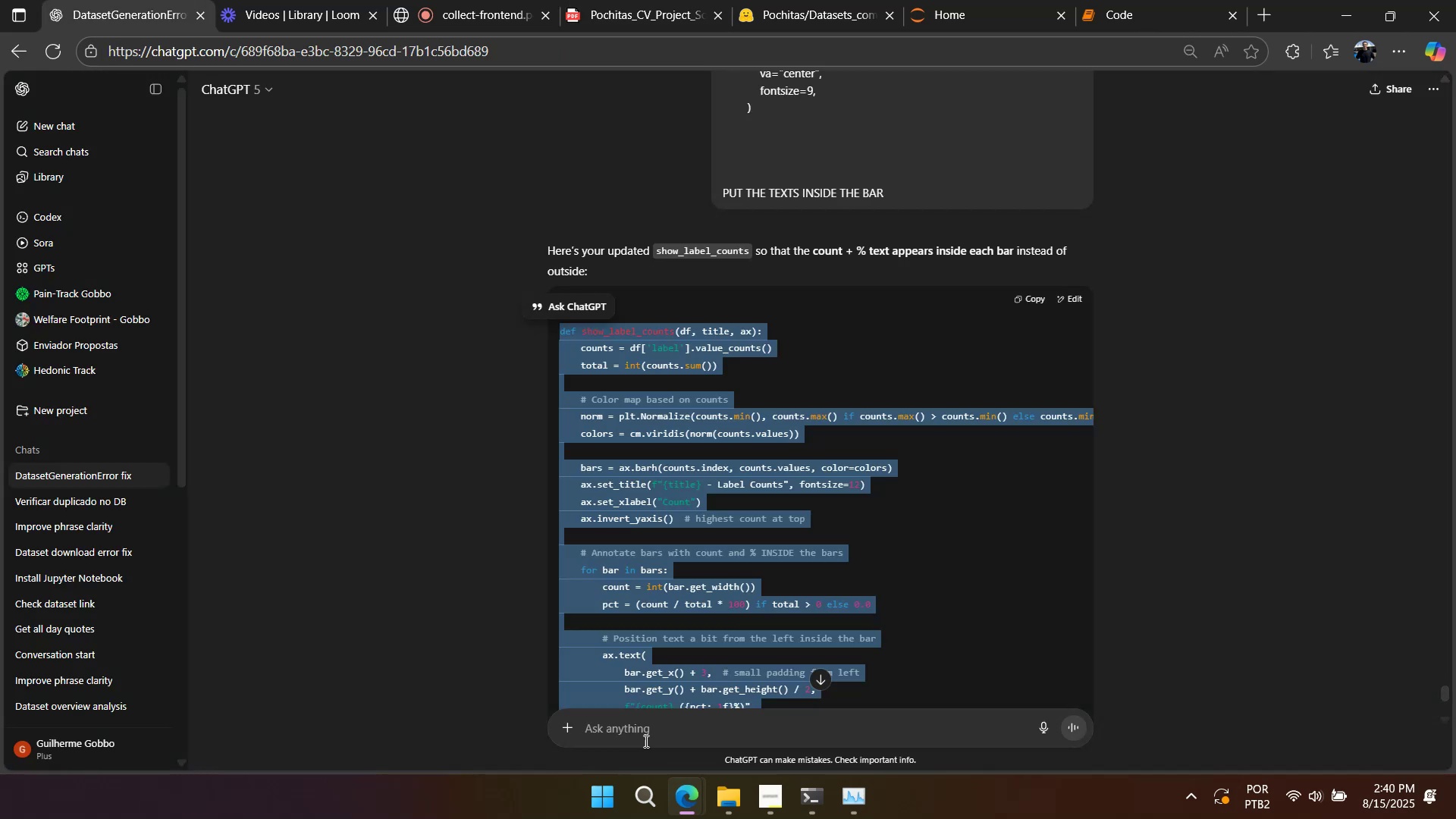 
left_click([646, 731])
 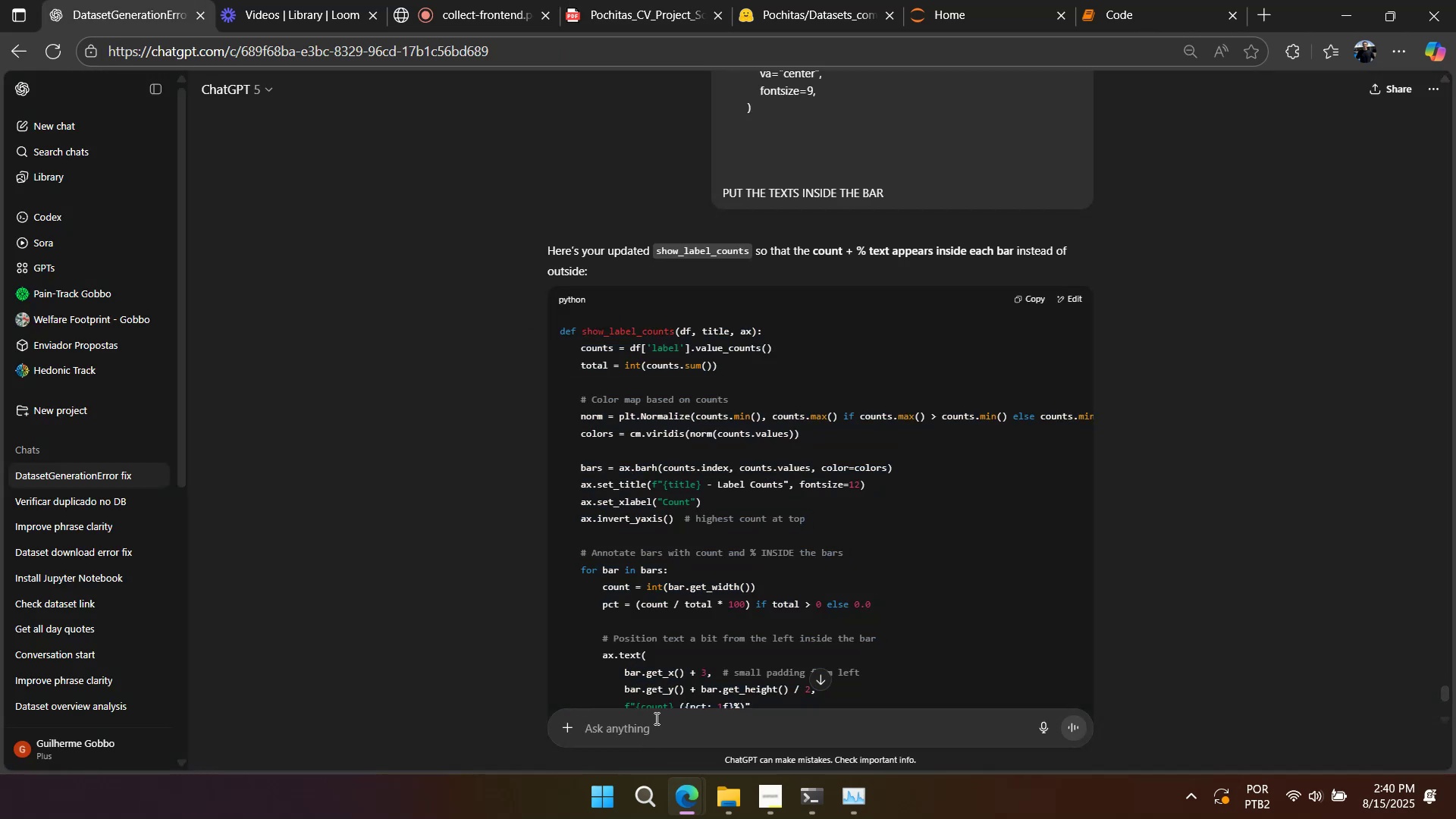 
type(HOW CAN)
 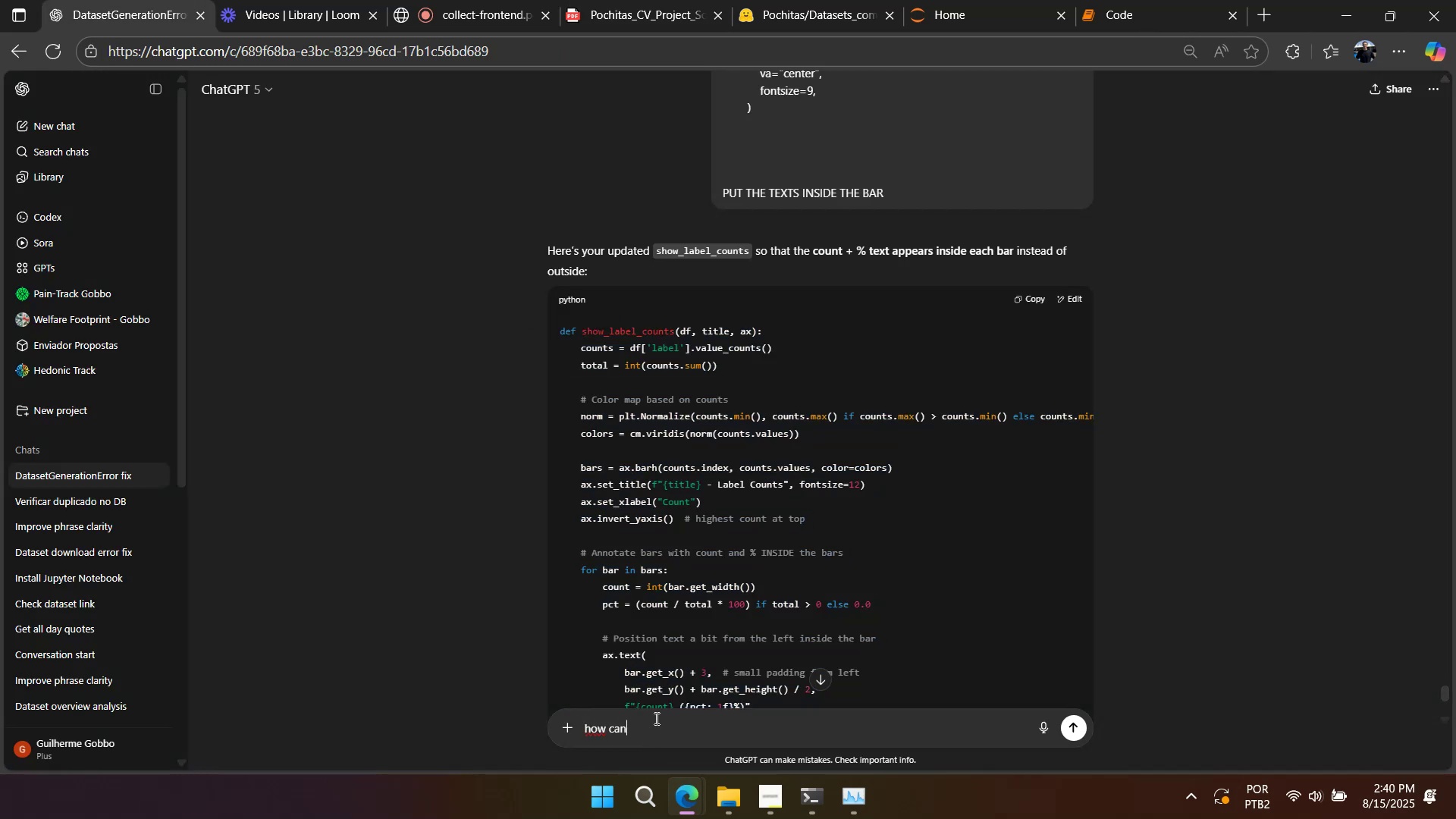 
key(Control+ControlLeft)
 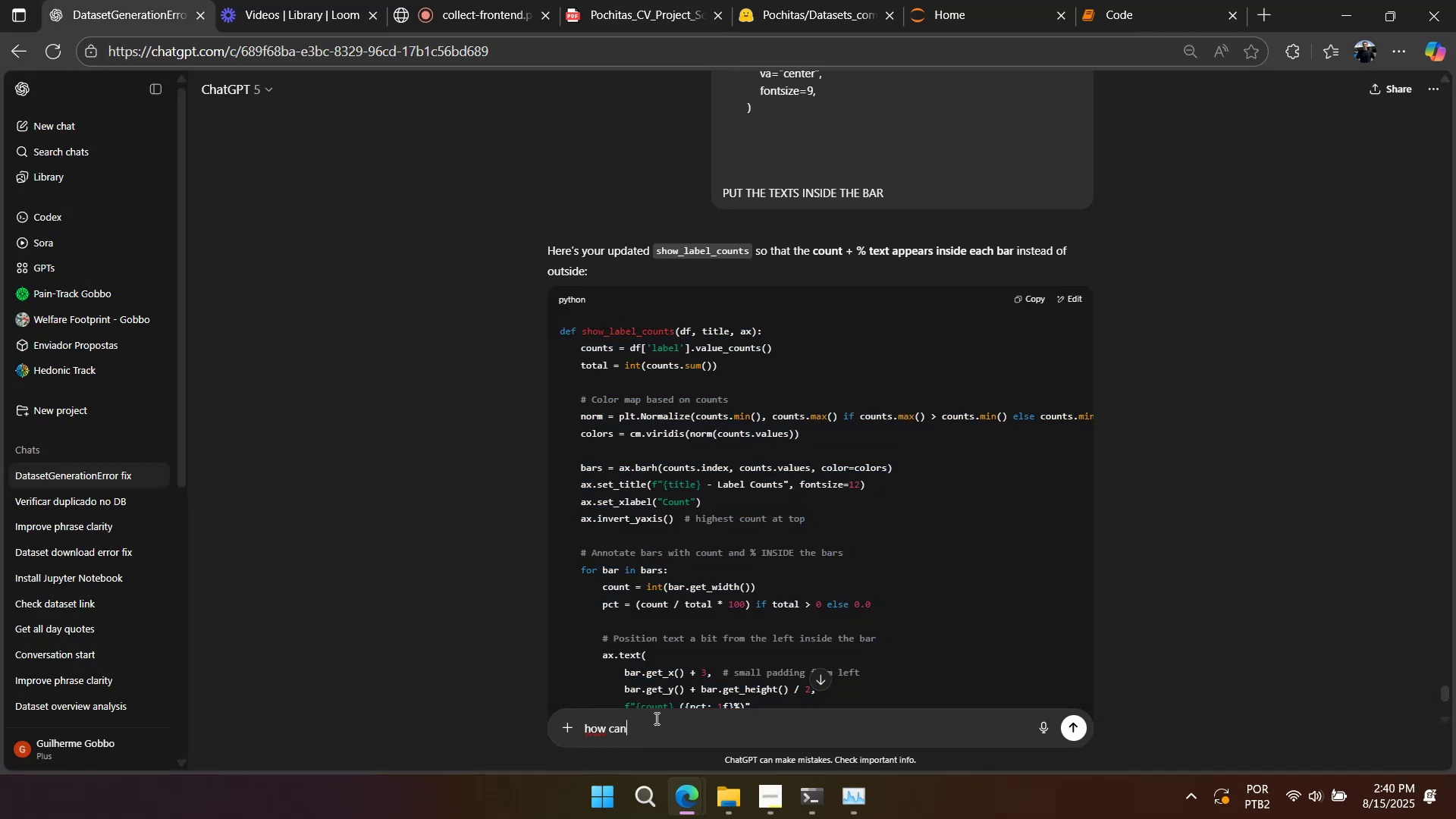 
key(Control+A)
 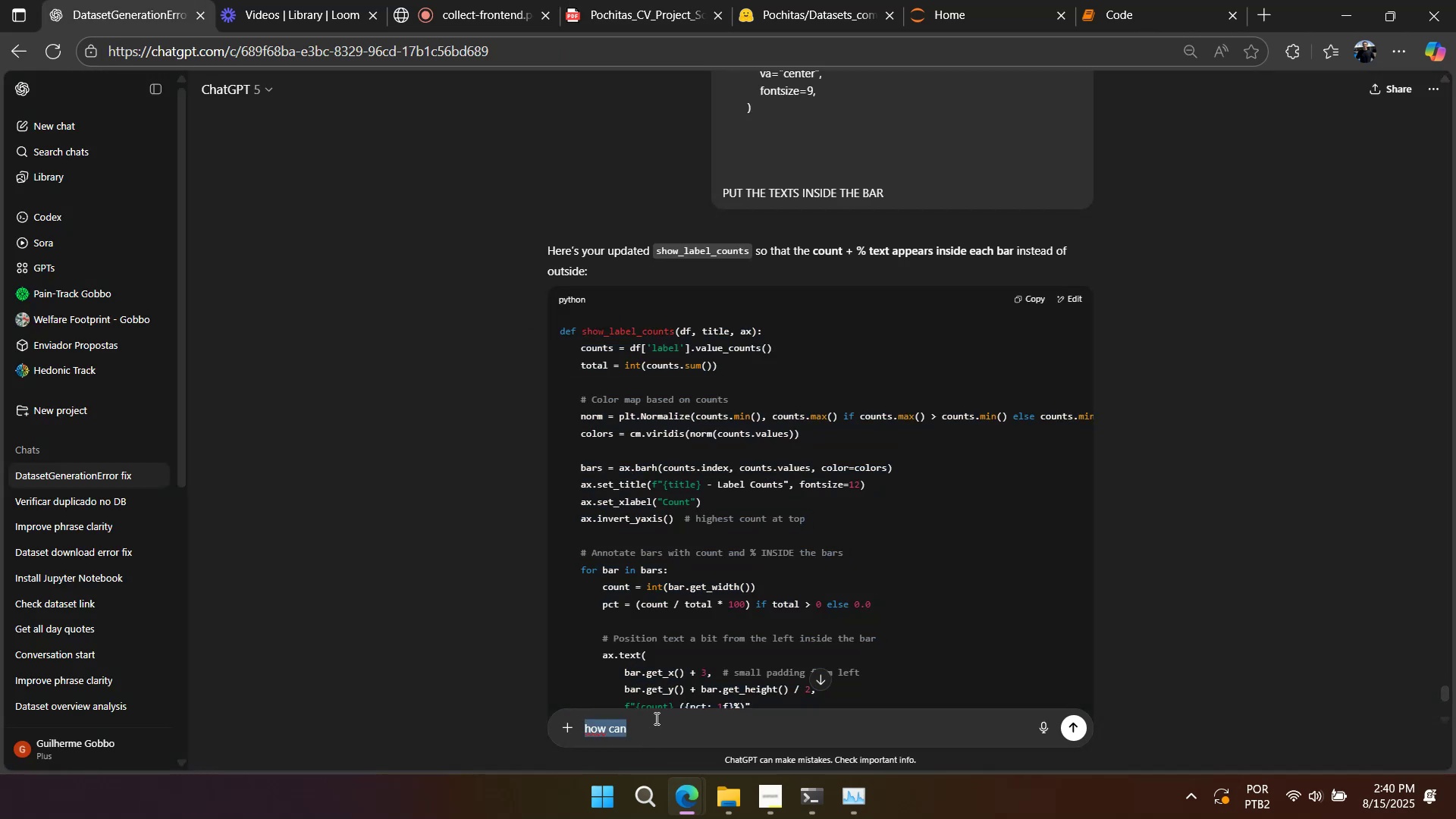 
type(D =)
key(Backspace)
key(Backspace)
type(O THIS CODE FOR ME? )
 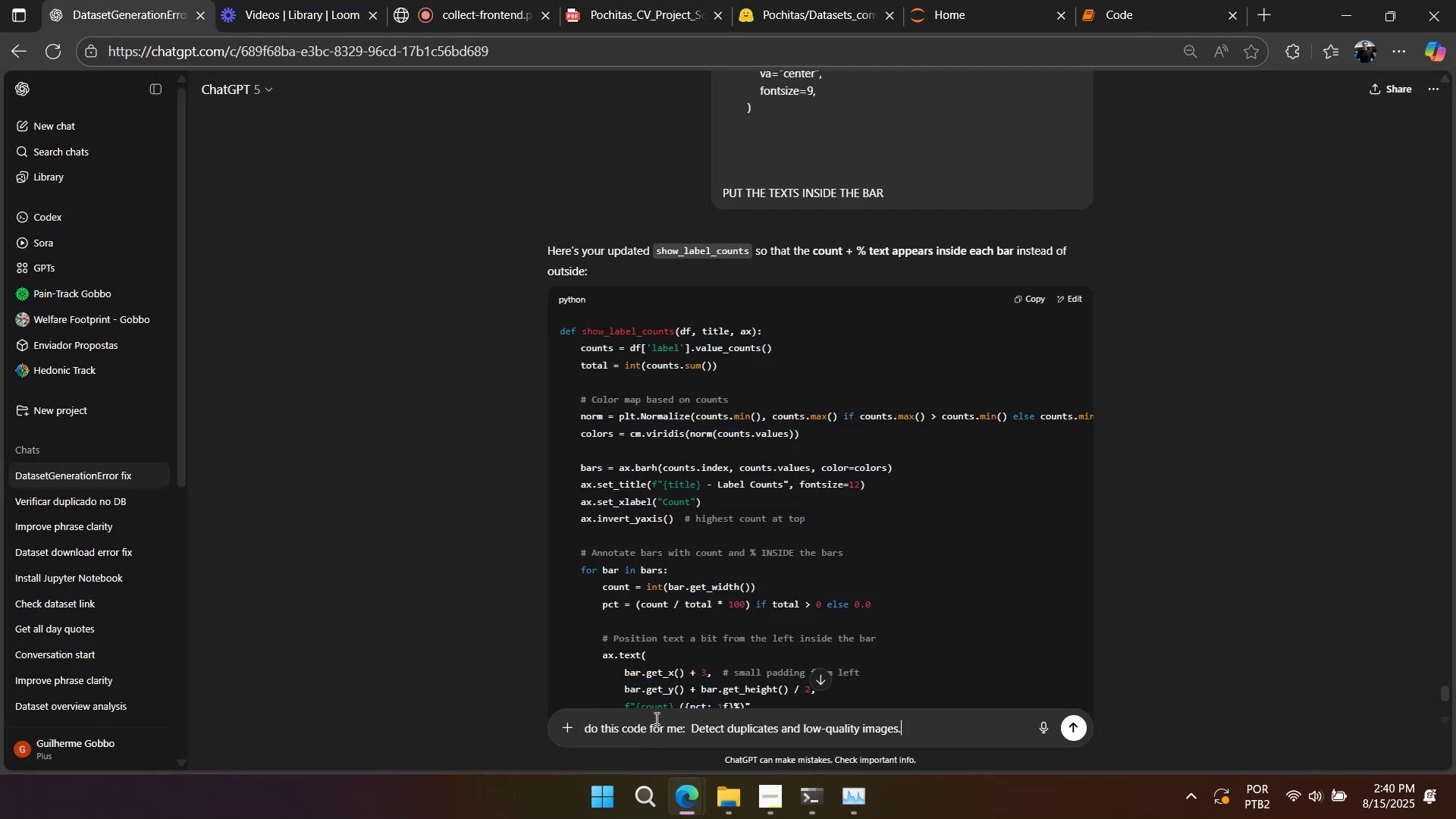 
 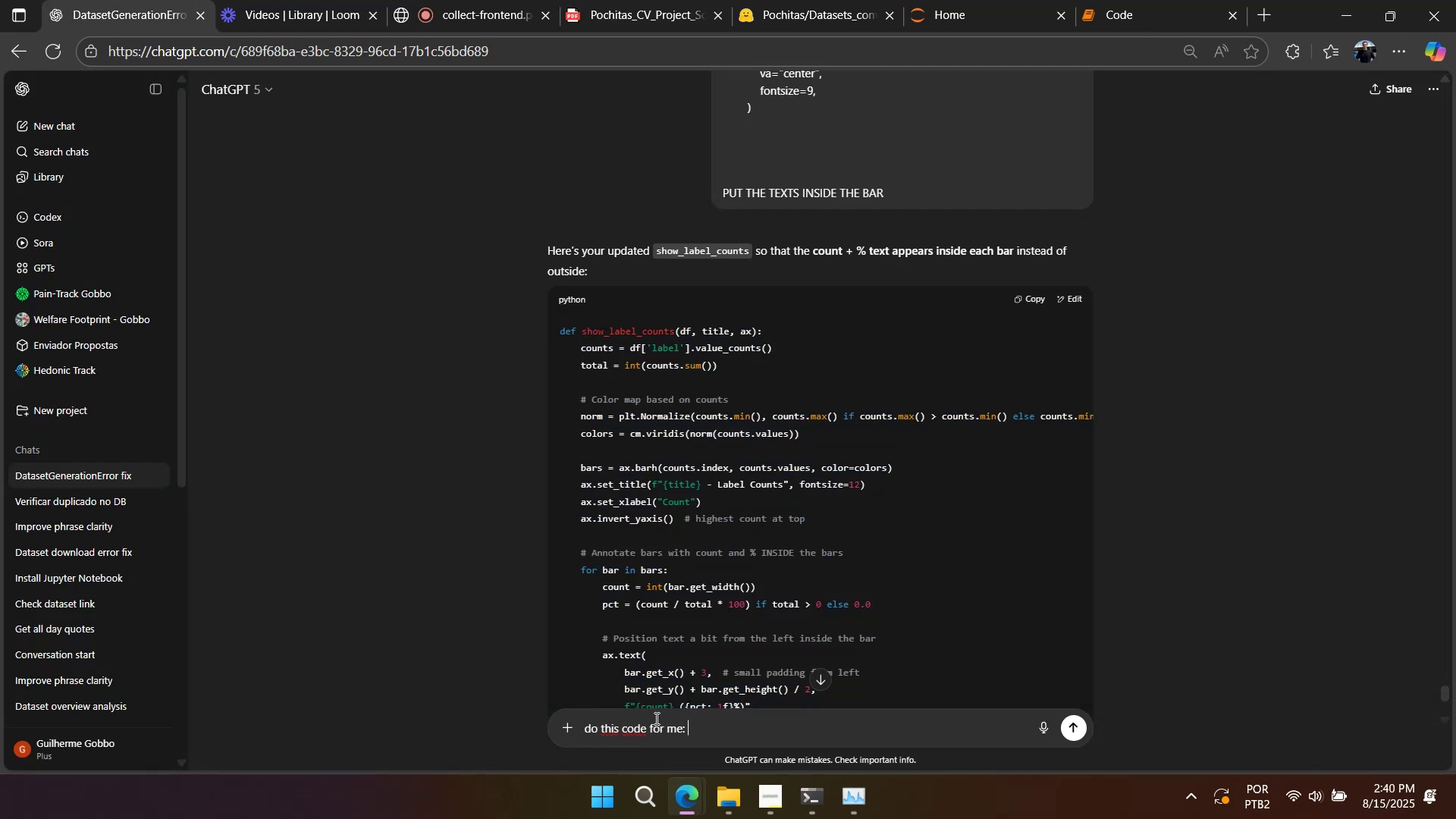 
key(Control+ControlLeft)
 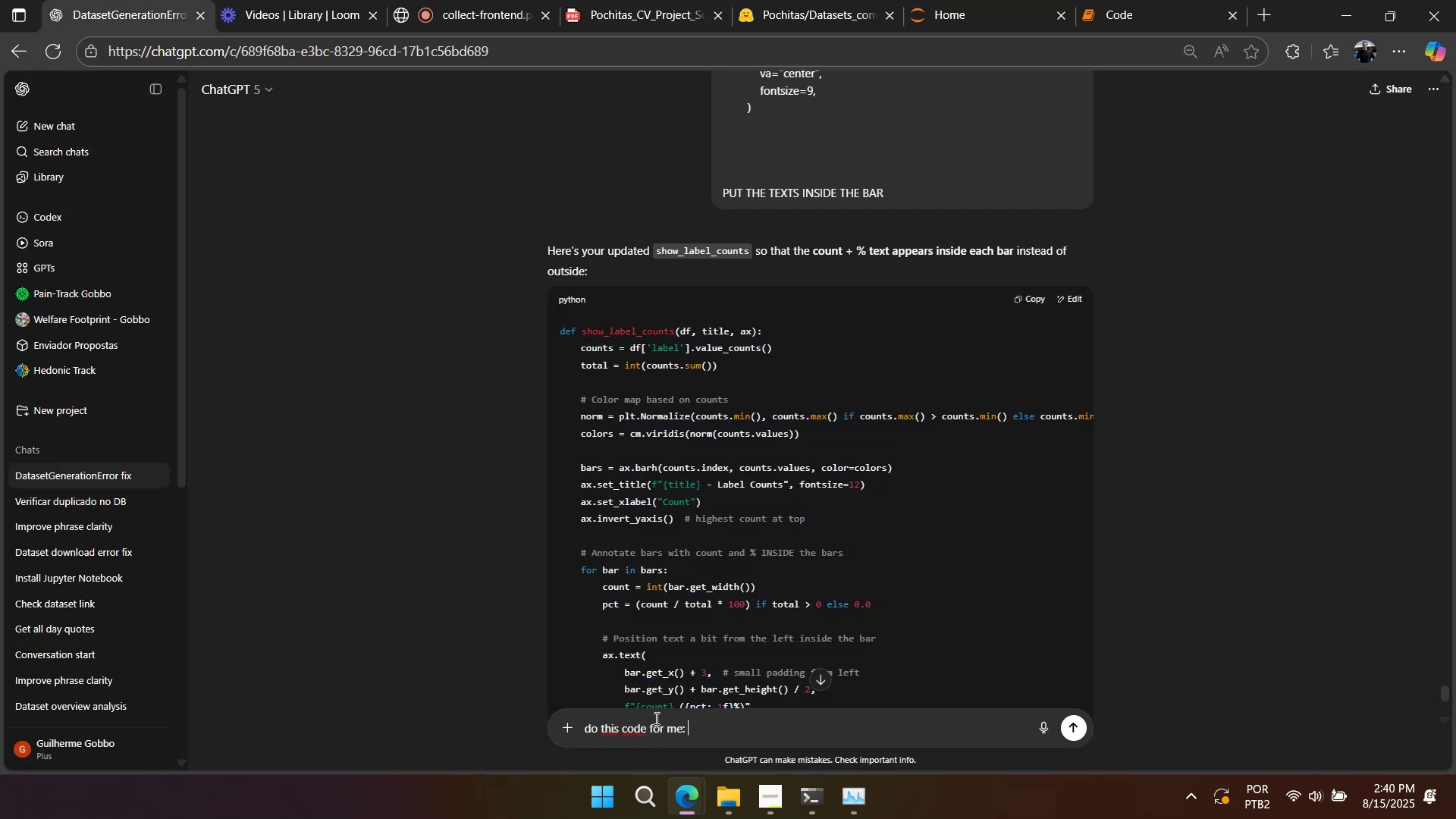 
key(Control+V)
 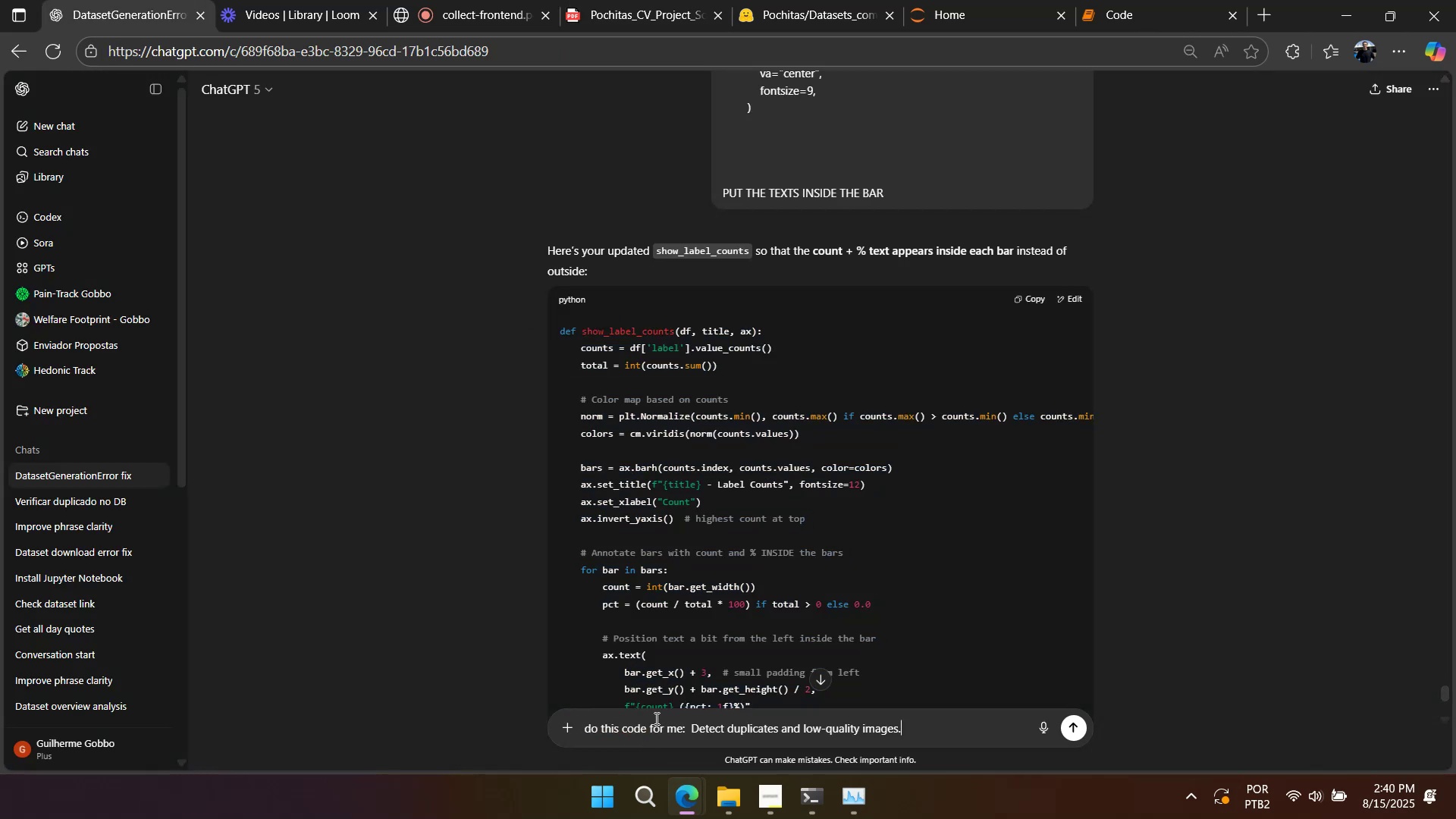 
key(Enter)
 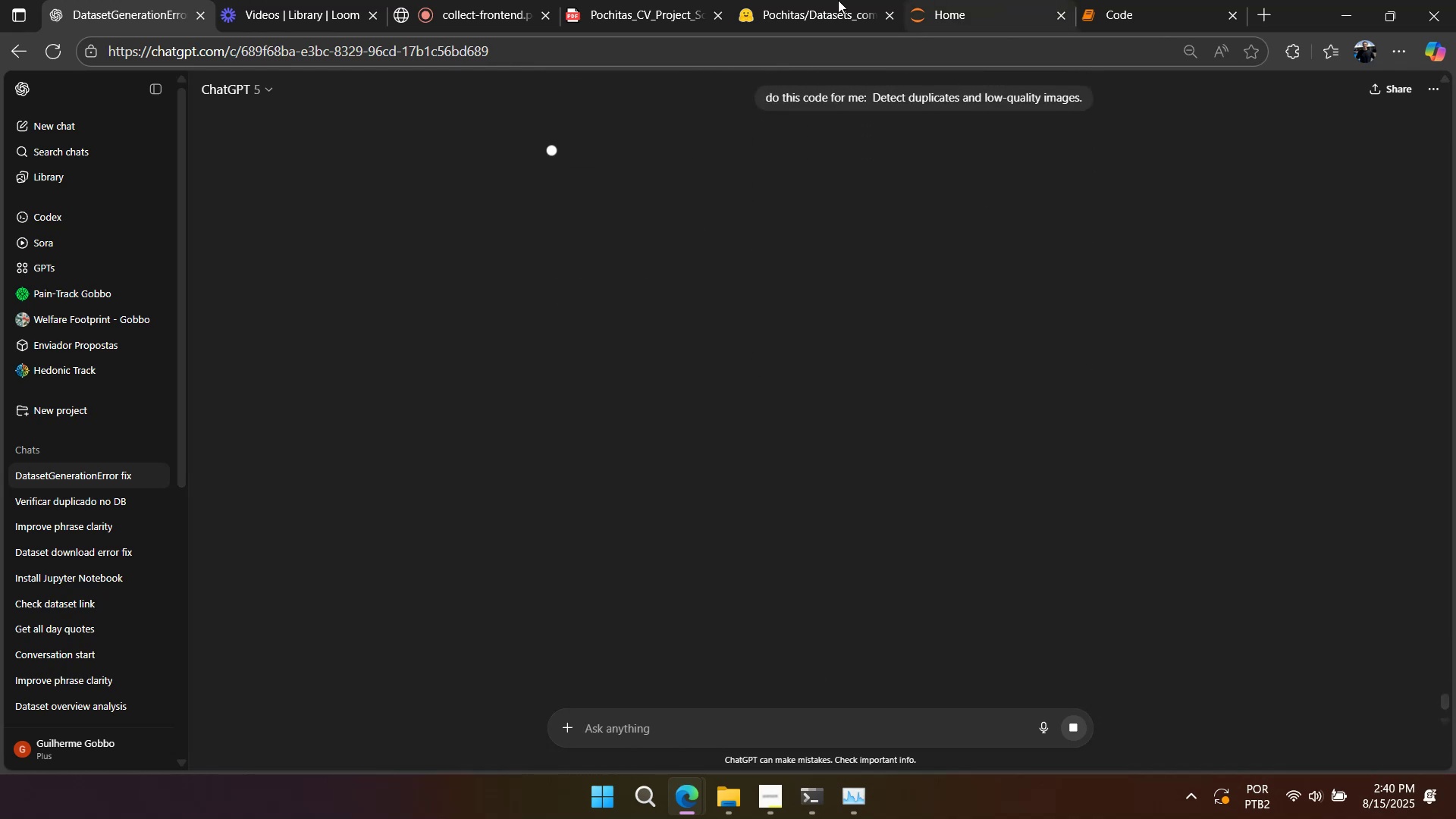 
left_click([652, 5])
 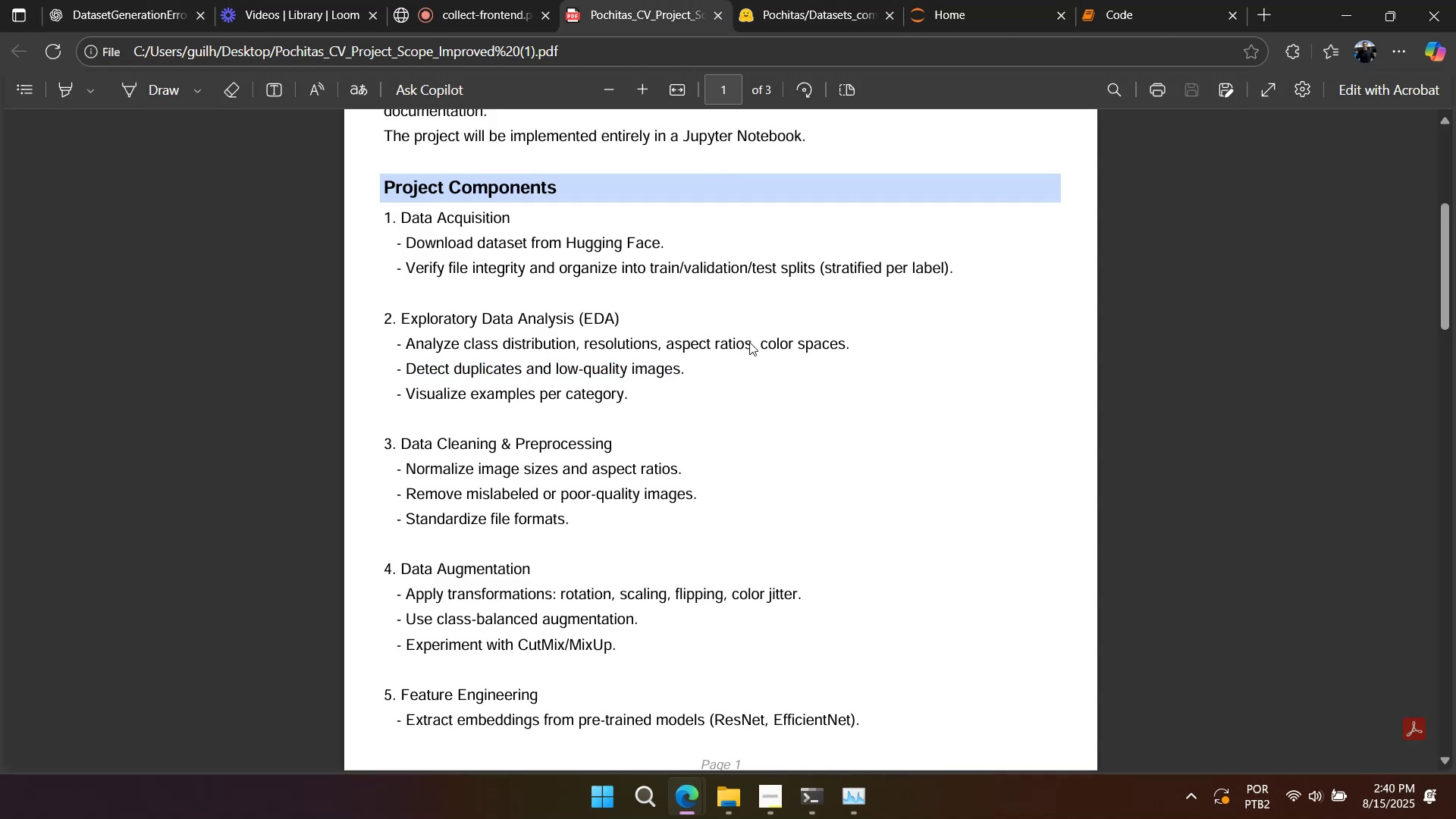 
left_click([728, 334])
 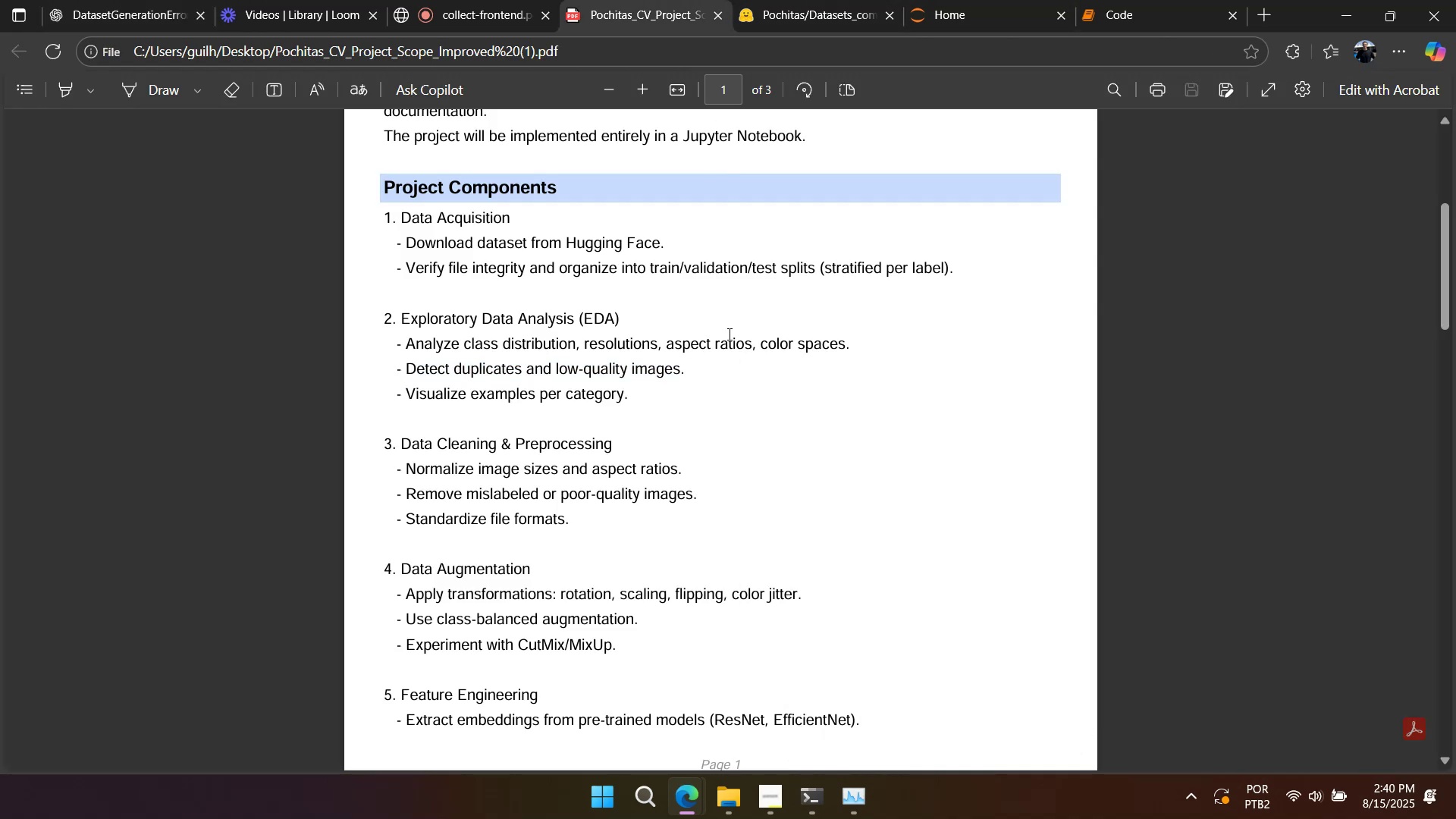 
right_click([728, 334])
 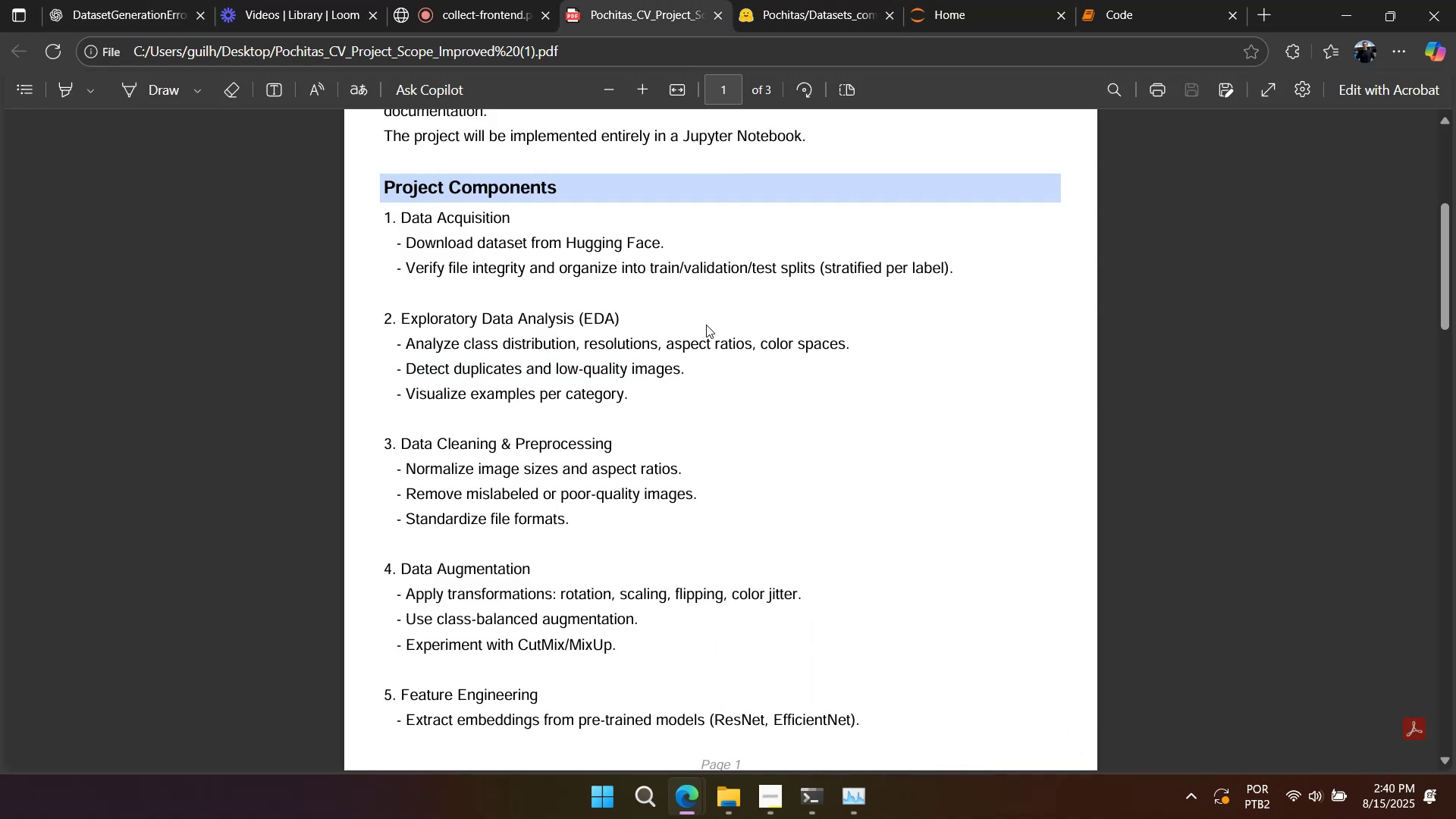 
left_click([706, 325])
 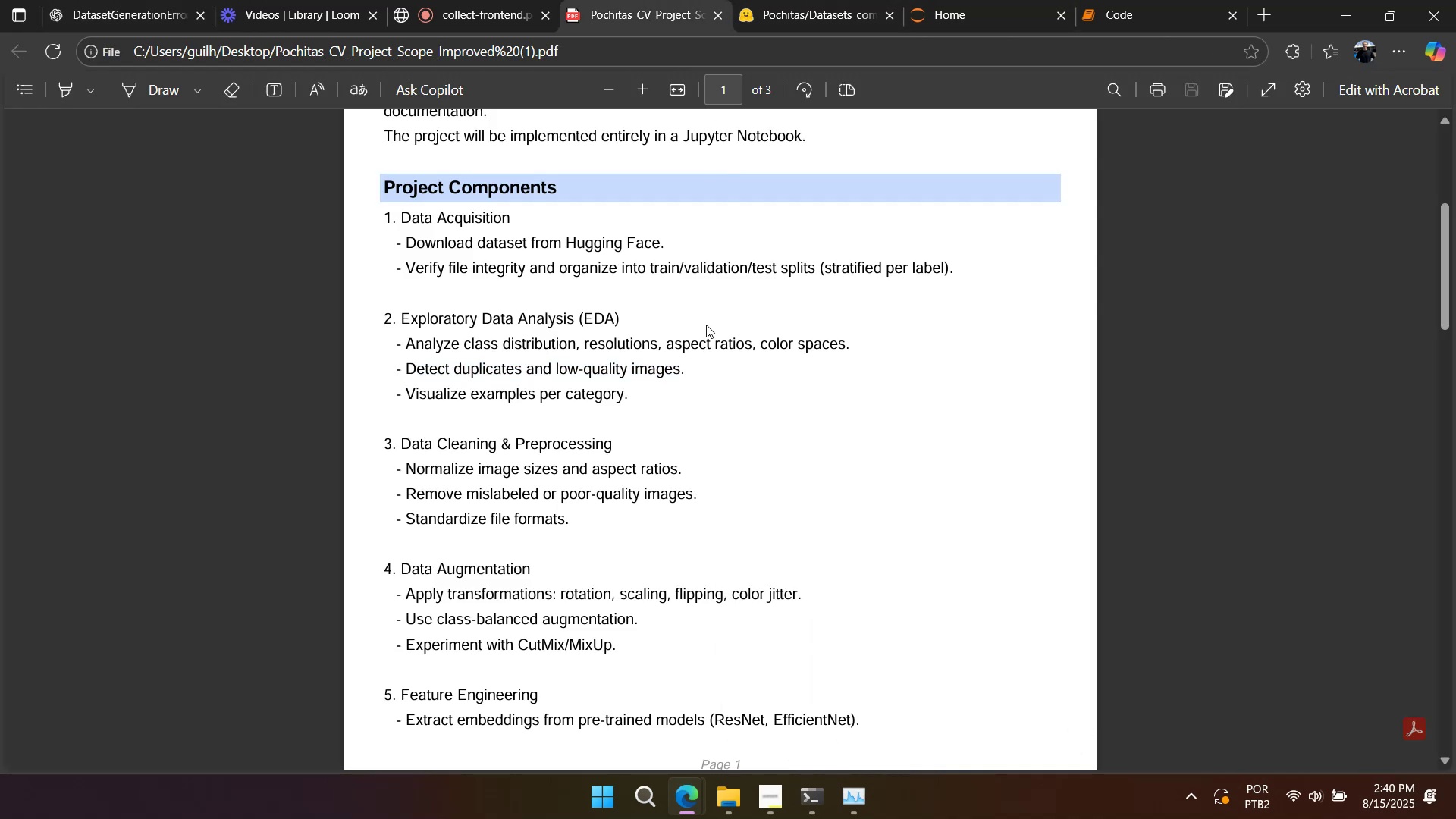 
right_click([706, 325])
 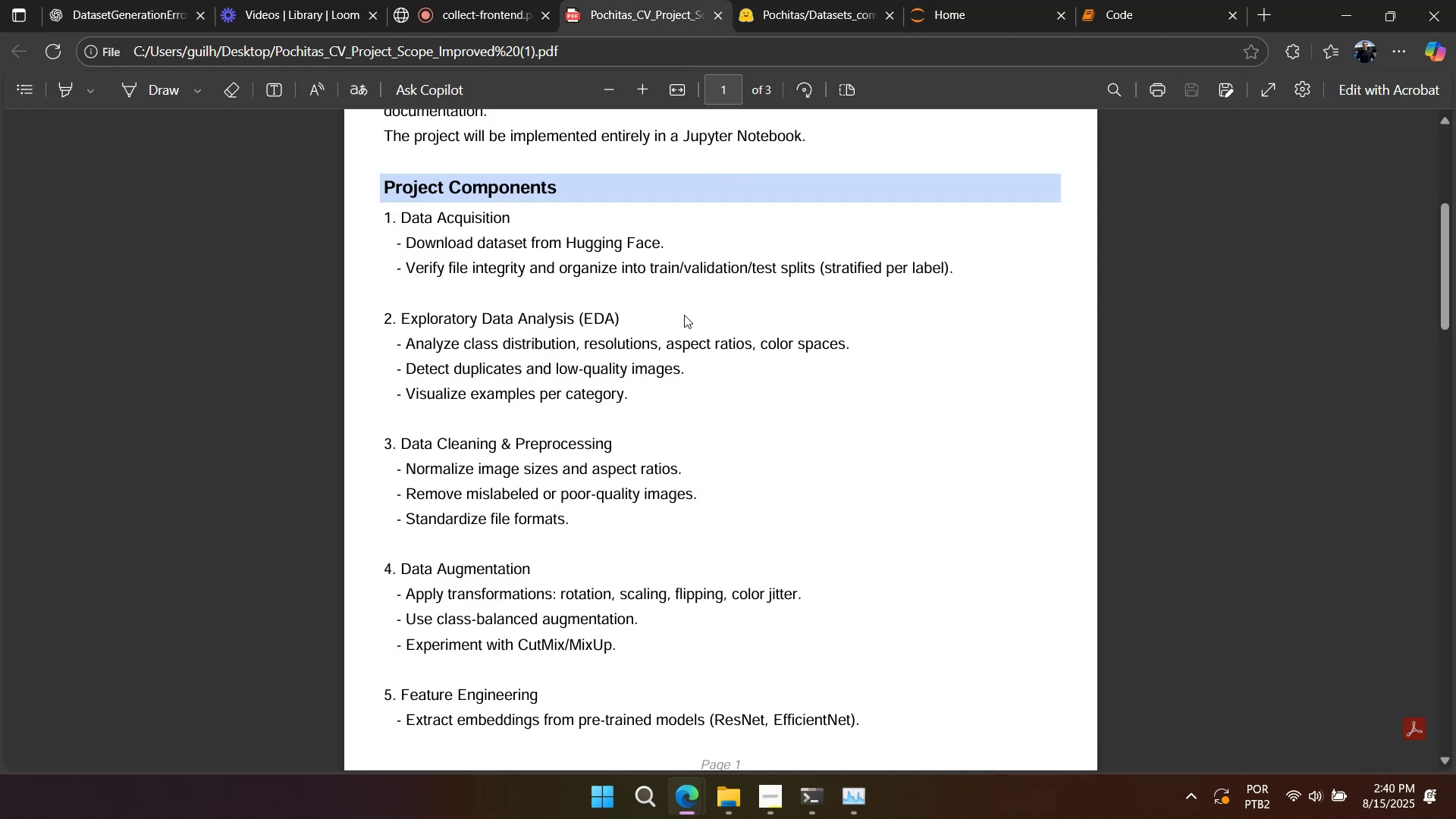 
scroll: coordinate [684, 315], scroll_direction: down, amount: 2.0
 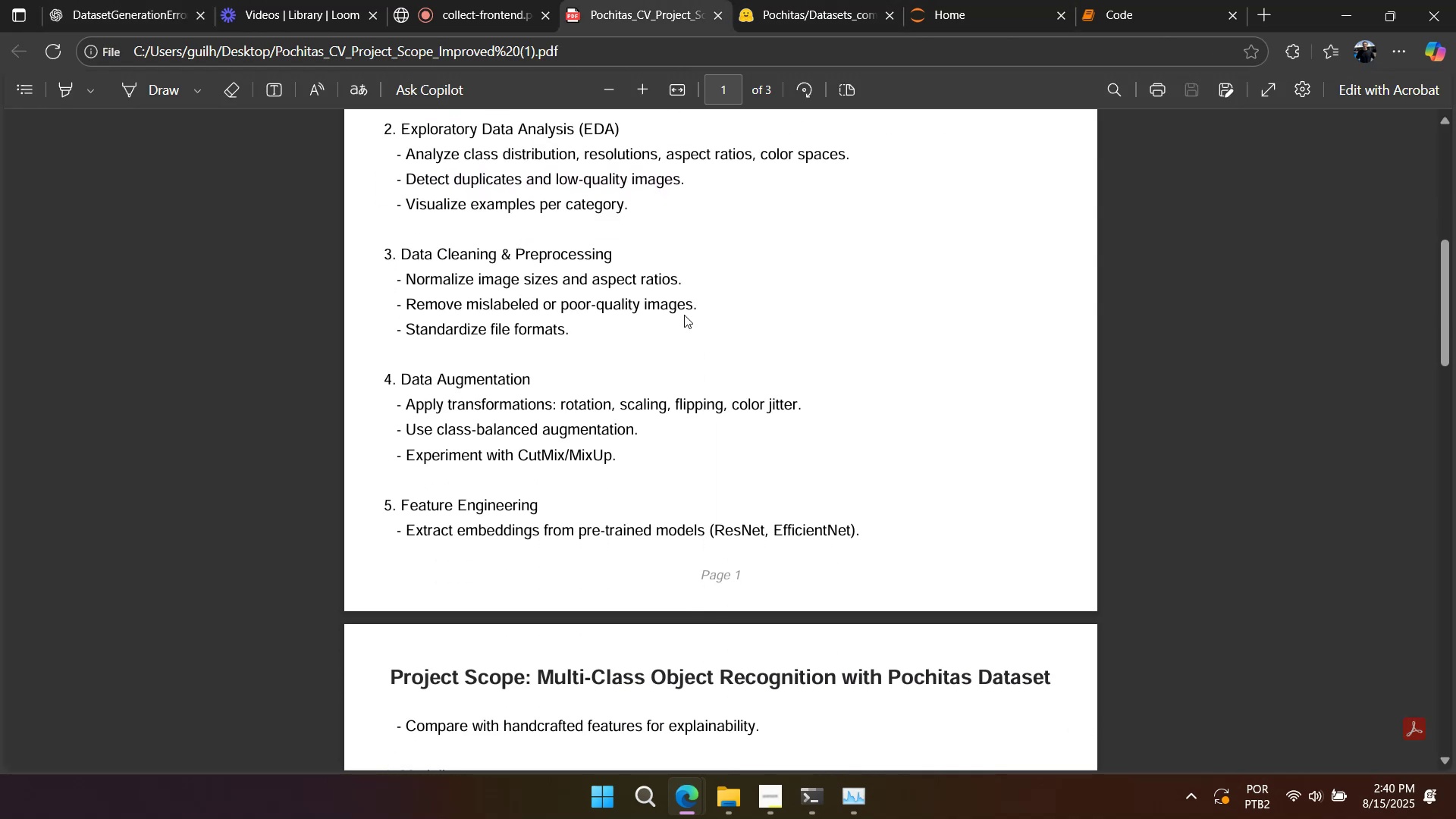 
wait(5.26)
 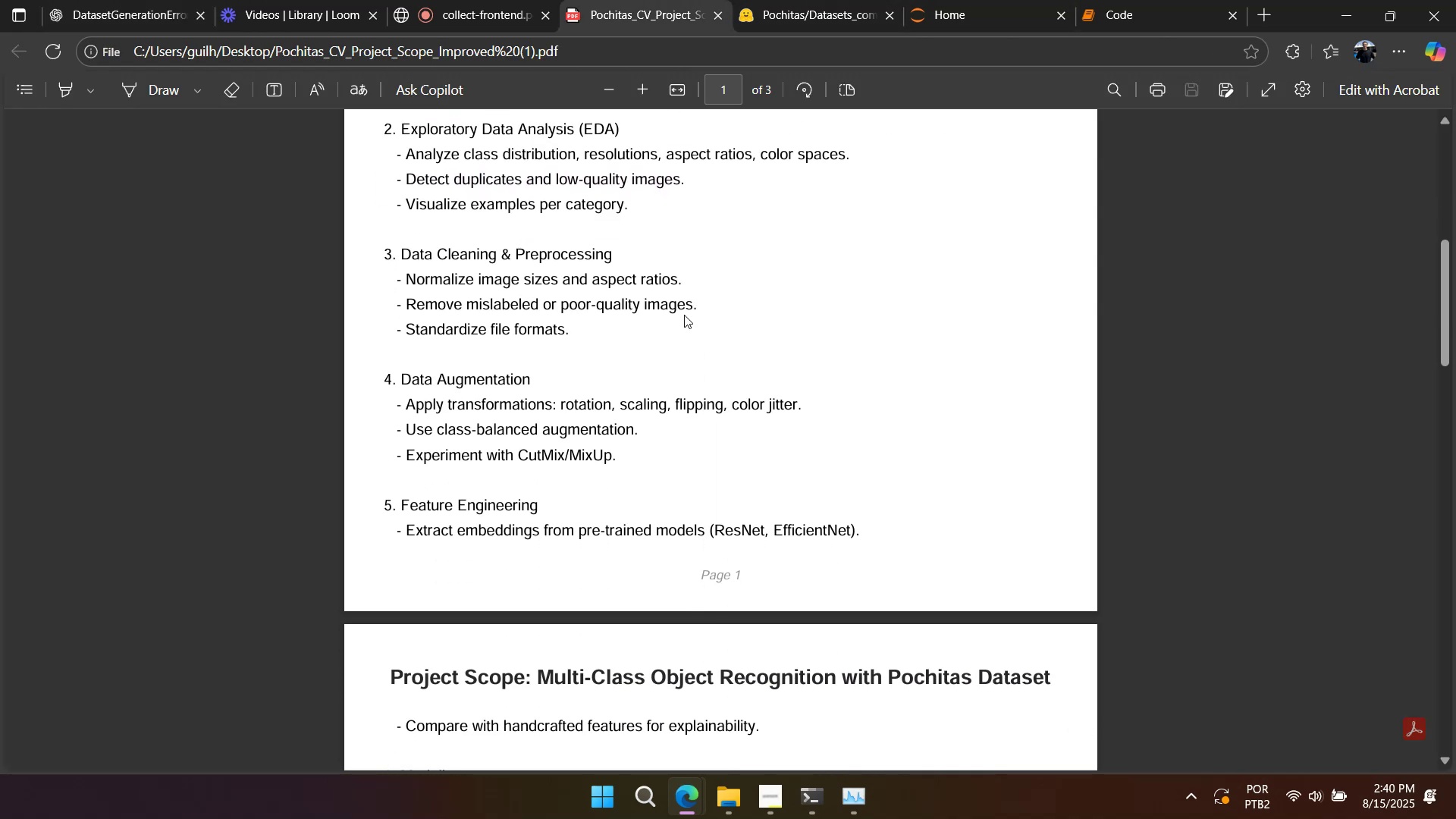 
scroll: coordinate [684, 315], scroll_direction: down, amount: 5.0
 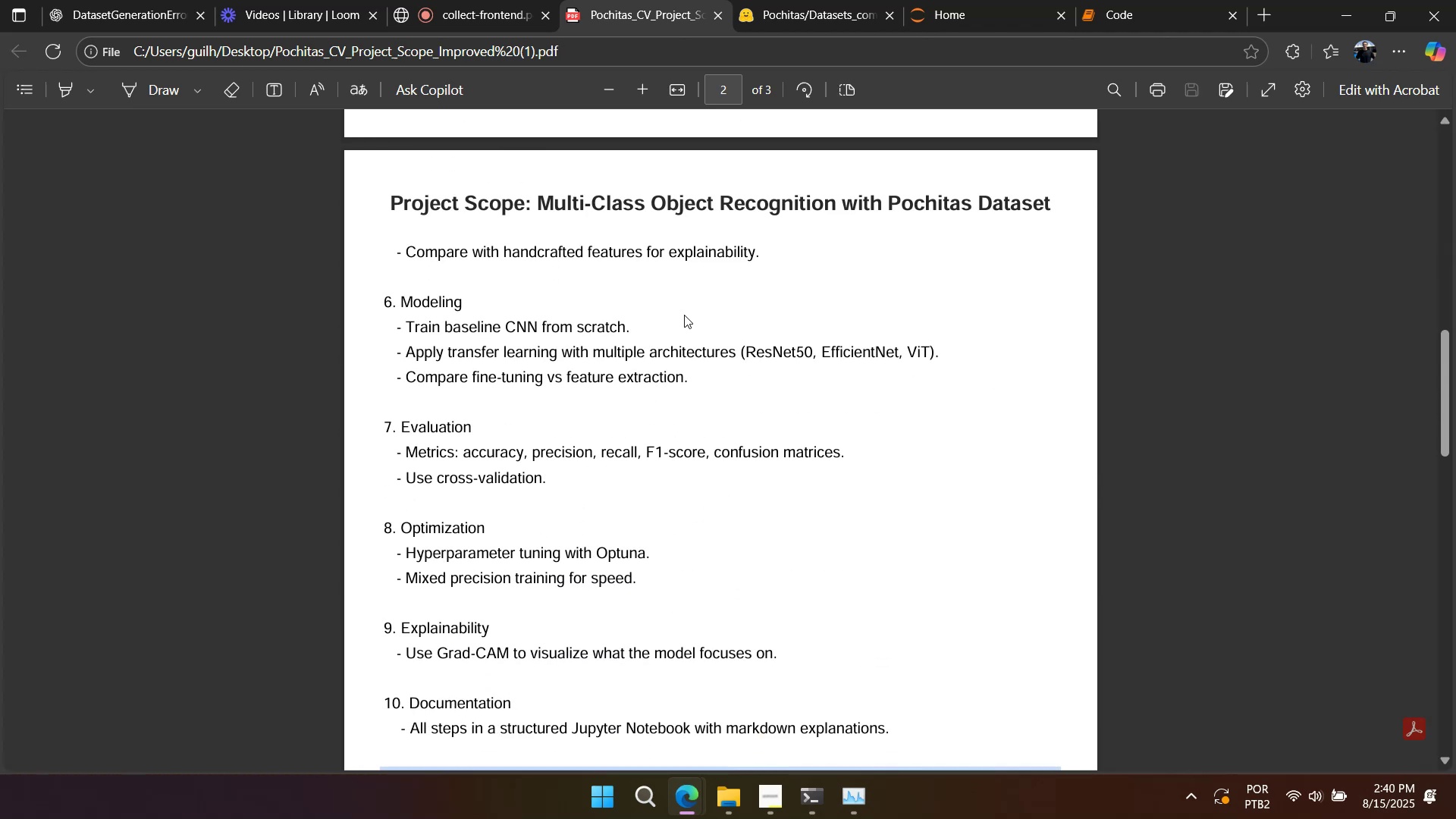 
wait(8.05)
 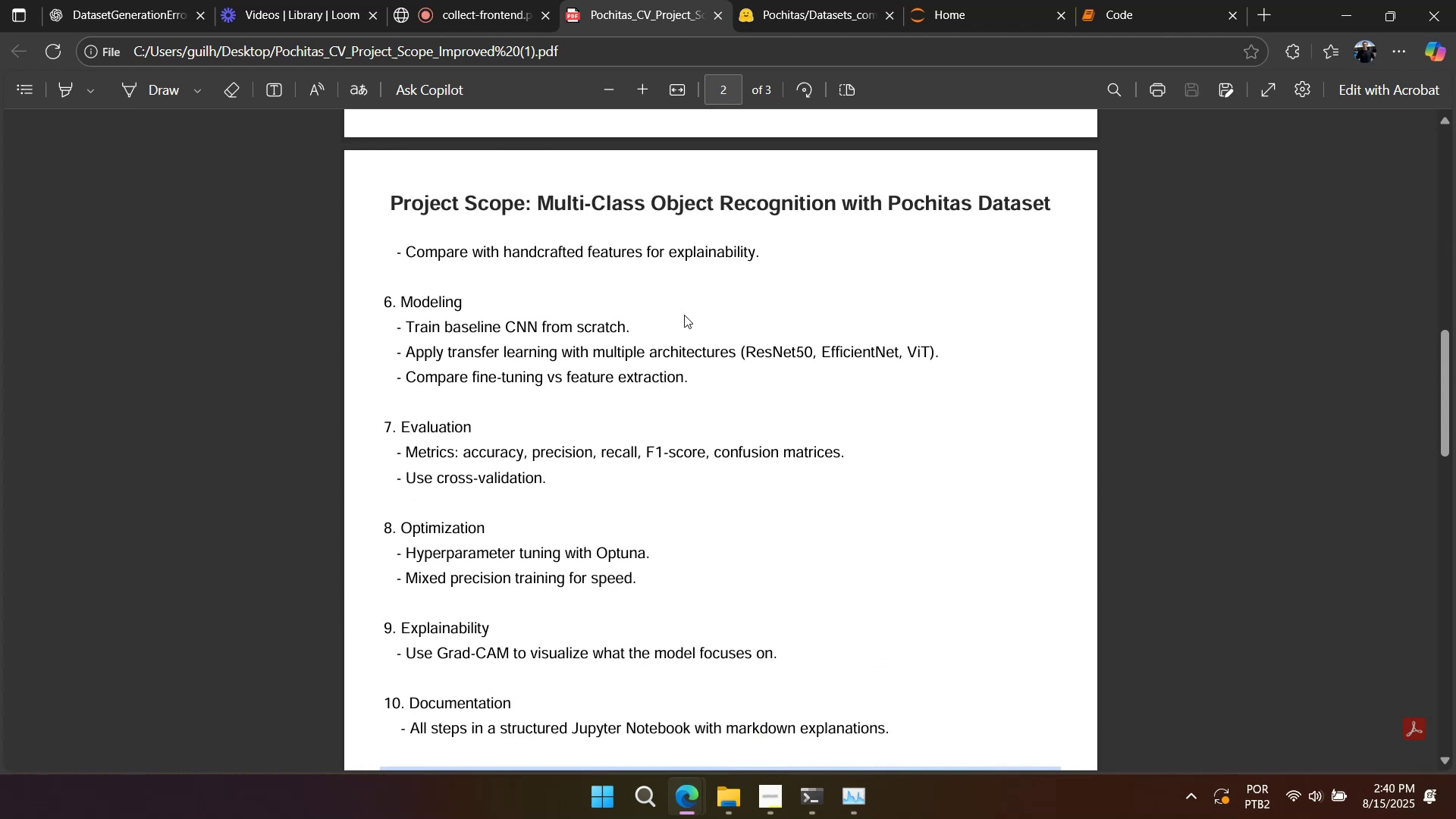 
scroll: coordinate [684, 315], scroll_direction: down, amount: 3.0
 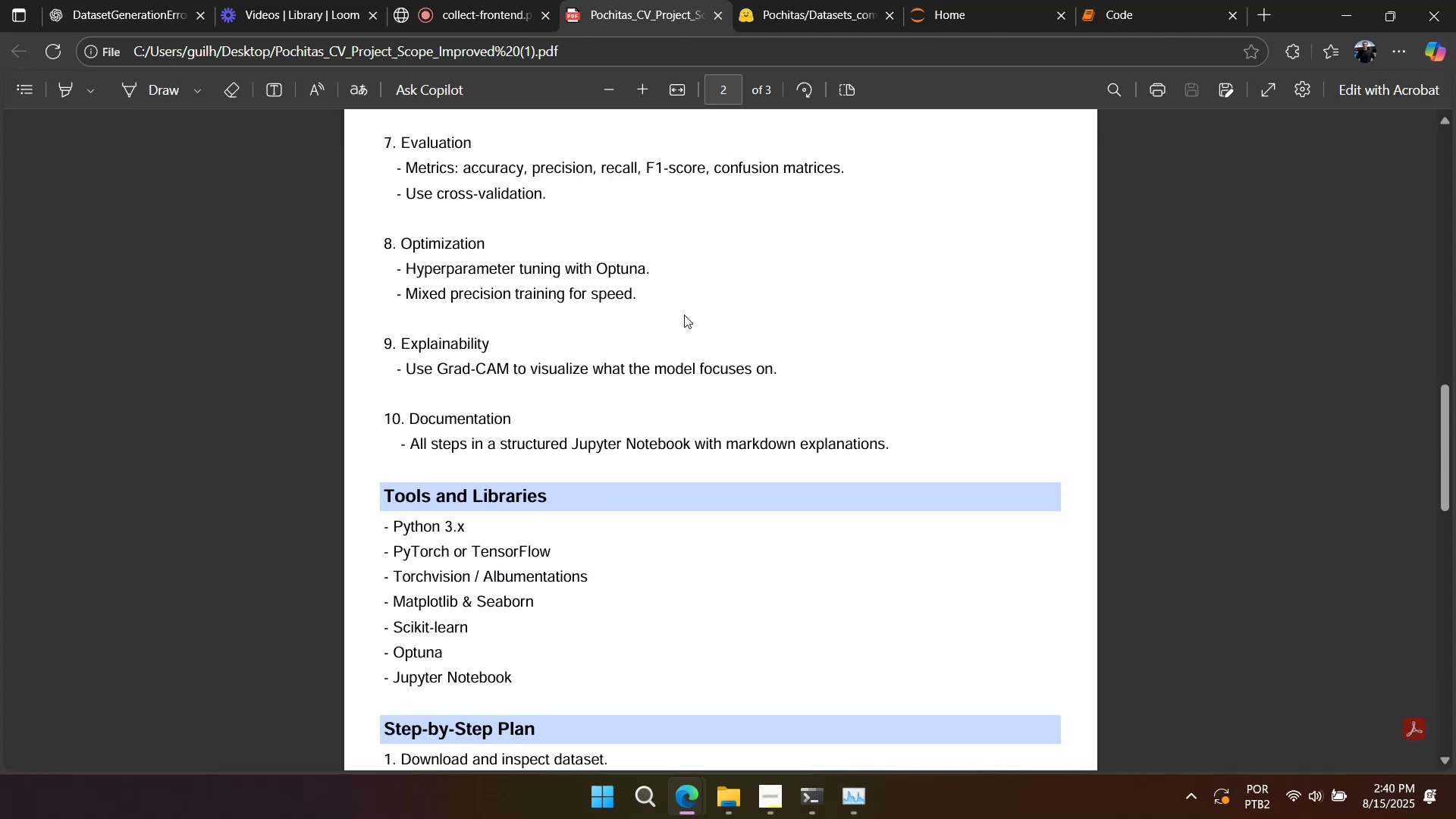 
scroll: coordinate [684, 315], scroll_direction: up, amount: 8.0
 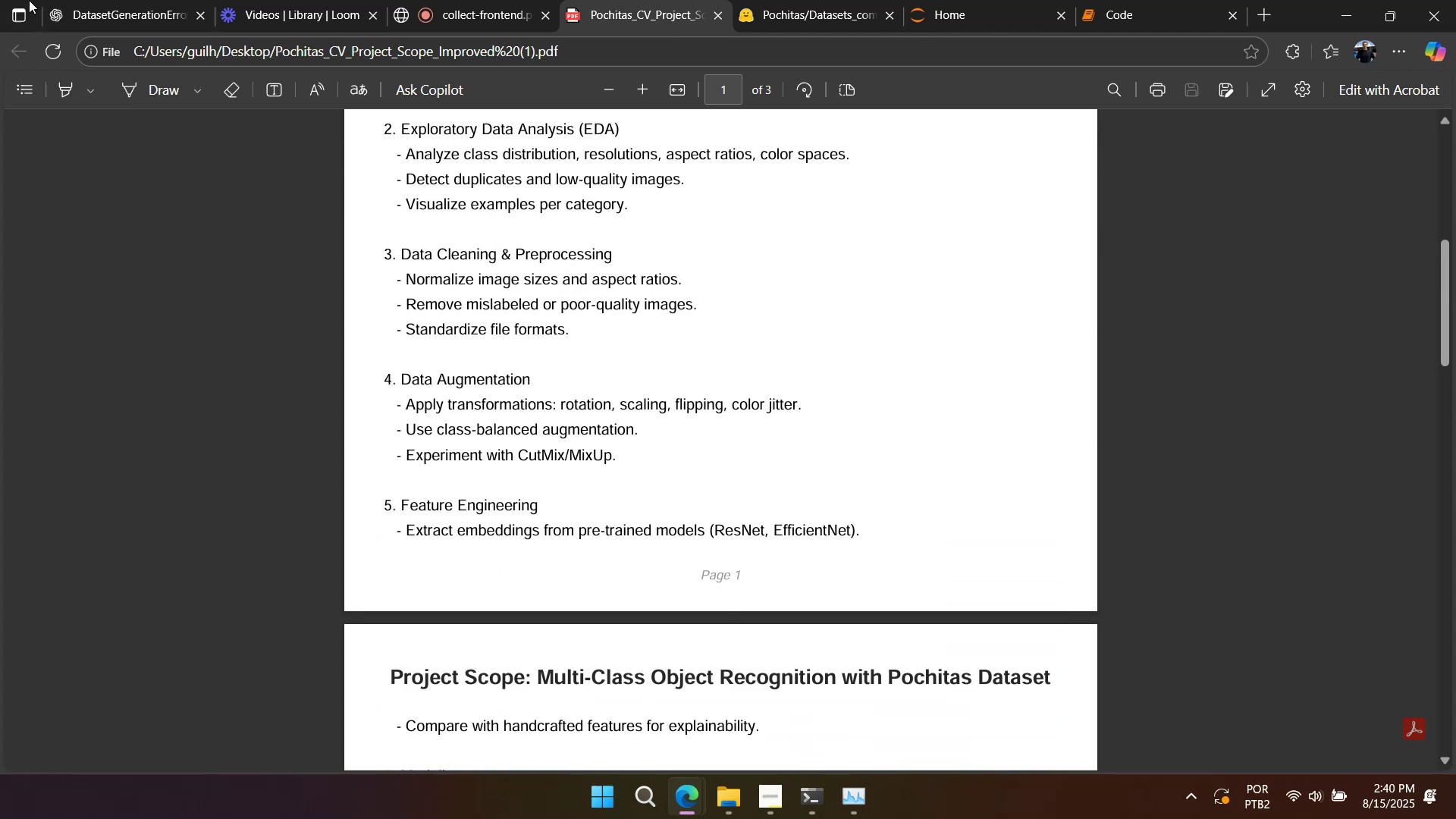 
left_click([69, 18])
 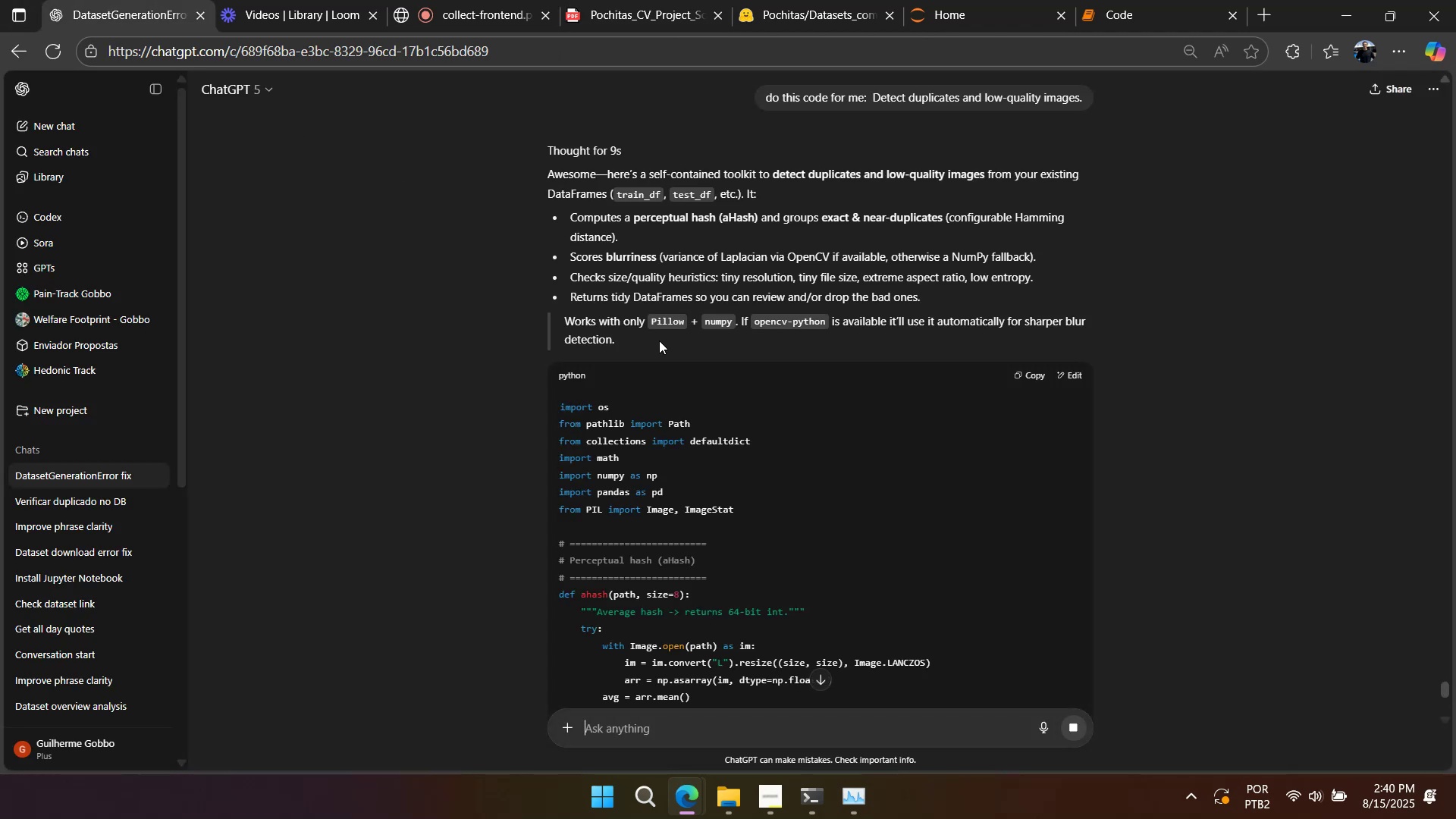 
scroll: coordinate [720, 394], scroll_direction: down, amount: 1.0
 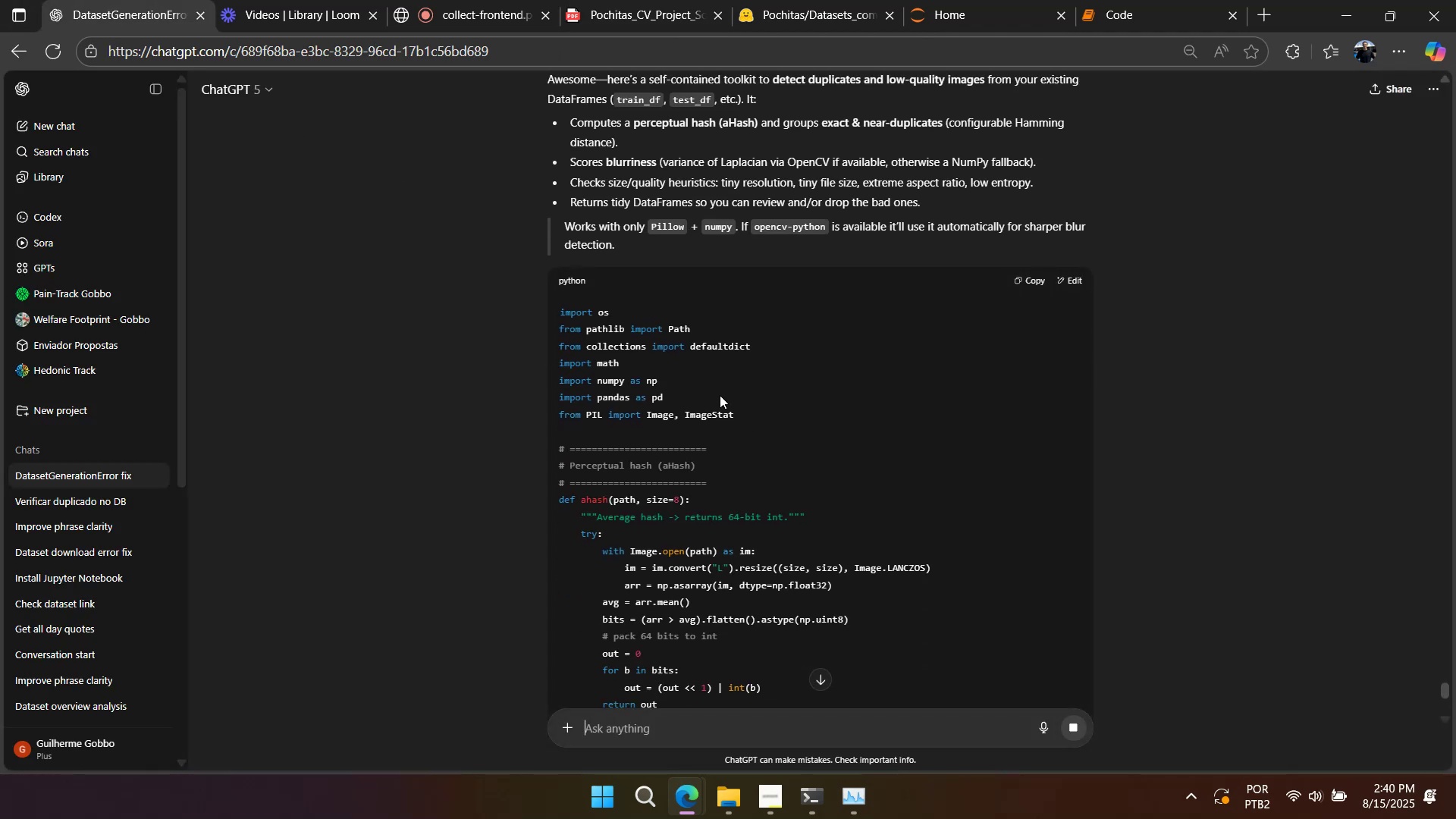 
scroll: coordinate [720, 395], scroll_direction: up, amount: 2.0
 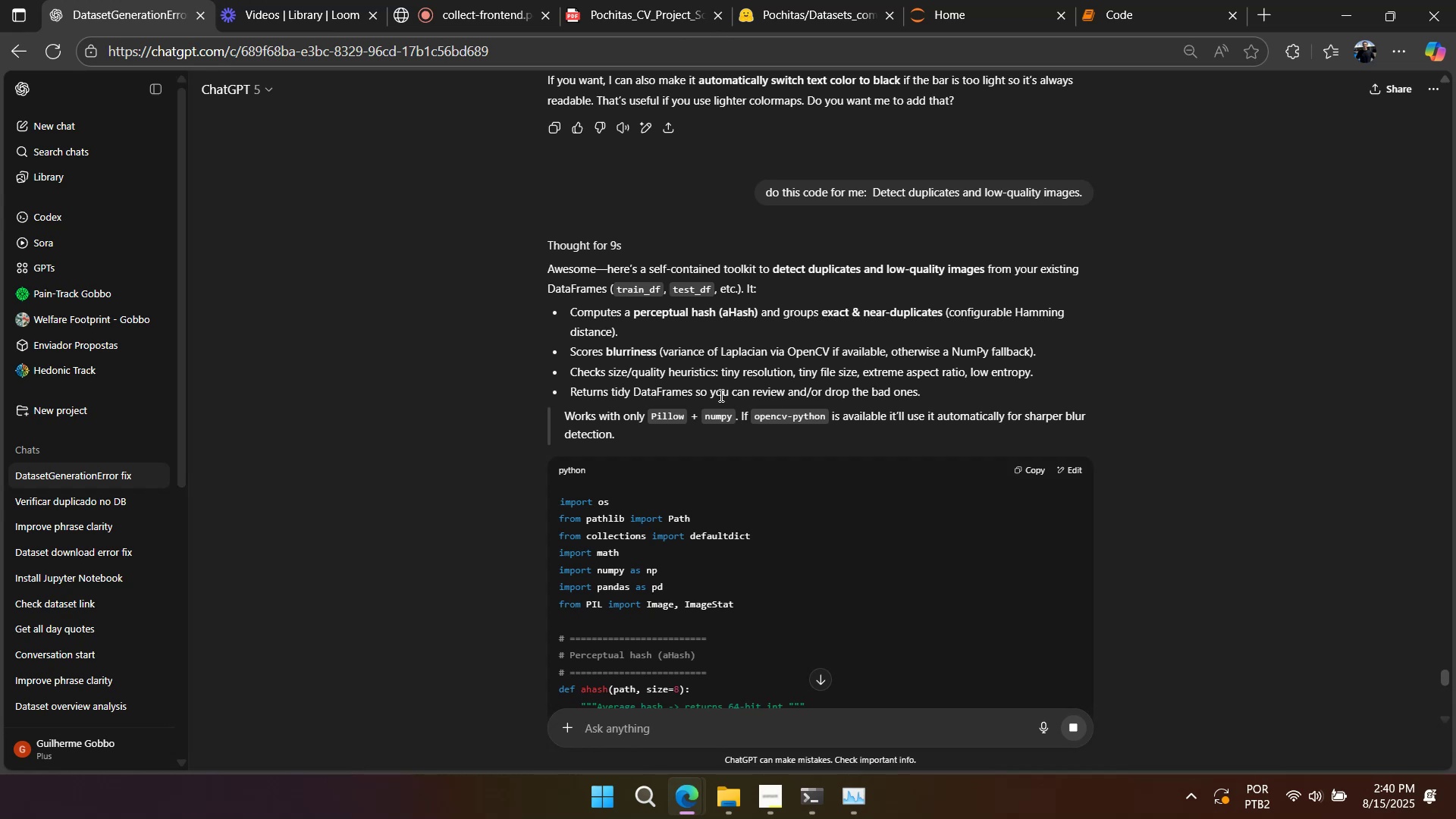 
scroll: coordinate [720, 395], scroll_direction: down, amount: 3.0
 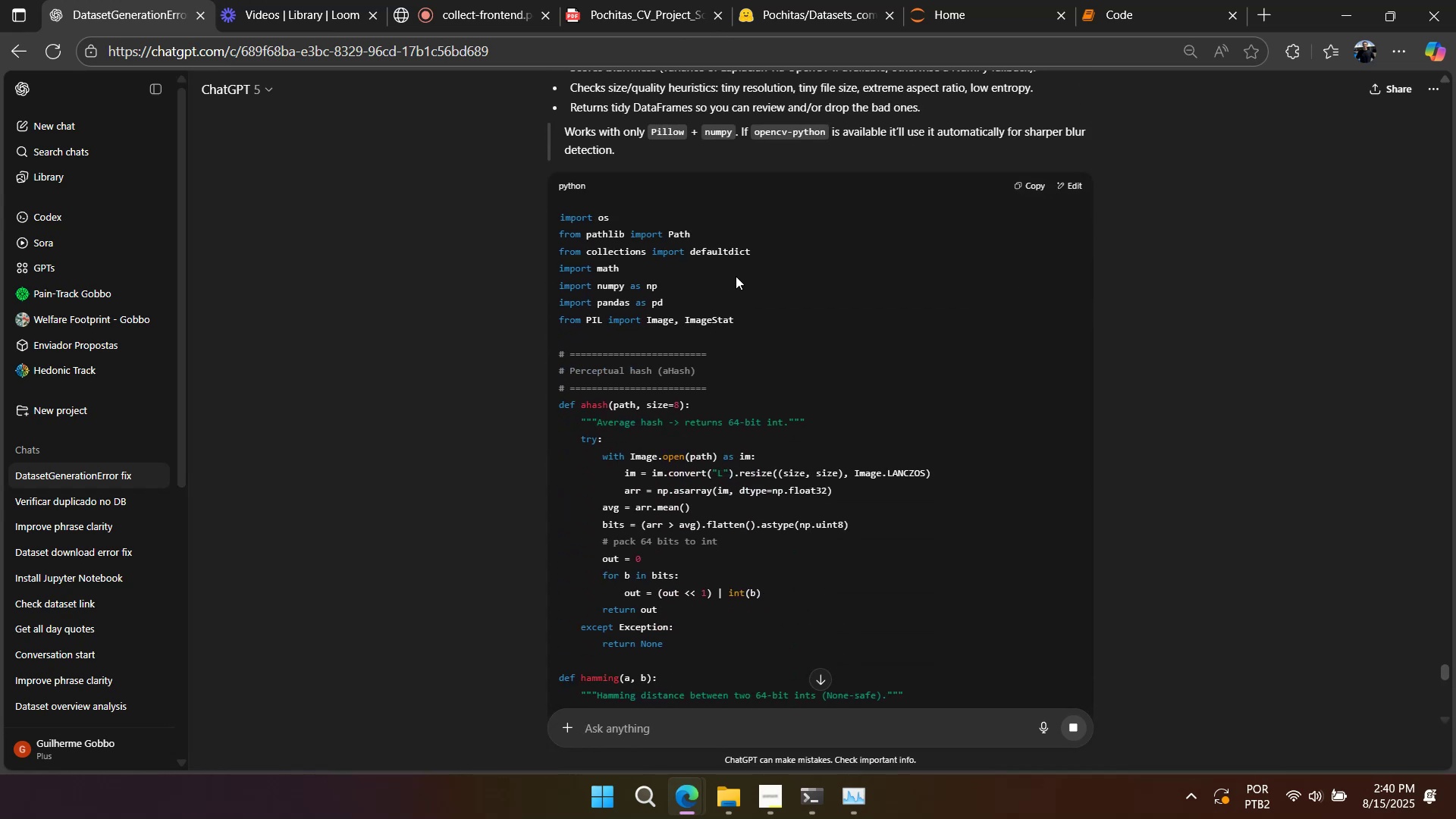 
double_click([742, 249])
 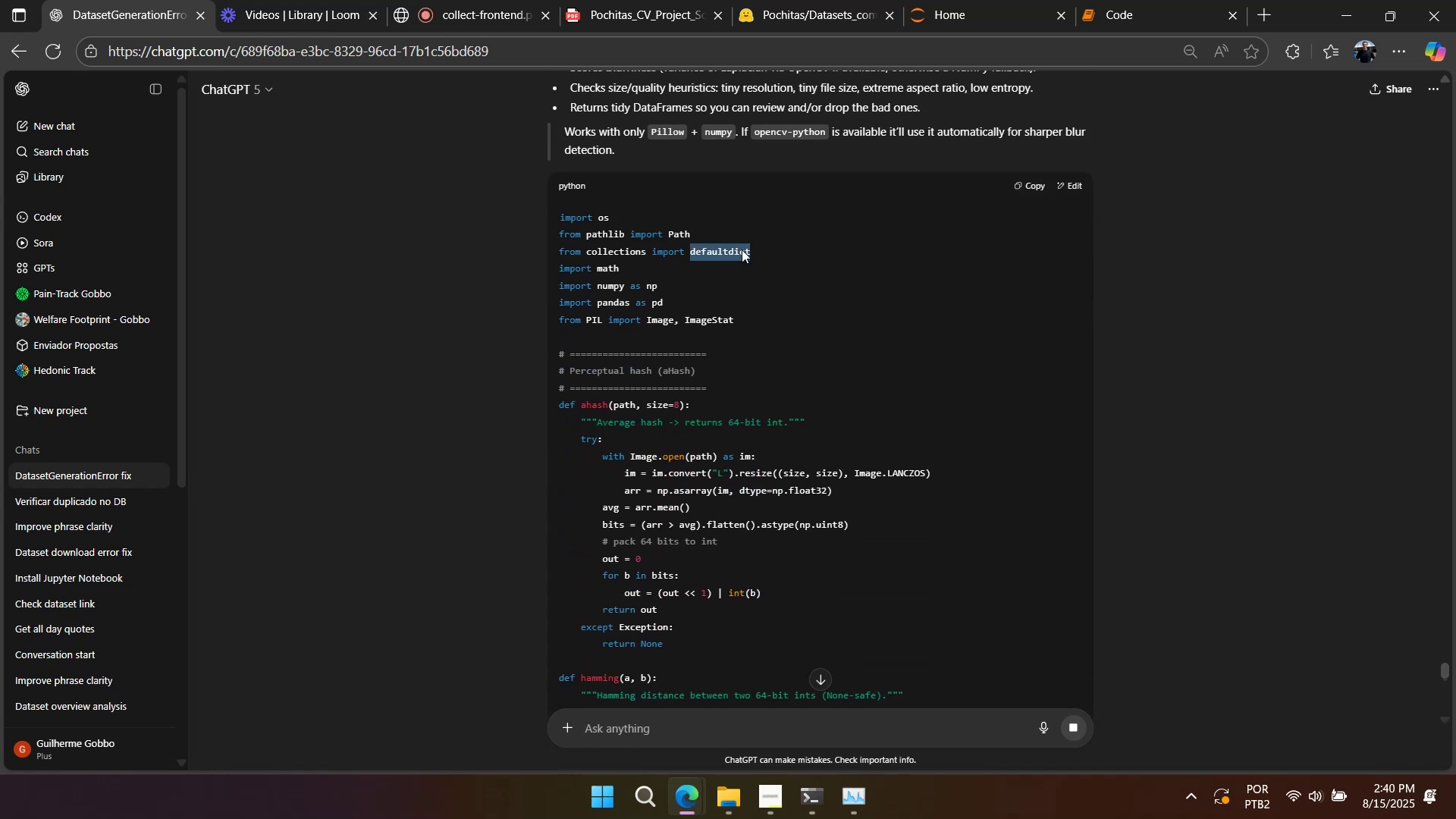 
triple_click([742, 249])
 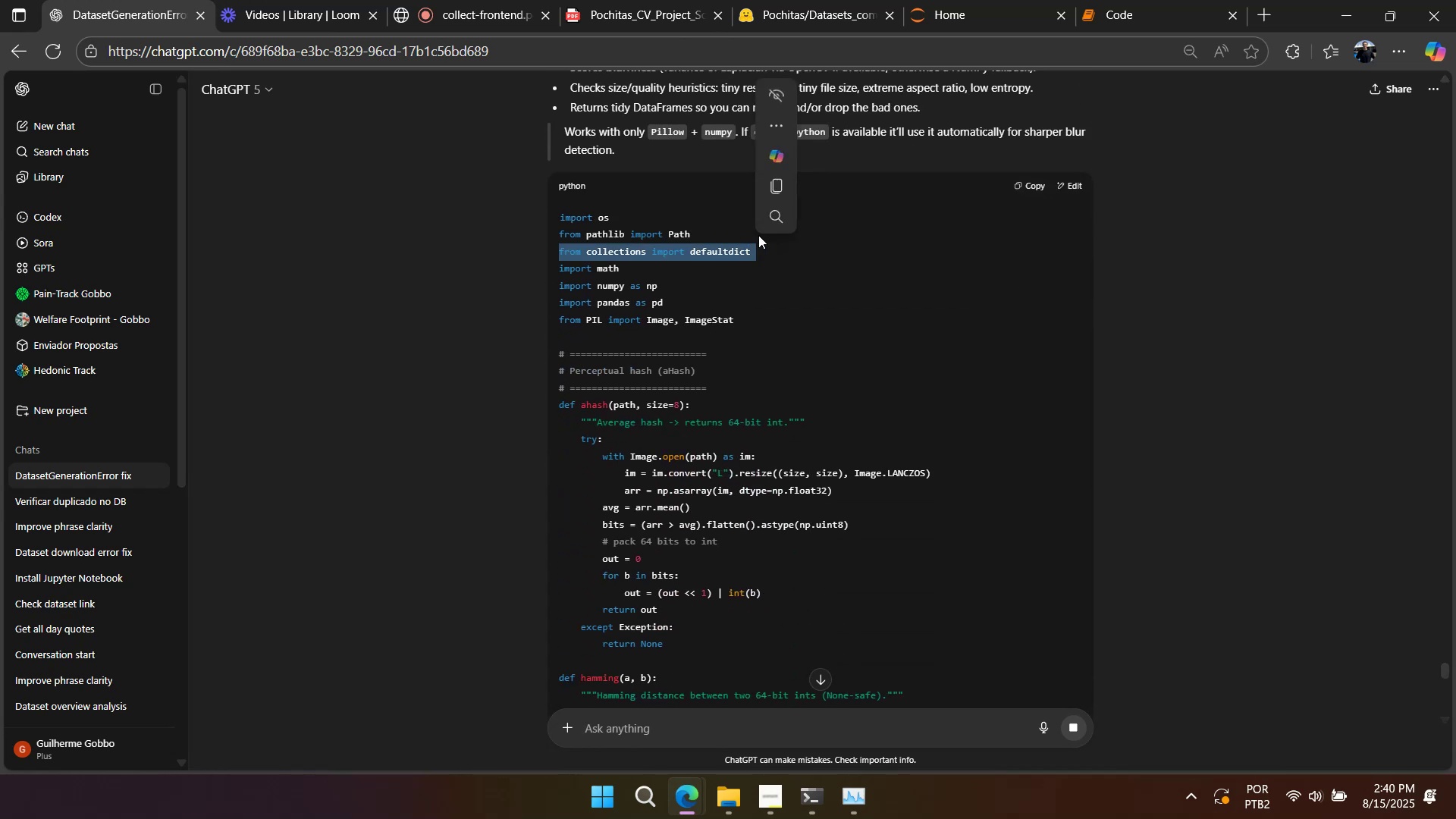 
key(Control+C)
 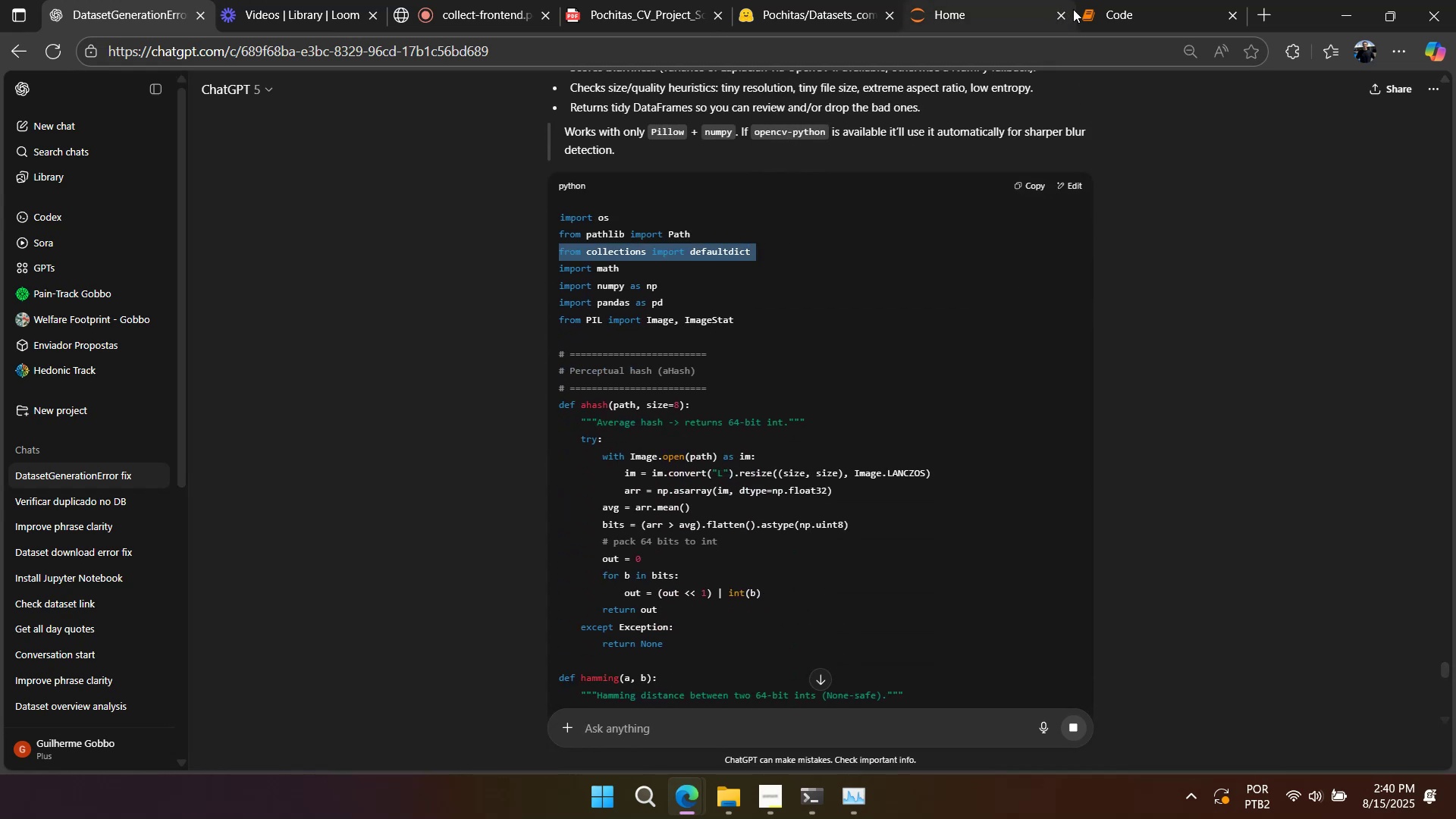 
left_click([1078, 9])
 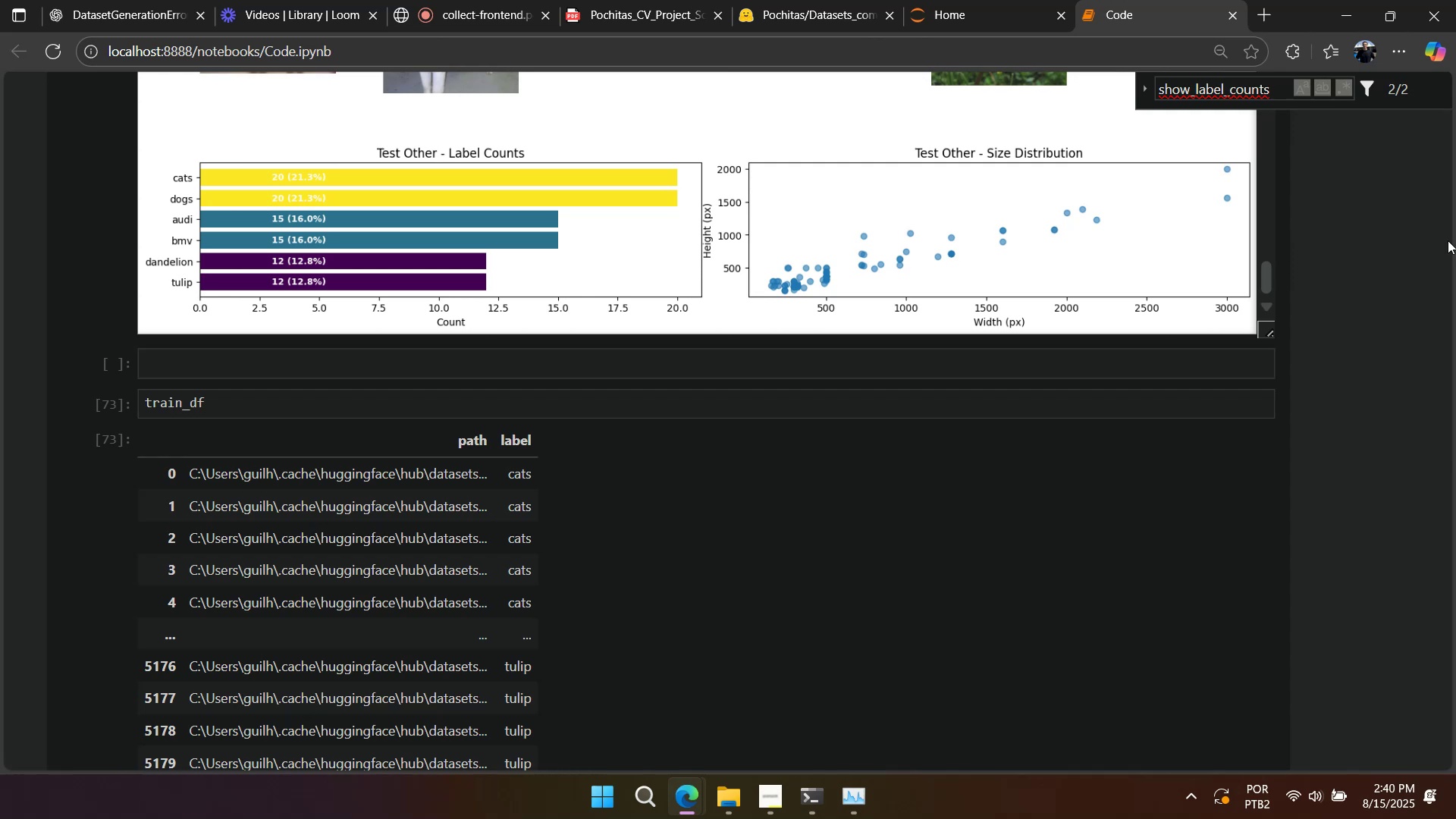 
scroll: coordinate [1299, 429], scroll_direction: up, amount: 60.0
 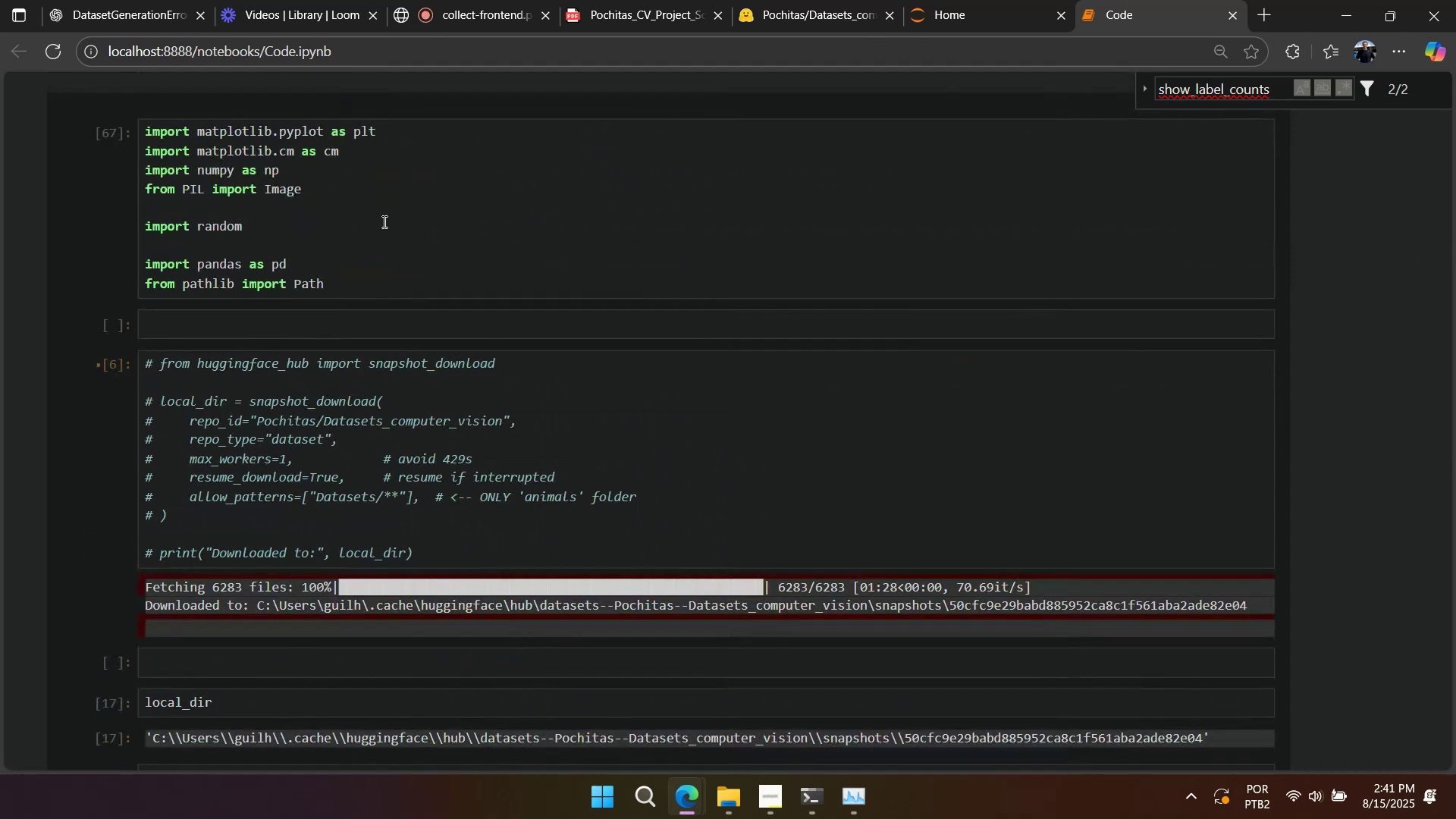 
left_click([381, 214])
 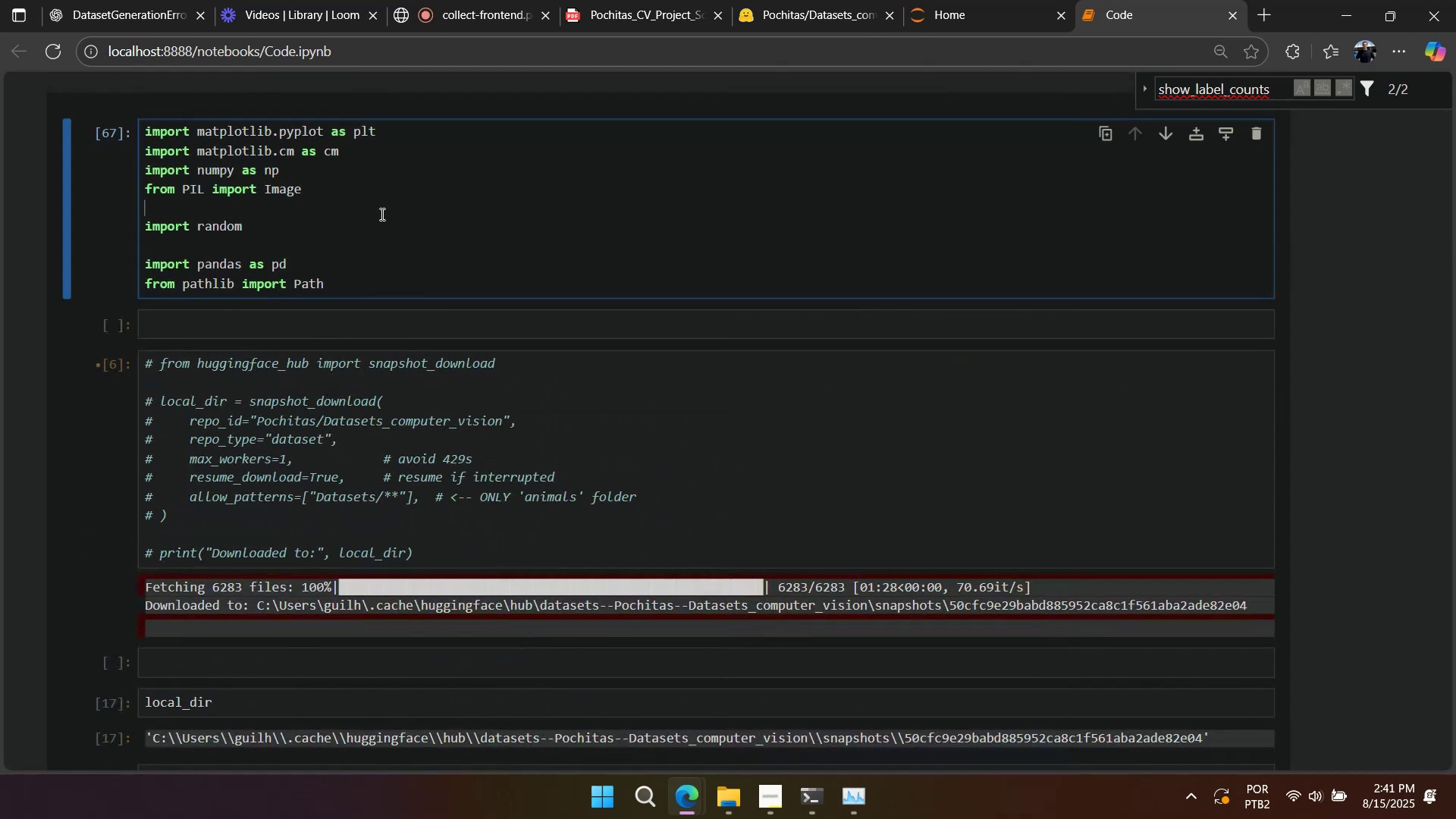 
key(Control+ControlLeft)
 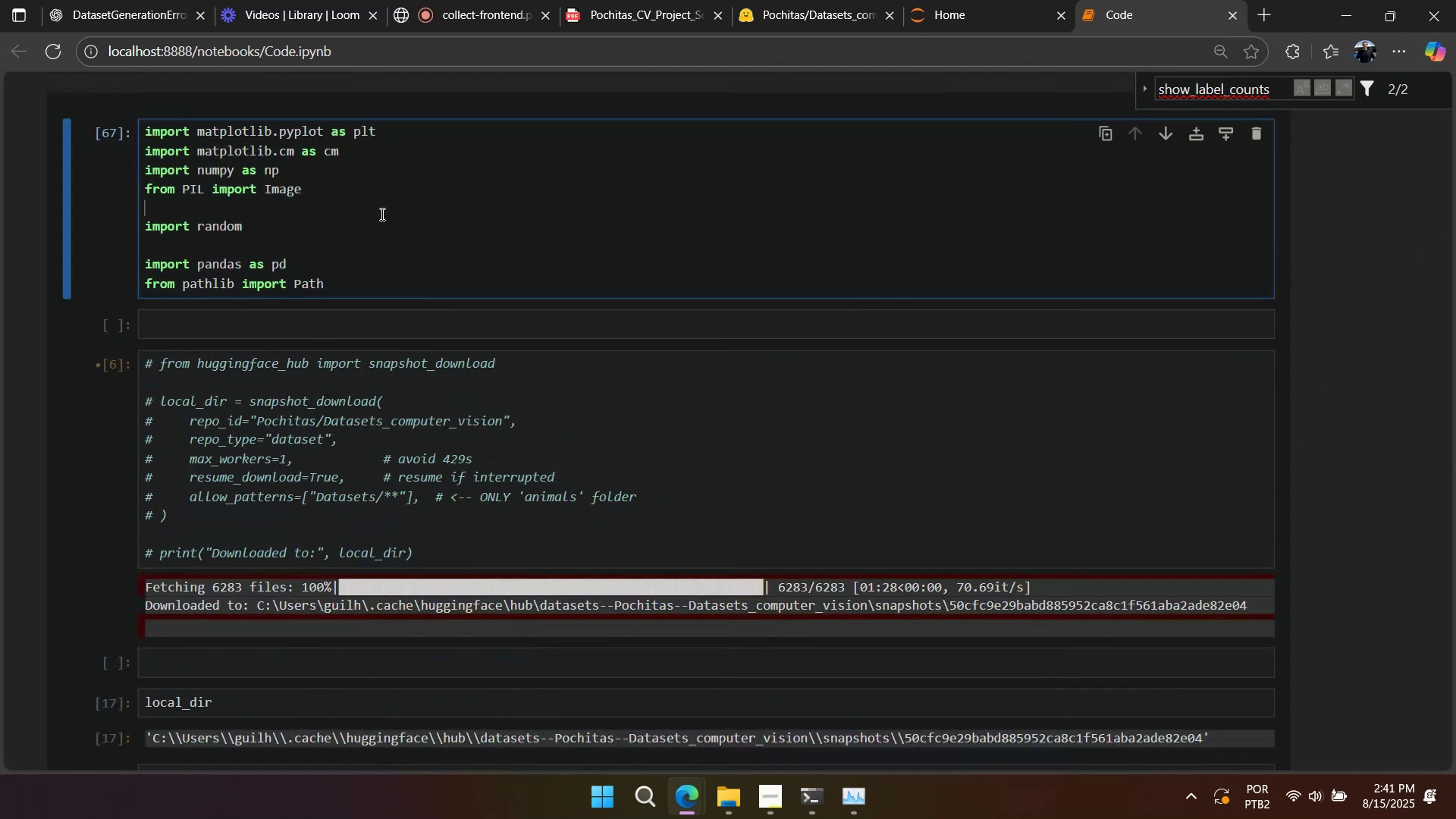 
key(Control+V)
 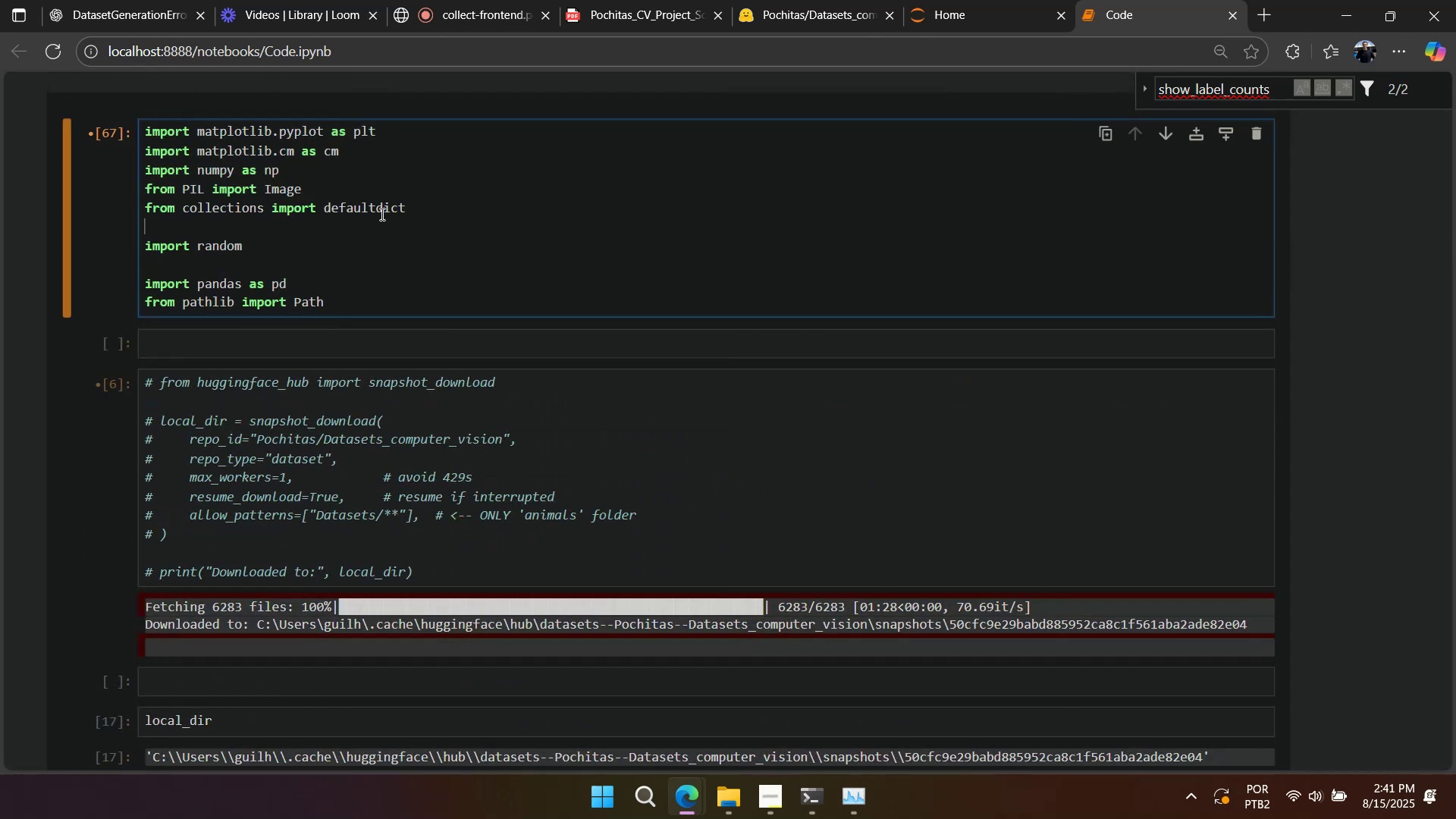 
key(Shift+Enter)
 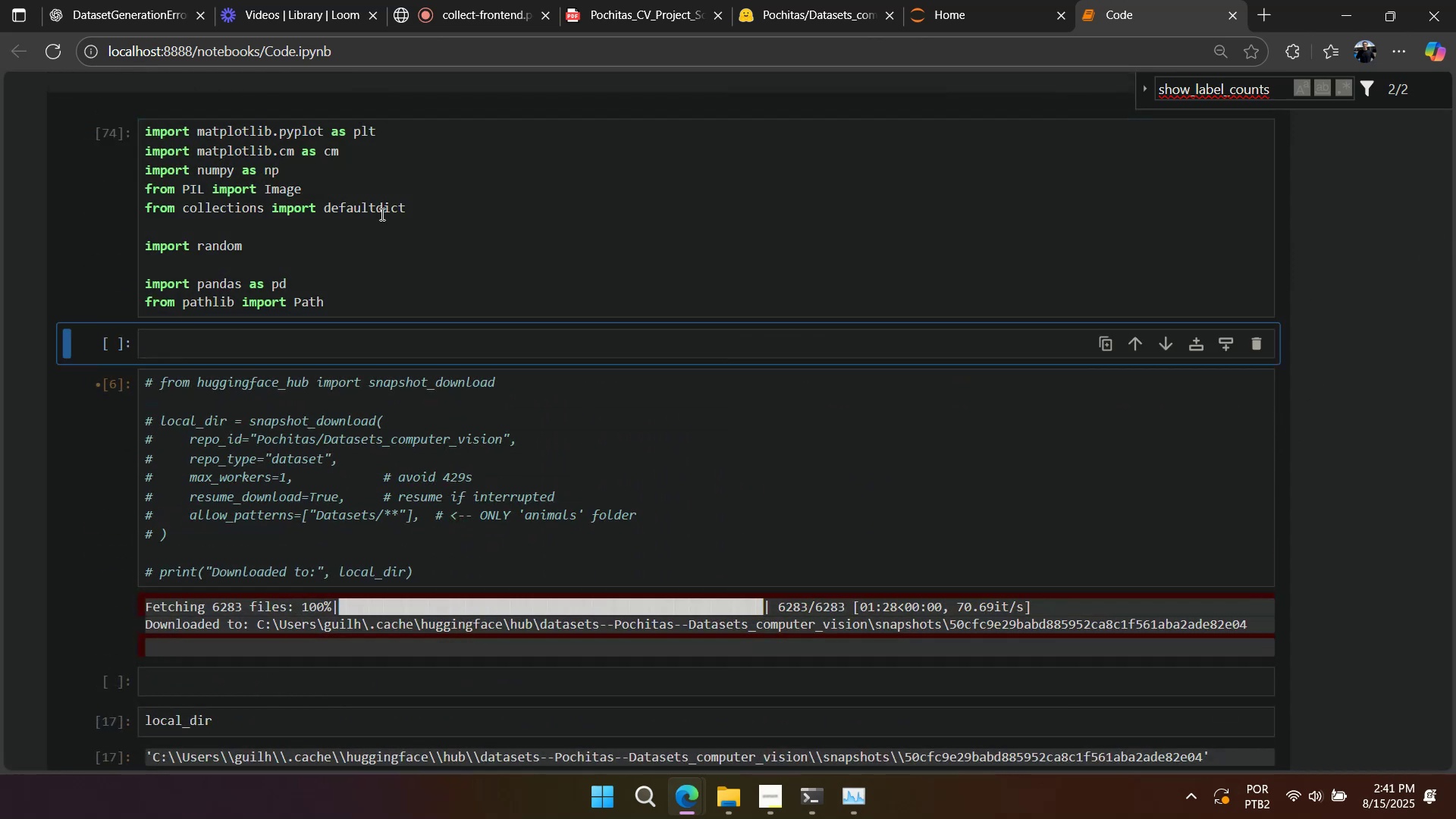 
scroll: coordinate [388, 254], scroll_direction: down, amount: 28.0
 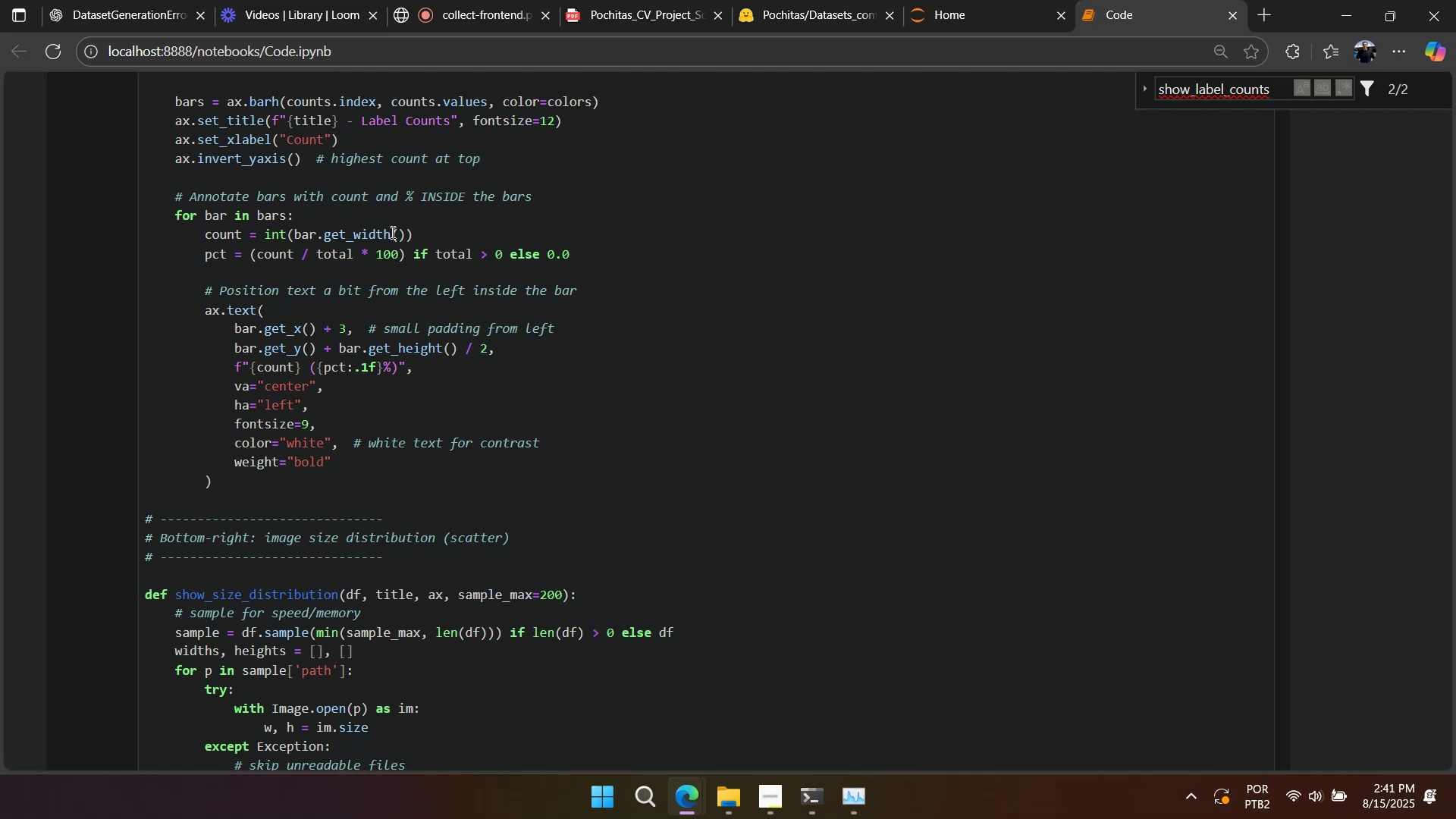 
wait(12.51)
 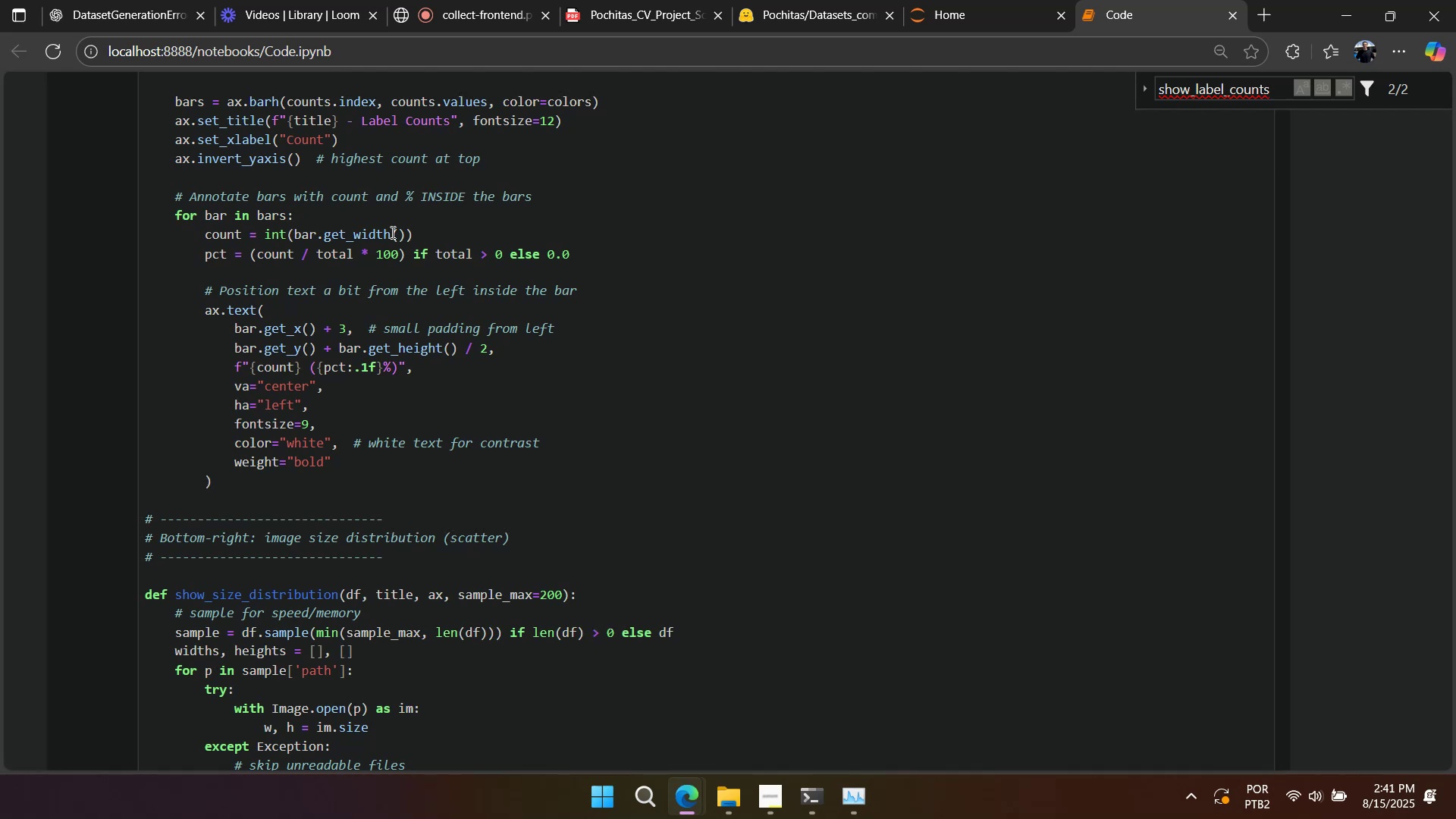 
scroll: coordinate [371, 160], scroll_direction: down, amount: 39.0
 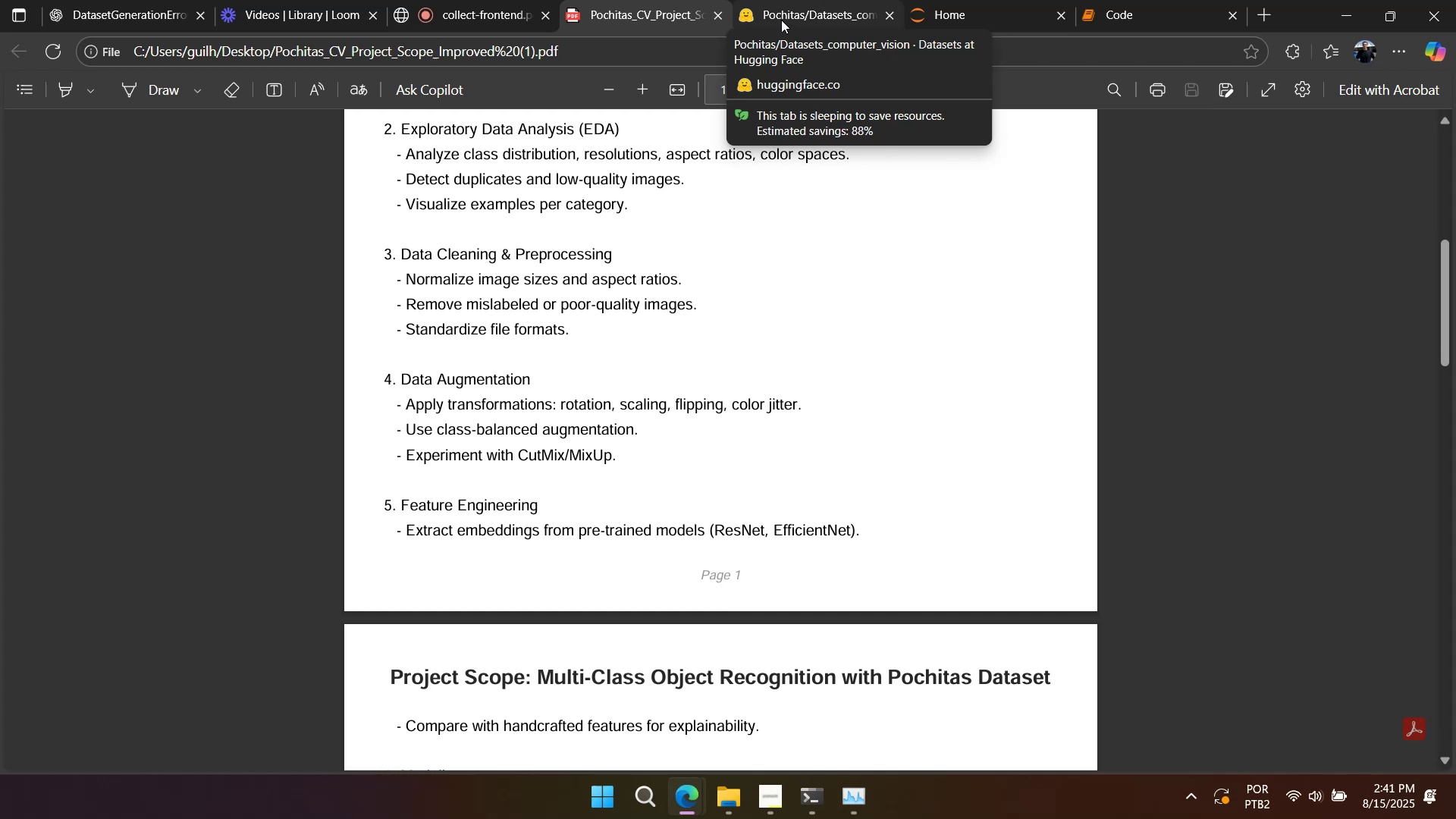 
wait(12.48)
 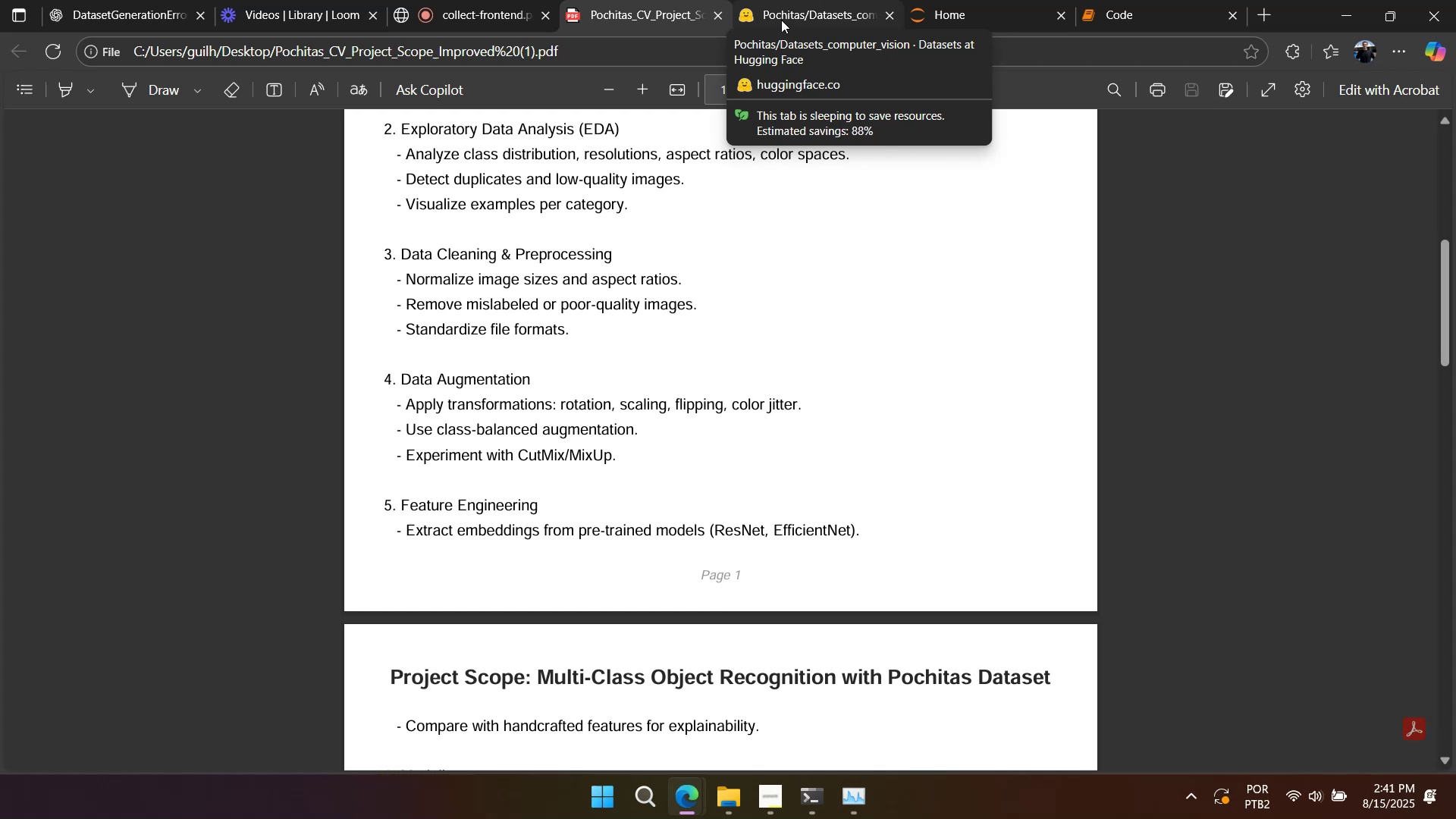 
left_click([662, 352])
 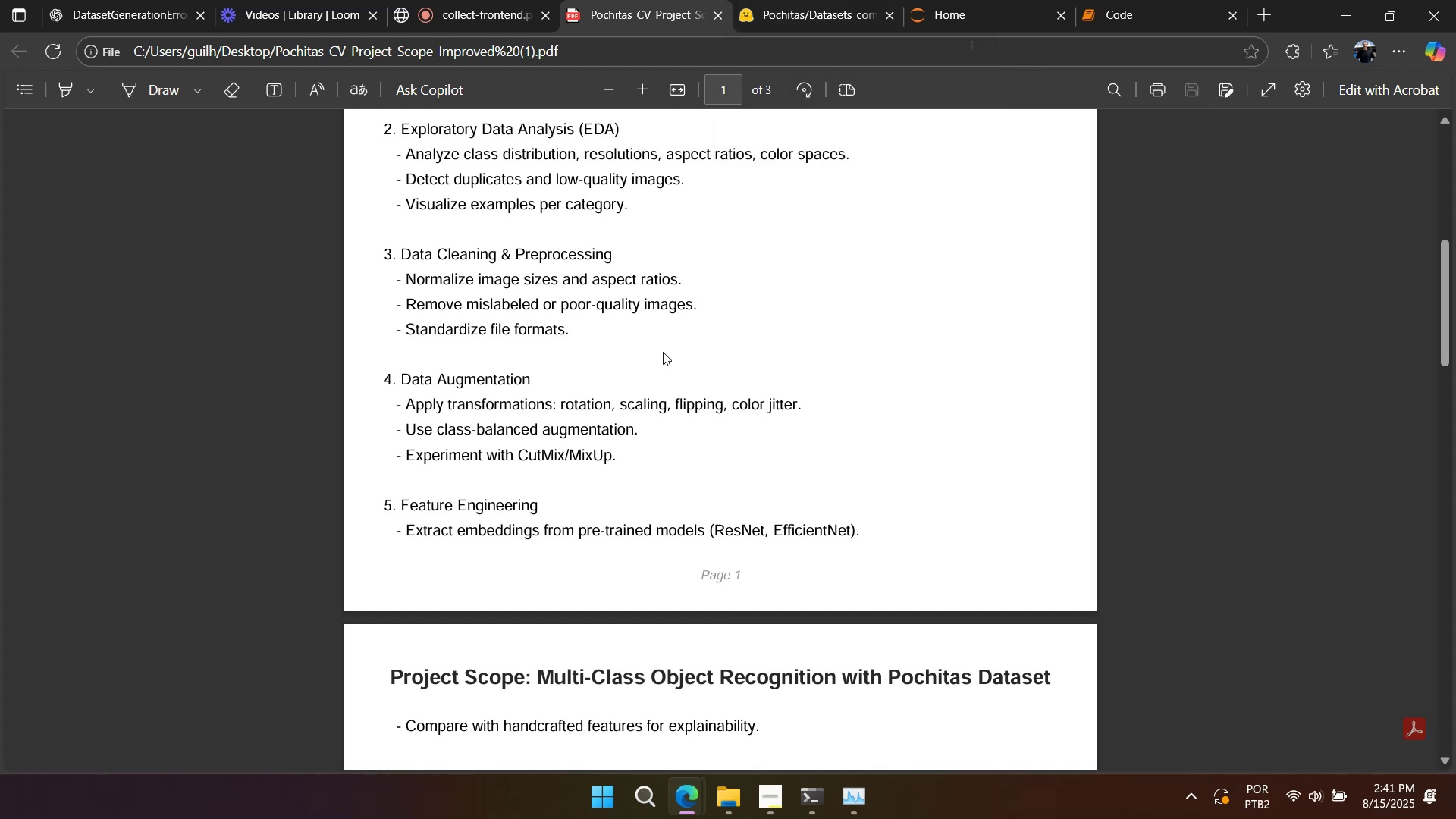 
scroll: coordinate [663, 352], scroll_direction: up, amount: 4.0
 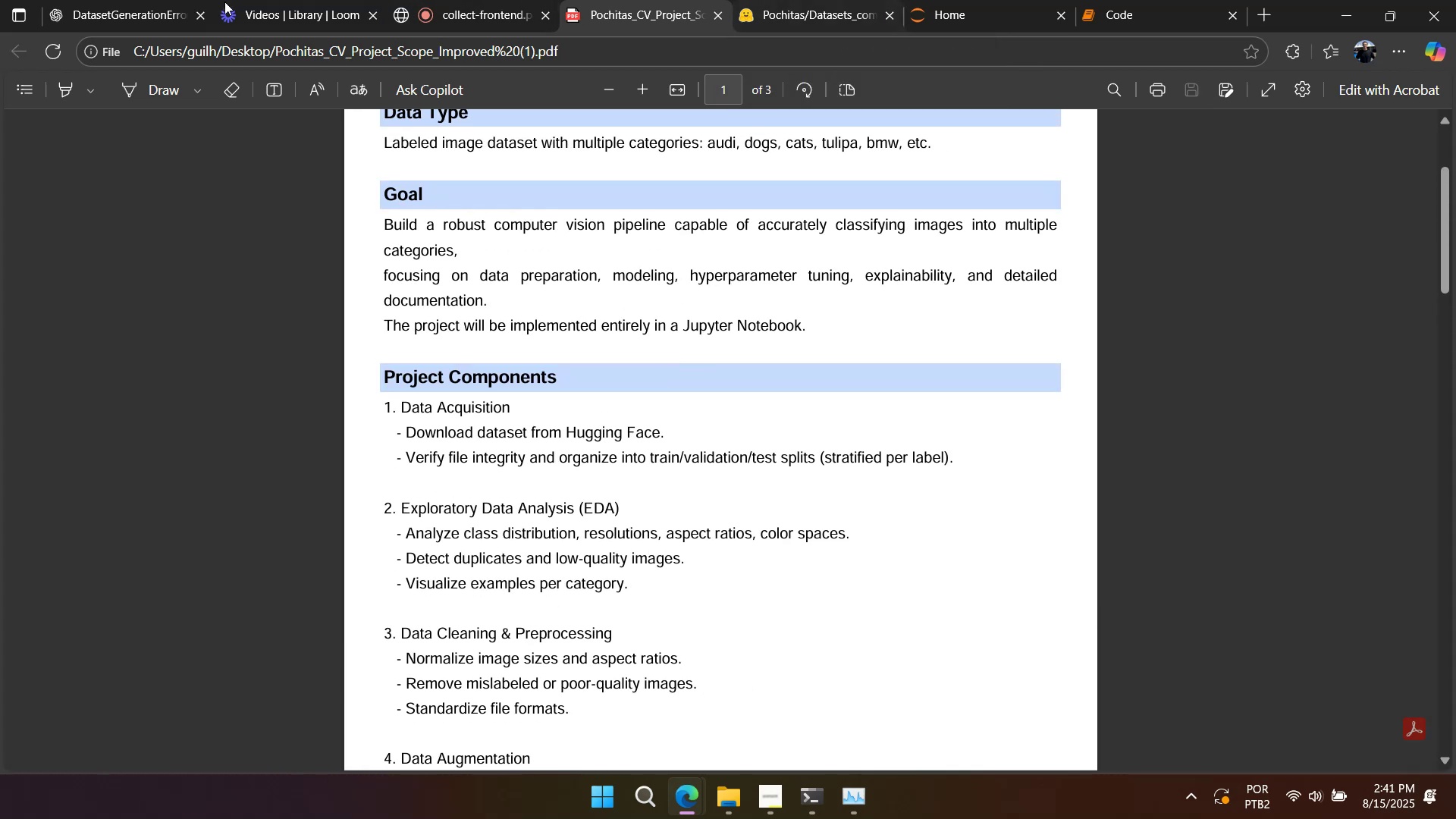 
left_click([143, 12])
 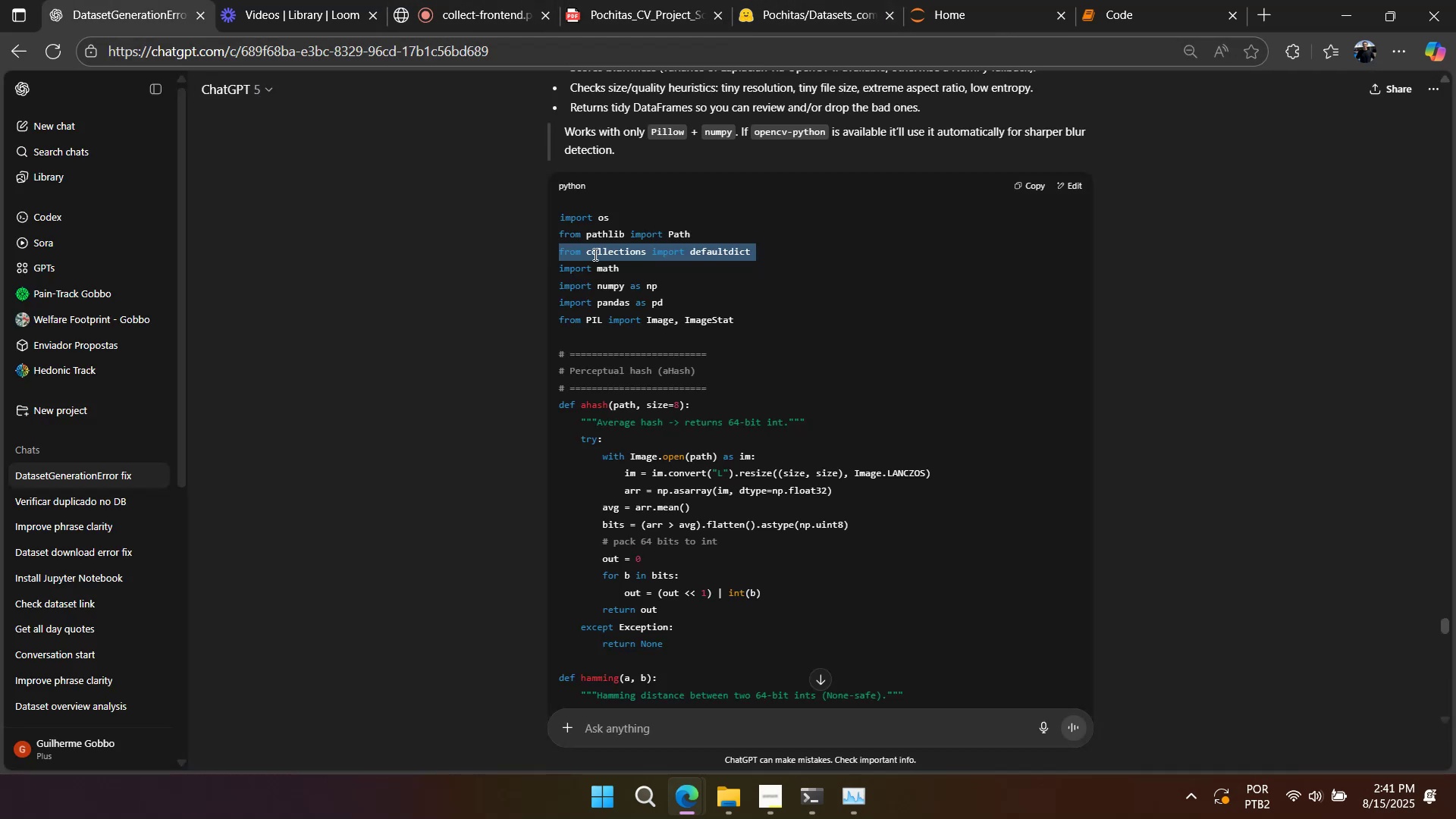 
scroll: coordinate [551, 189], scroll_direction: down, amount: 1.0
 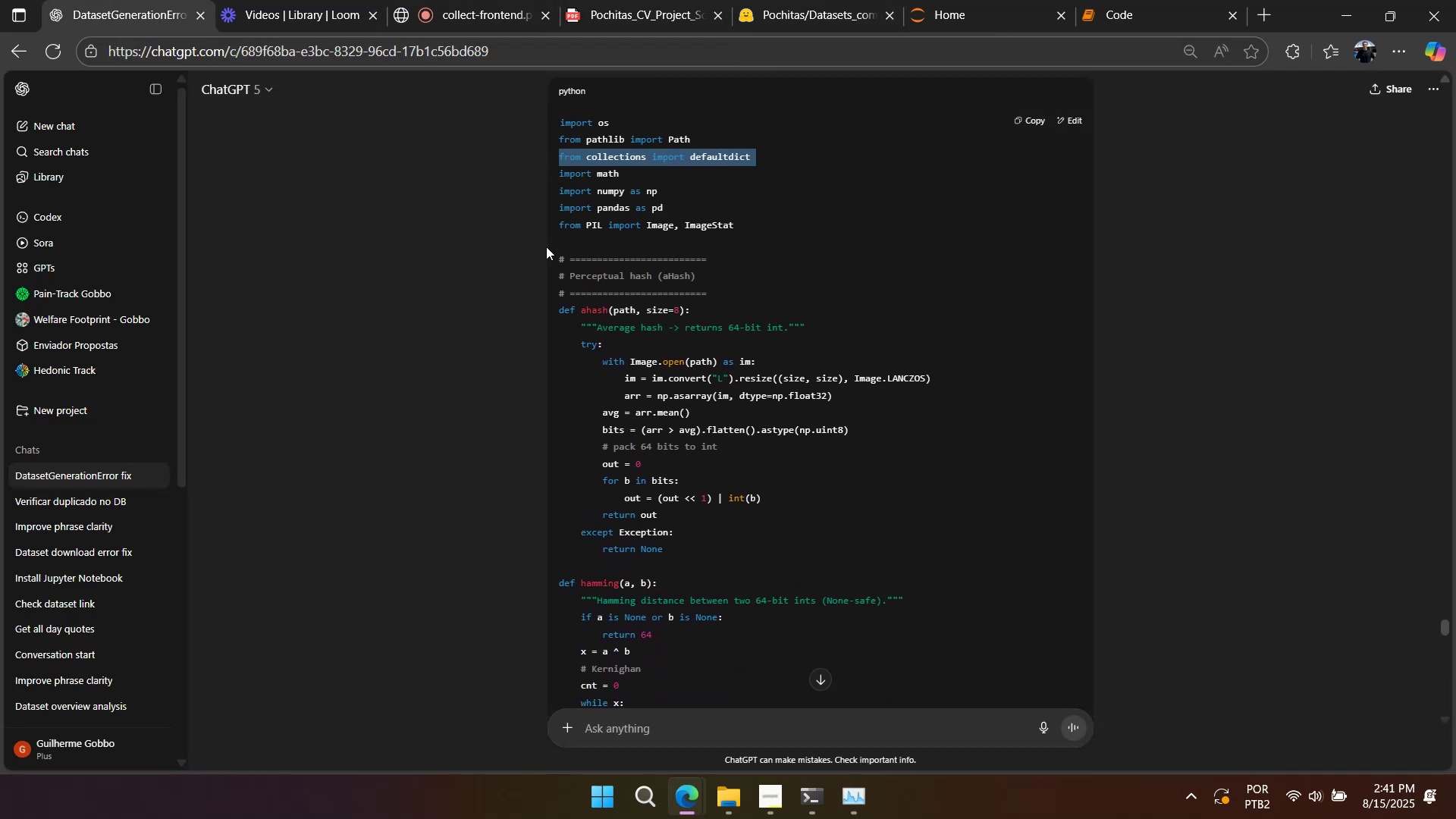 
left_click_drag(start_coordinate=[554, 252], to_coordinate=[852, 166])
 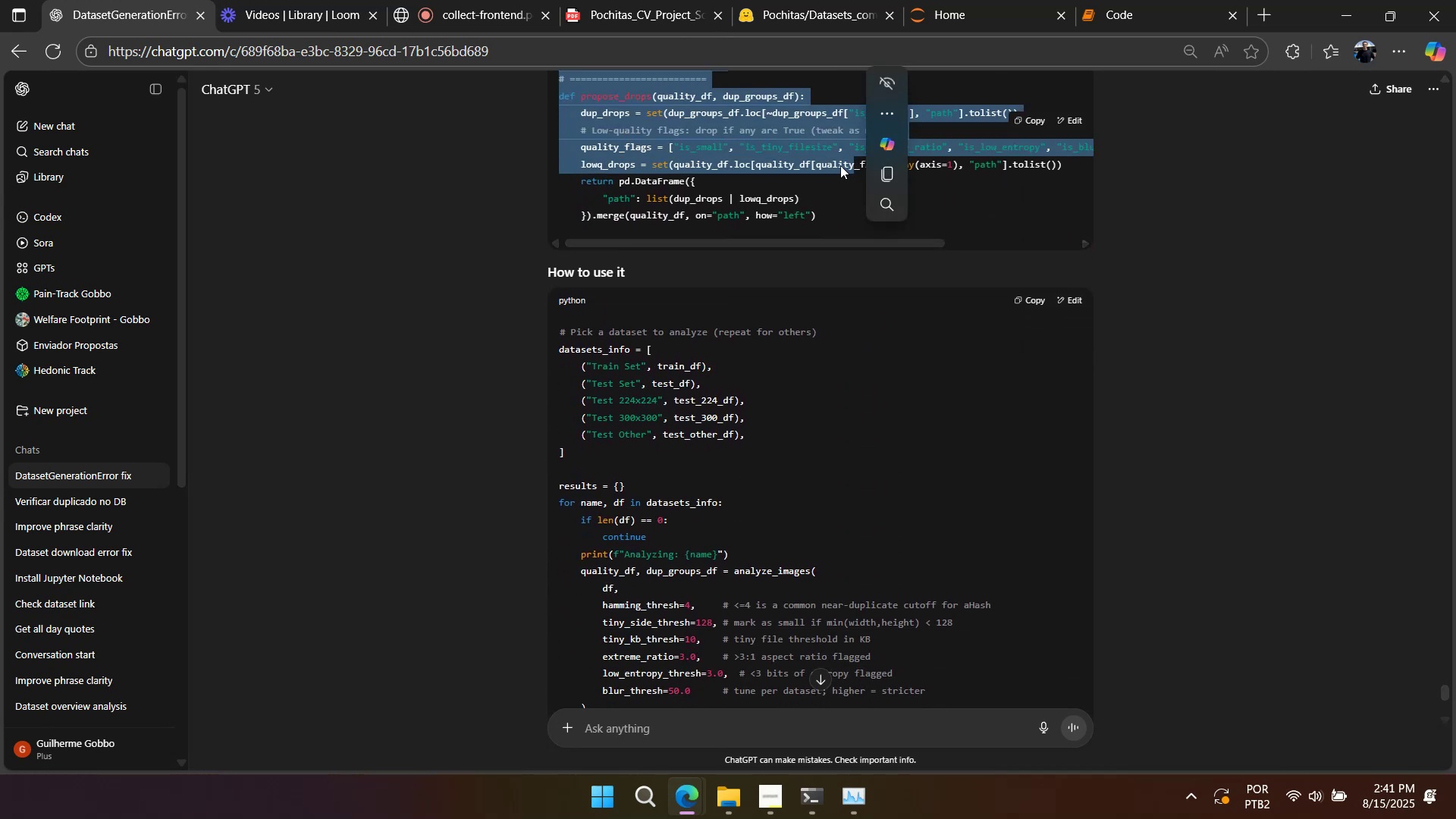 
scroll: coordinate [730, 243], scroll_direction: down, amount: 20.0
 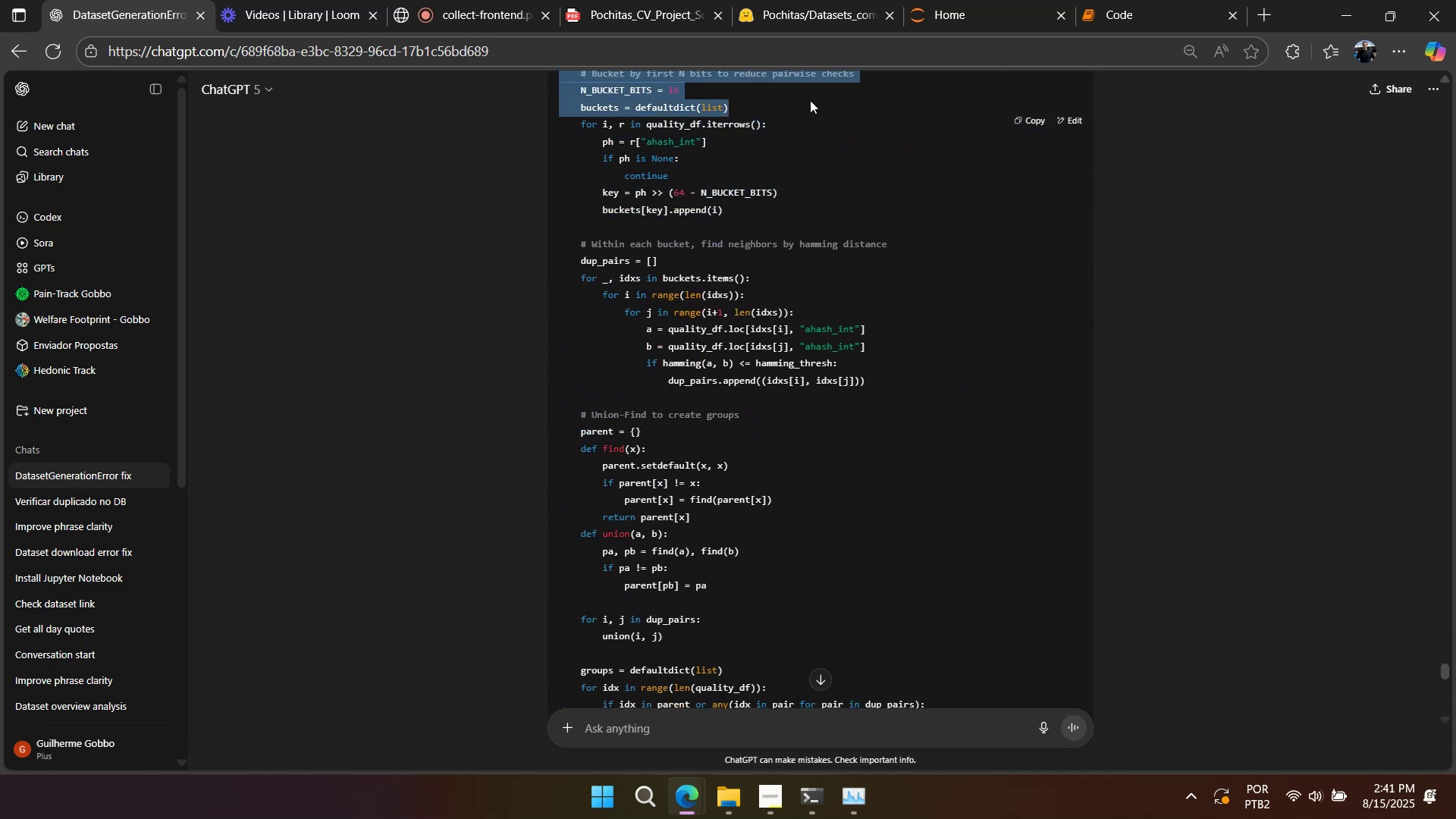 
scroll: coordinate [830, 114], scroll_direction: up, amount: 1.0
 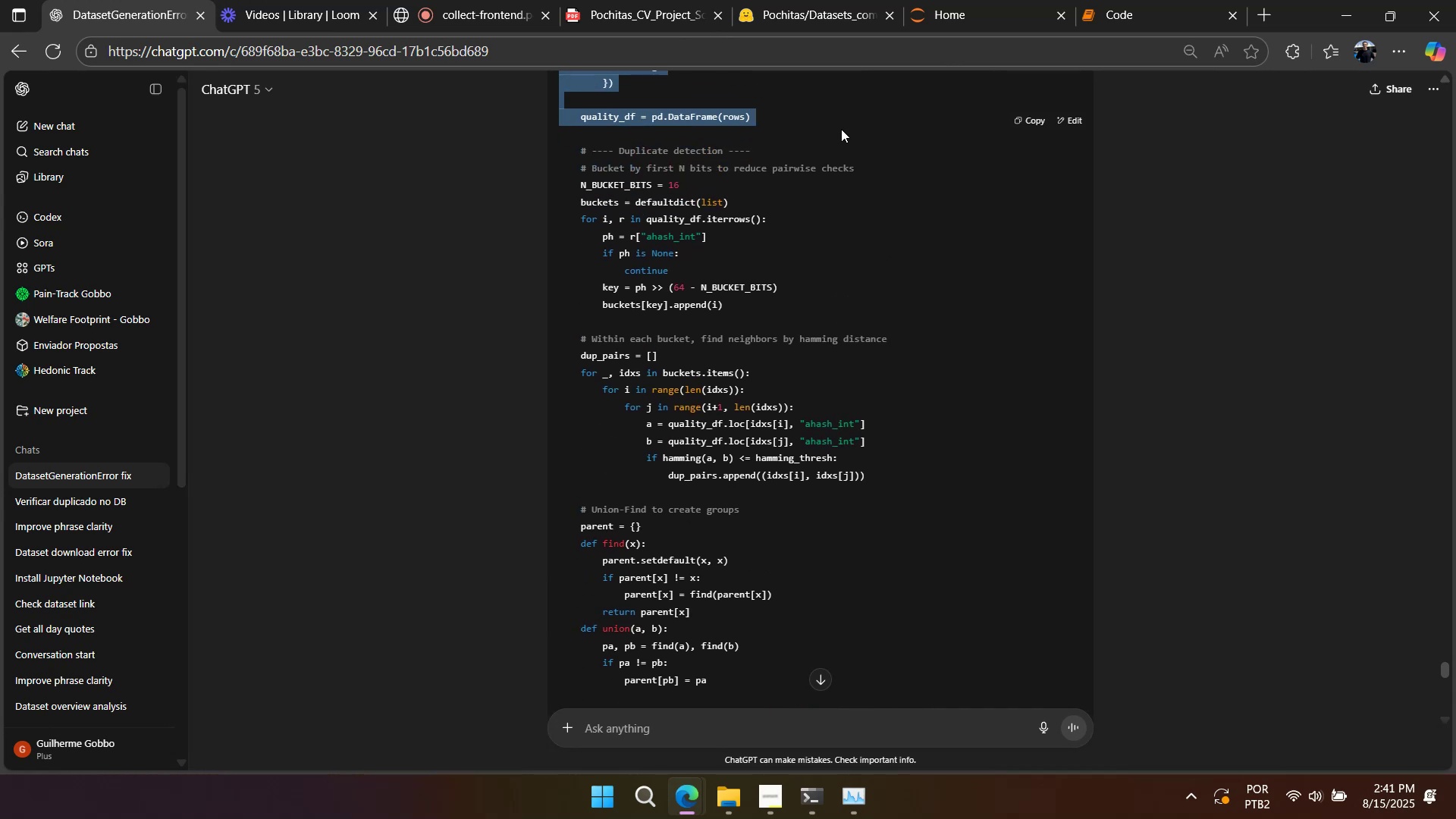 
scroll: coordinate [839, 190], scroll_direction: down, amount: 18.0
 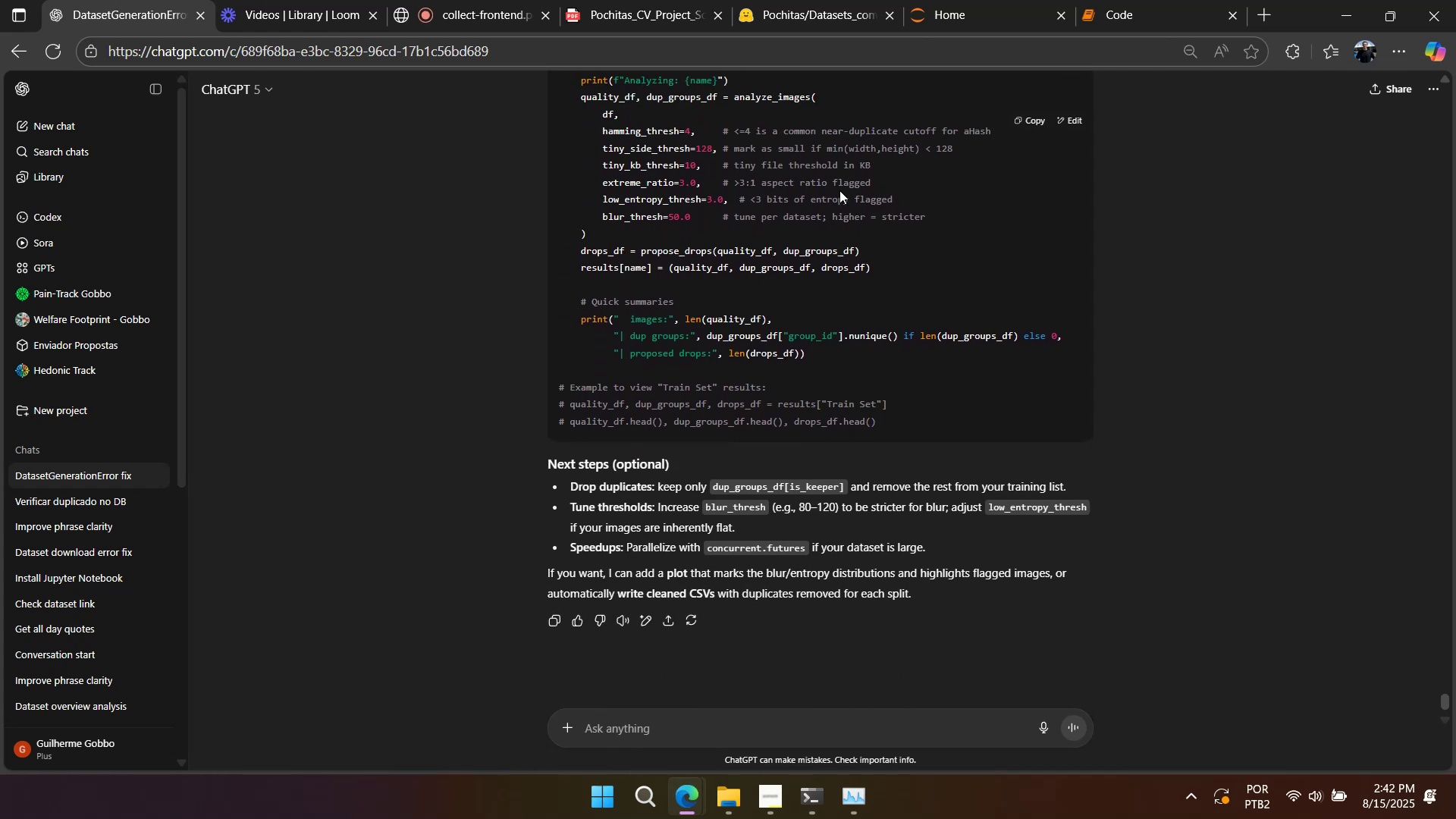 
scroll: coordinate [845, 243], scroll_direction: down, amount: 3.0
 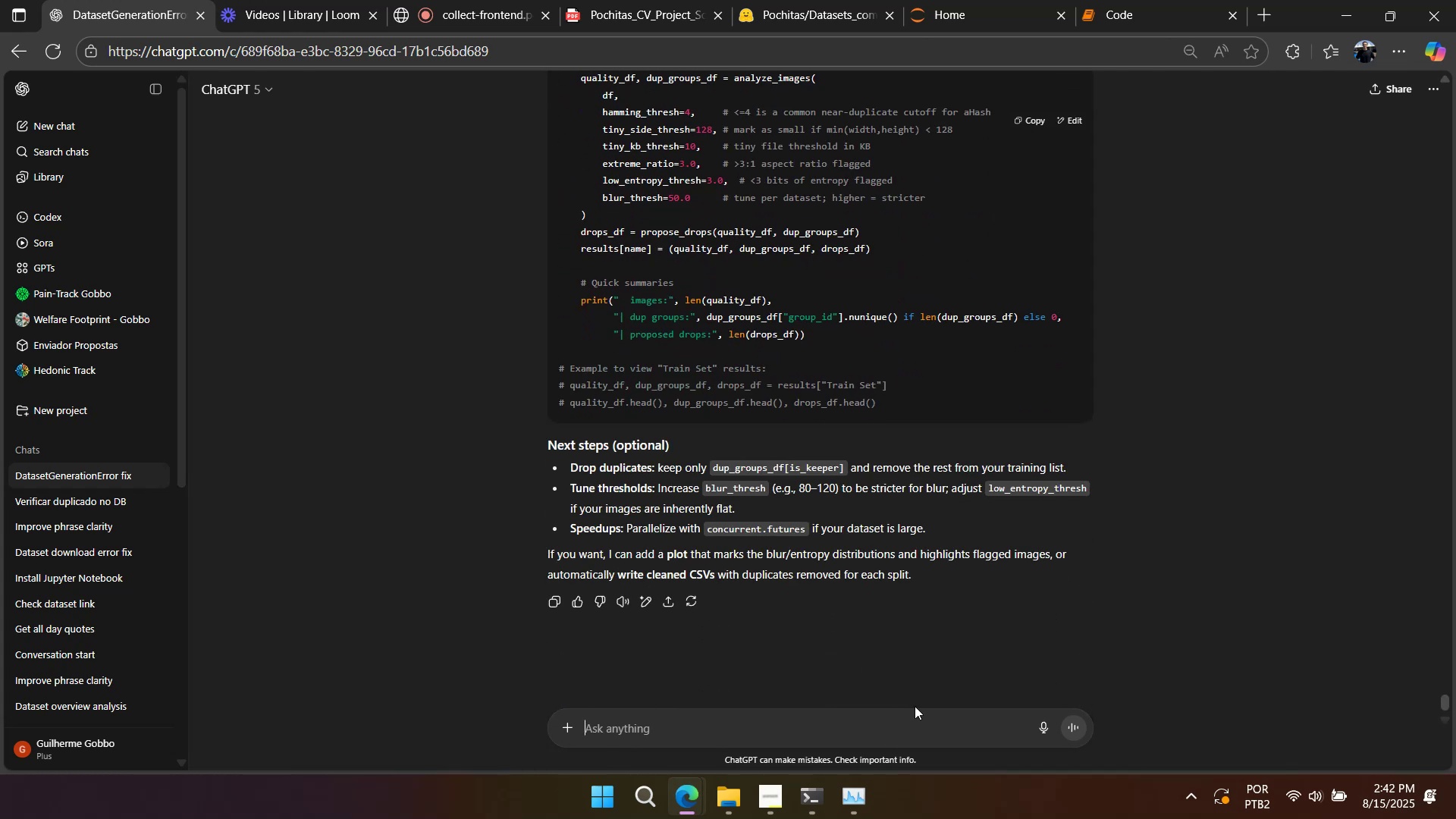 
type(C)
key(Backspace)
key(Backspace)
type(TELL ME EACH STEP OU TOOK)
key(Backspace)
key(Backspace)
key(Backspace)
key(Backspace)
key(Backspace)
key(Backspace)
key(Backspace)
type(YOU TOOK TO T)
key(Backspace)
type(CREATE THIS ANALISYS AND WHAT DOES THIS DO\)
 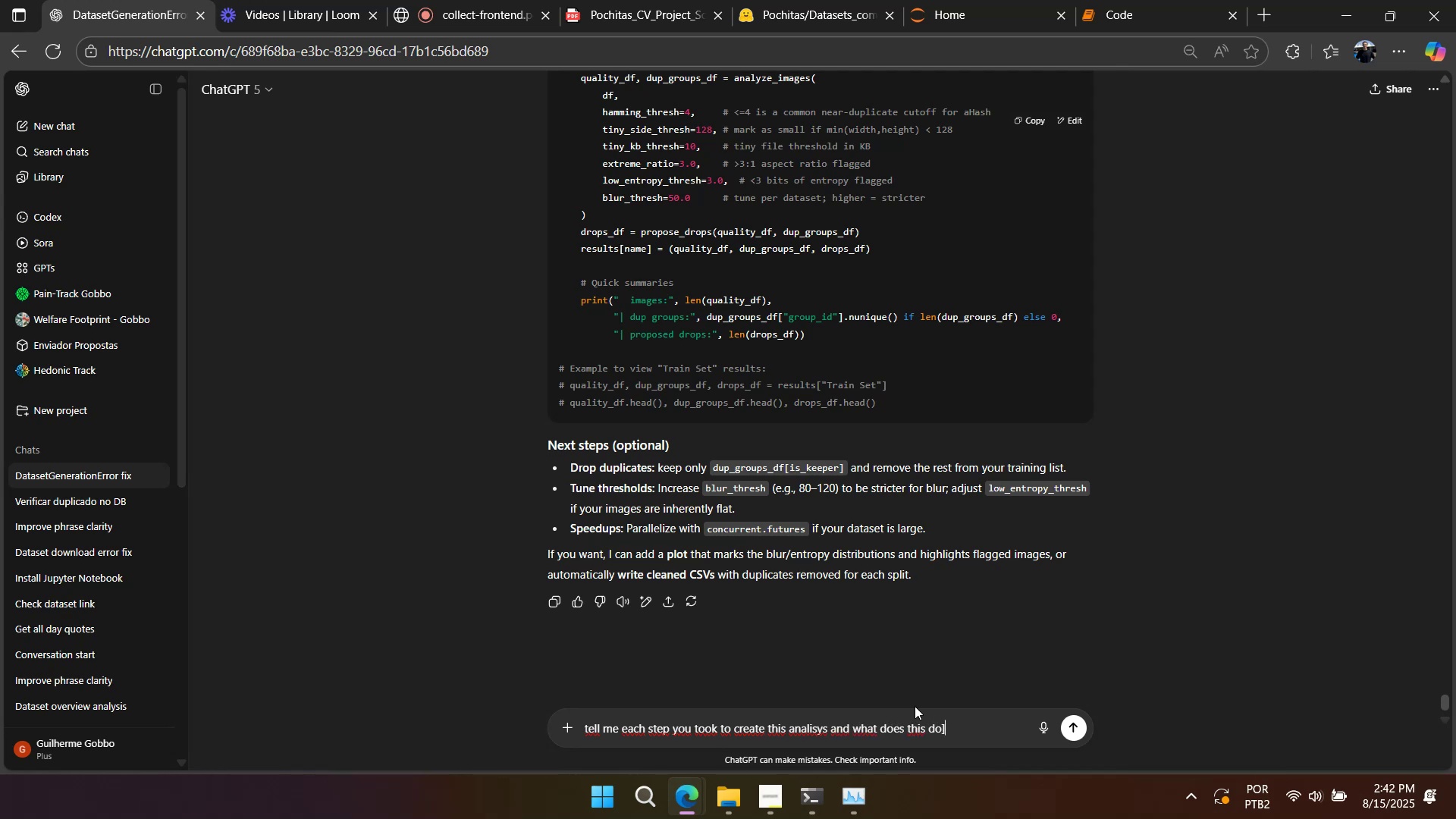 
key(Enter)
 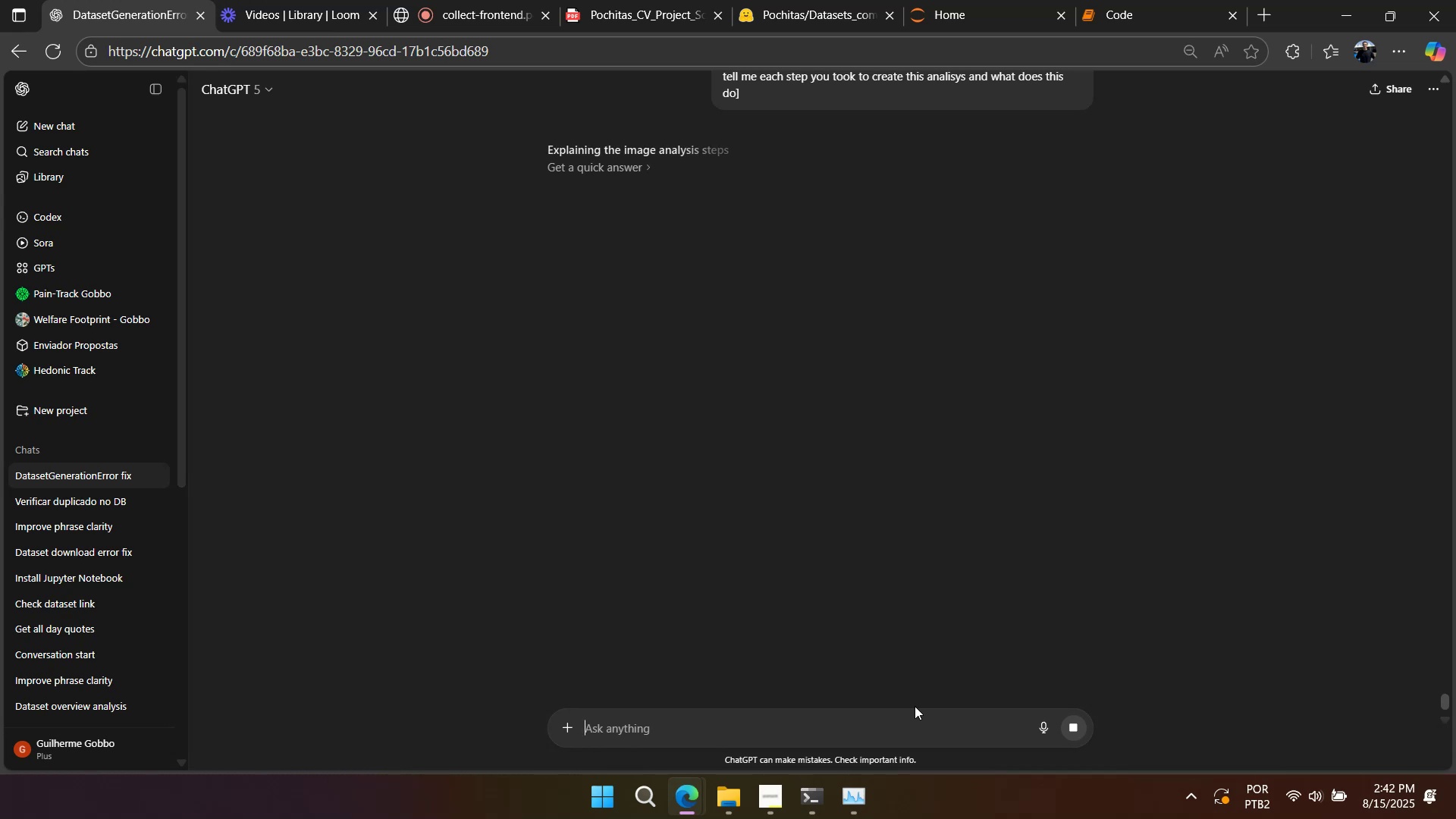 
wait(15.15)
 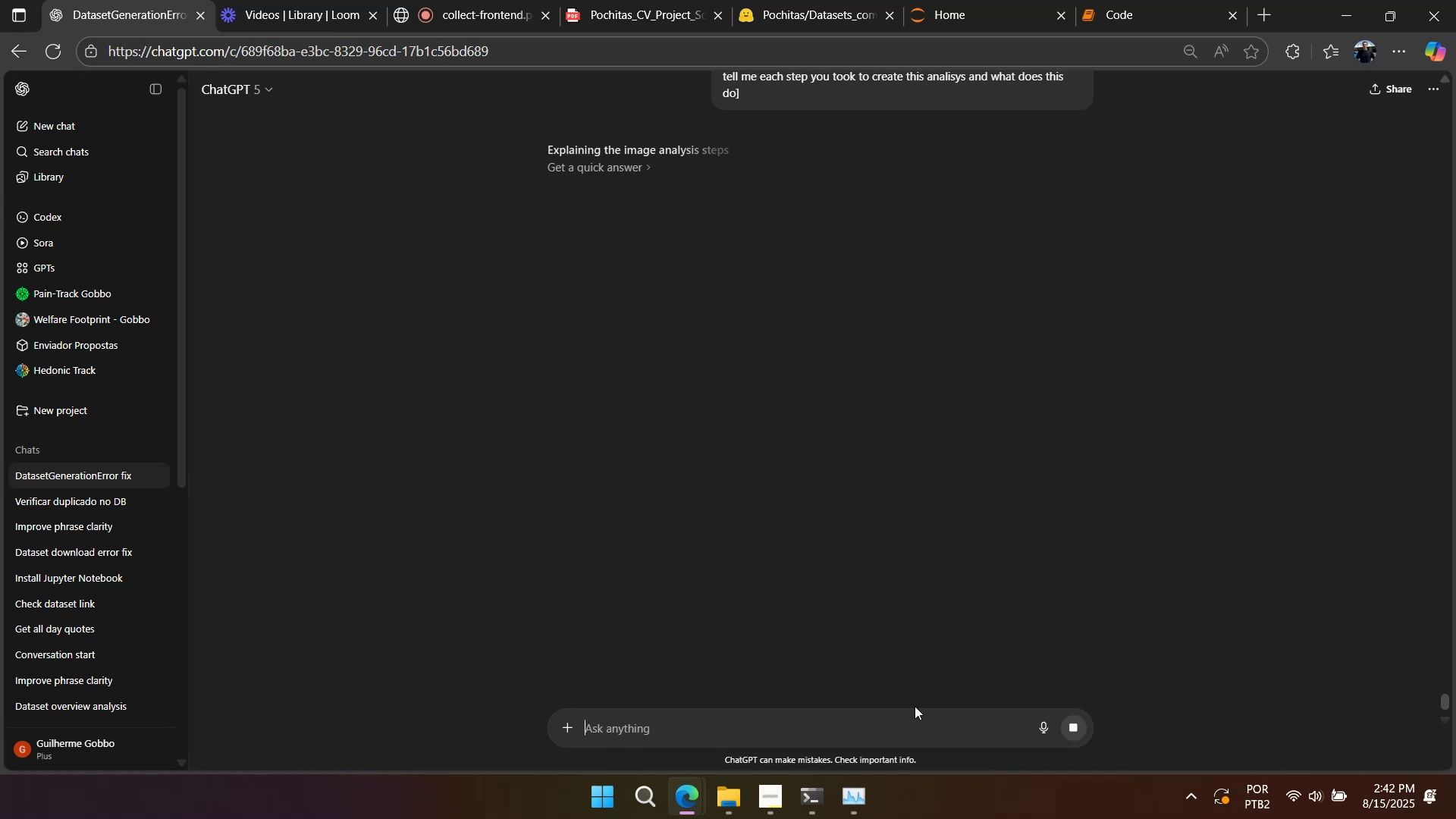 
scroll: coordinate [896, 610], scroll_direction: up, amount: 5.0
 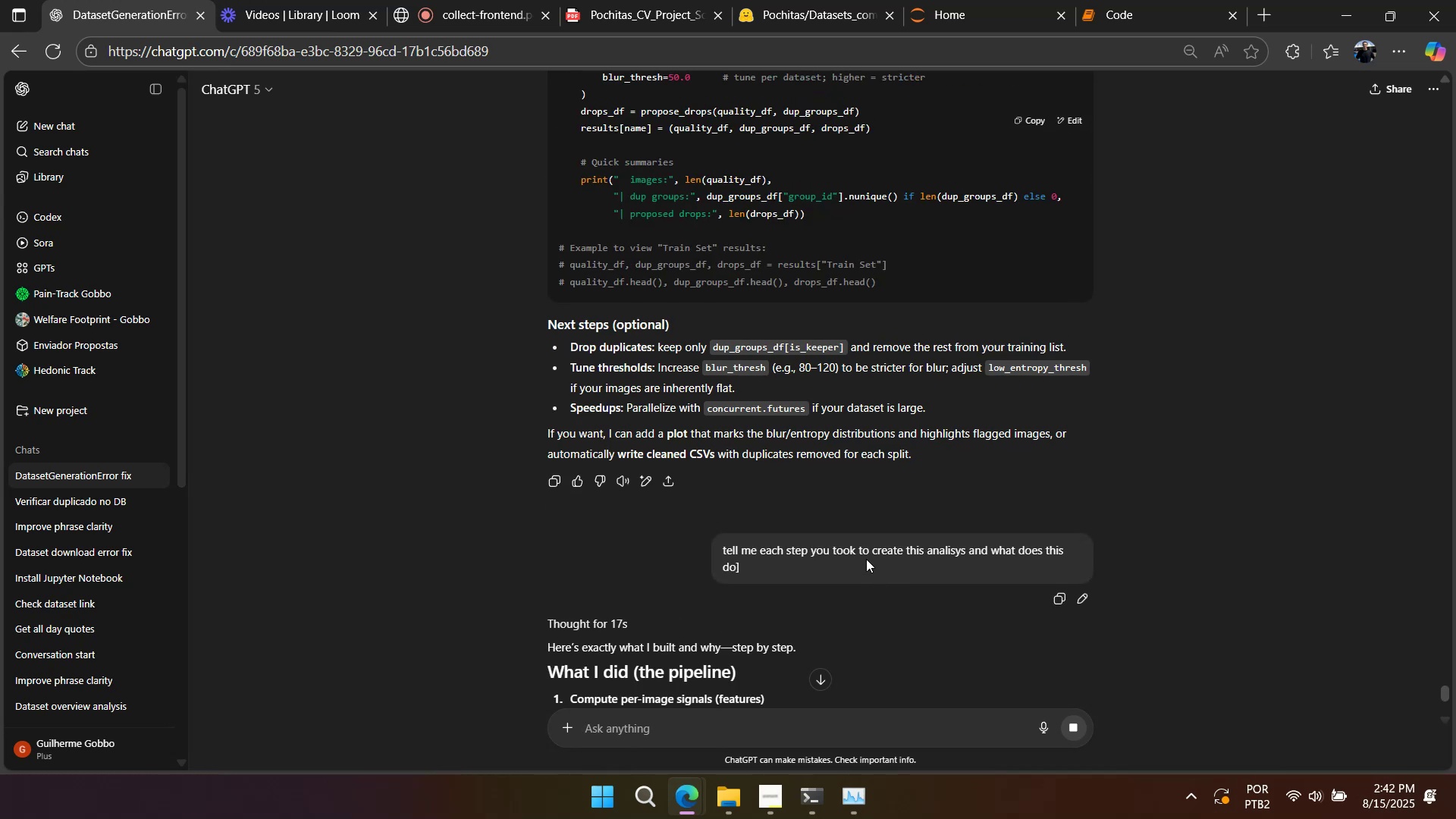 
wait(7.49)
 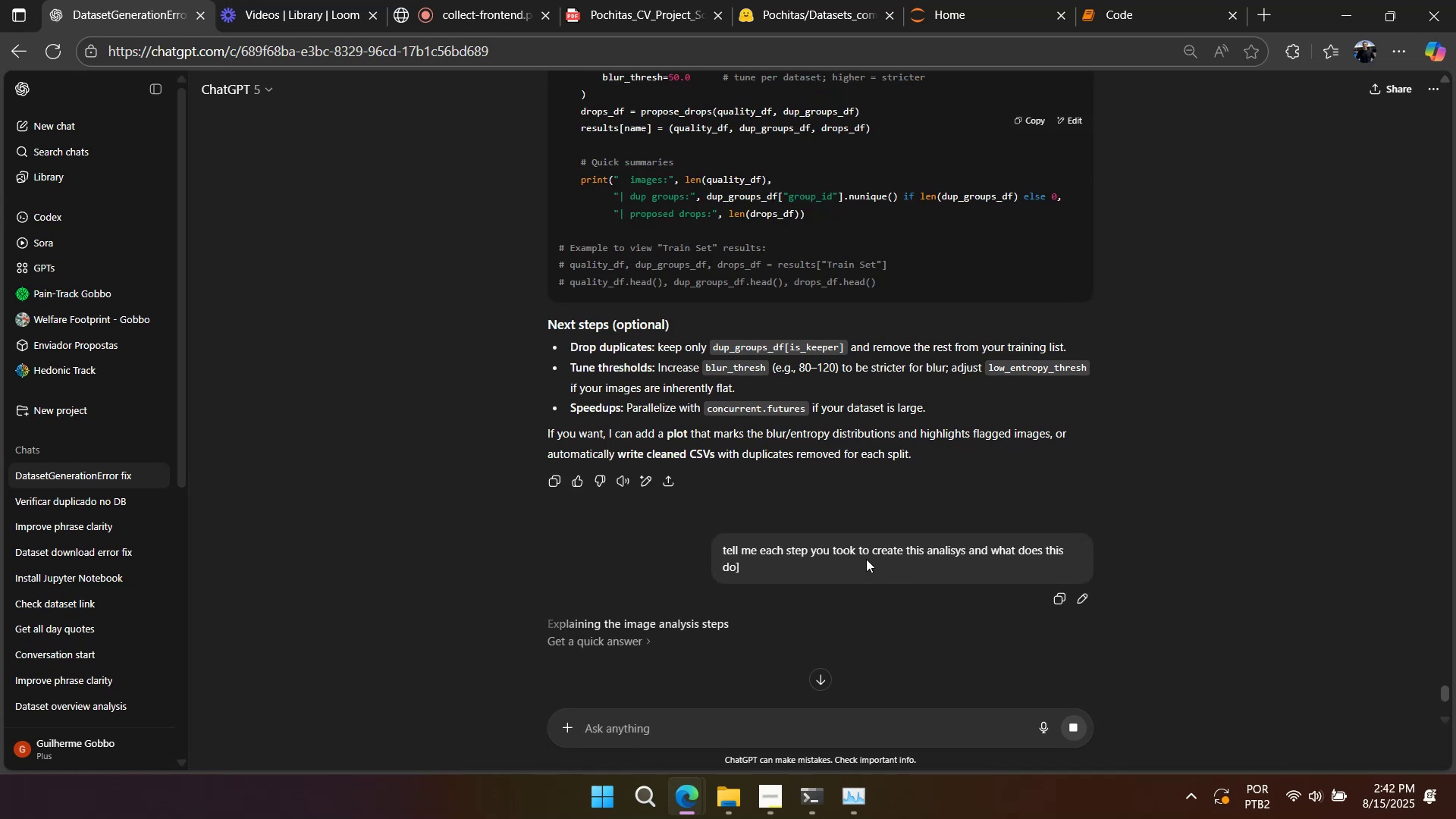 
scroll: coordinate [870, 572], scroll_direction: down, amount: 2.0
 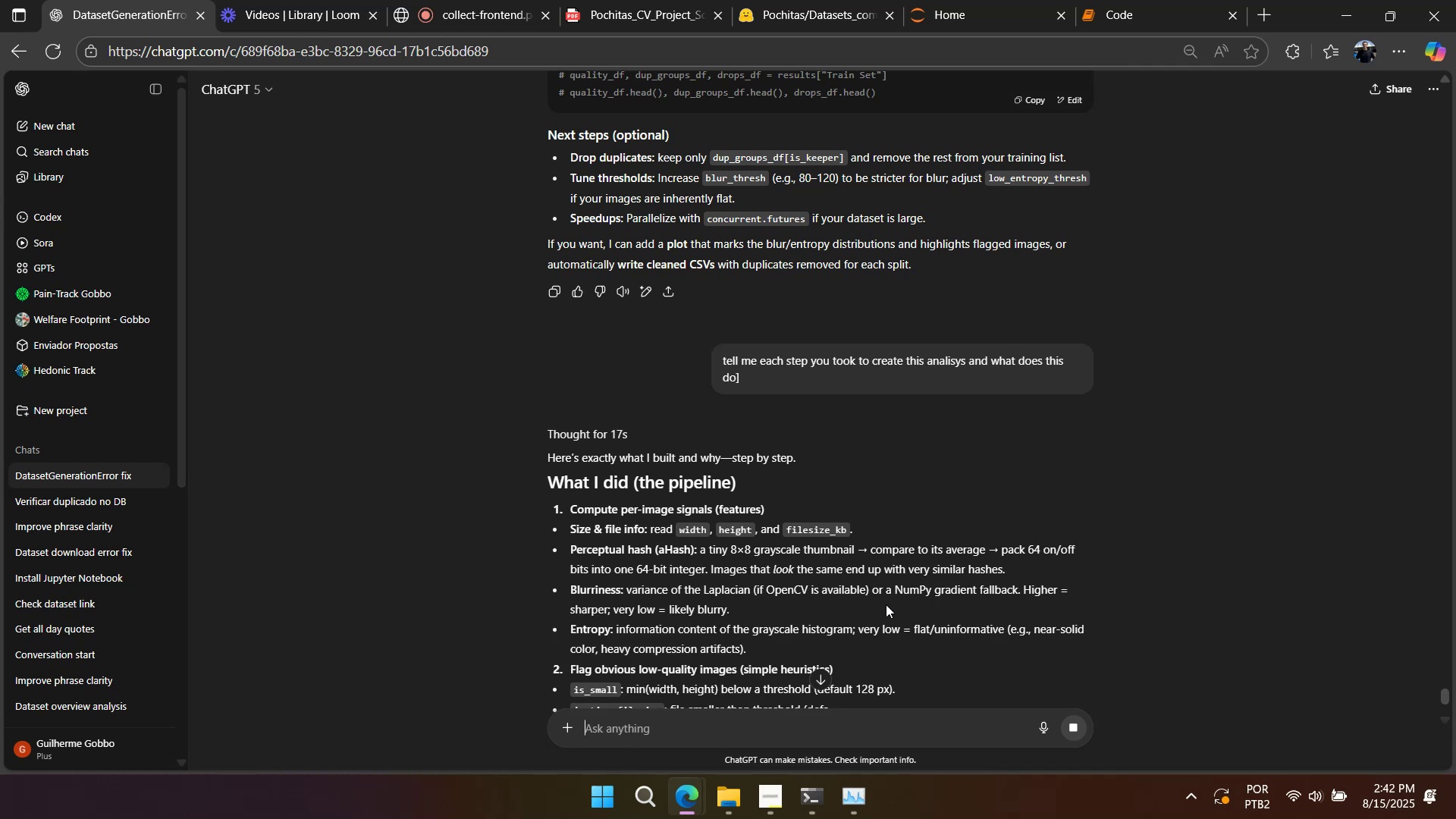 
wait(7.91)
 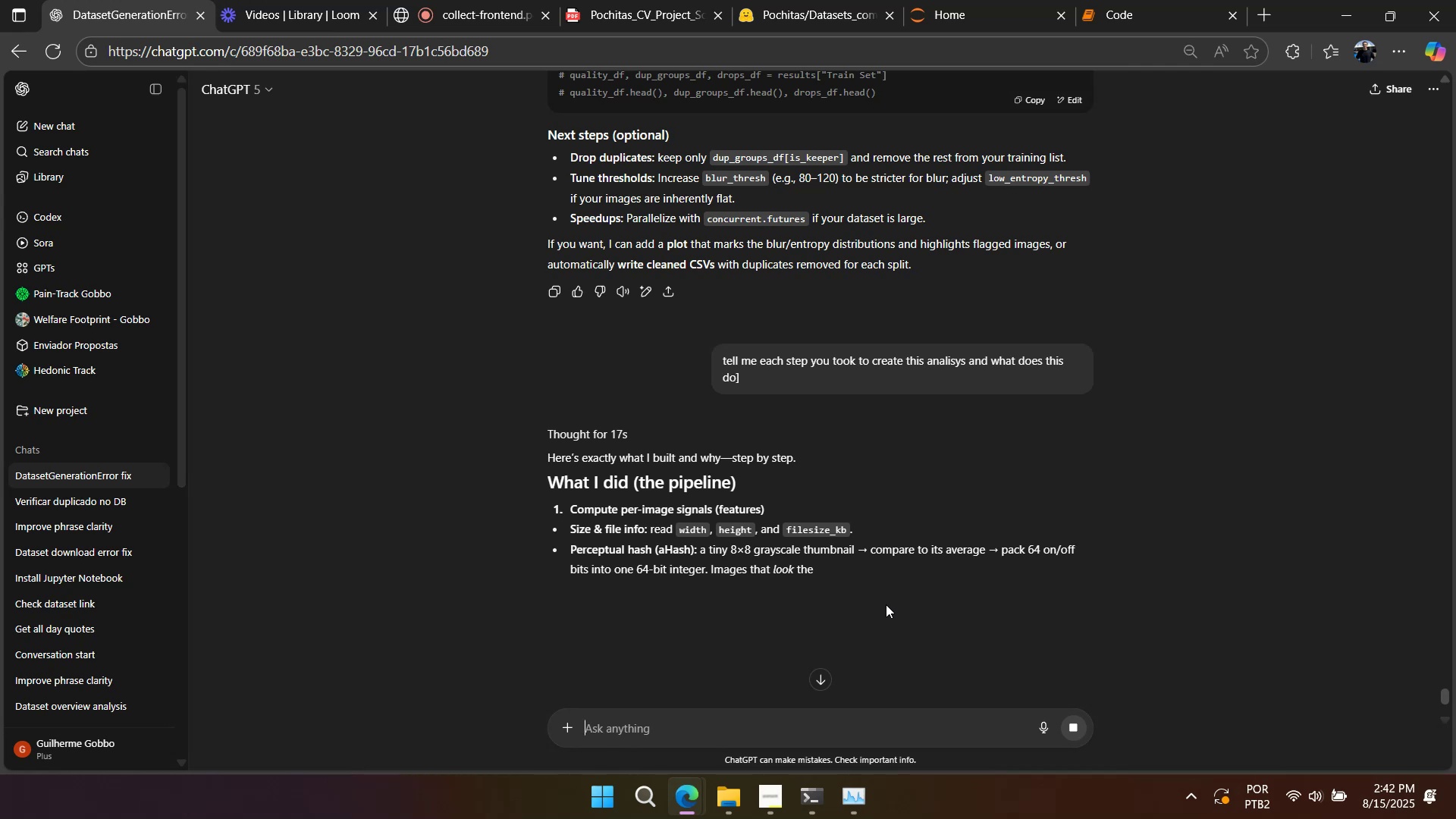 
scroll: coordinate [679, 446], scroll_direction: down, amount: 3.0
 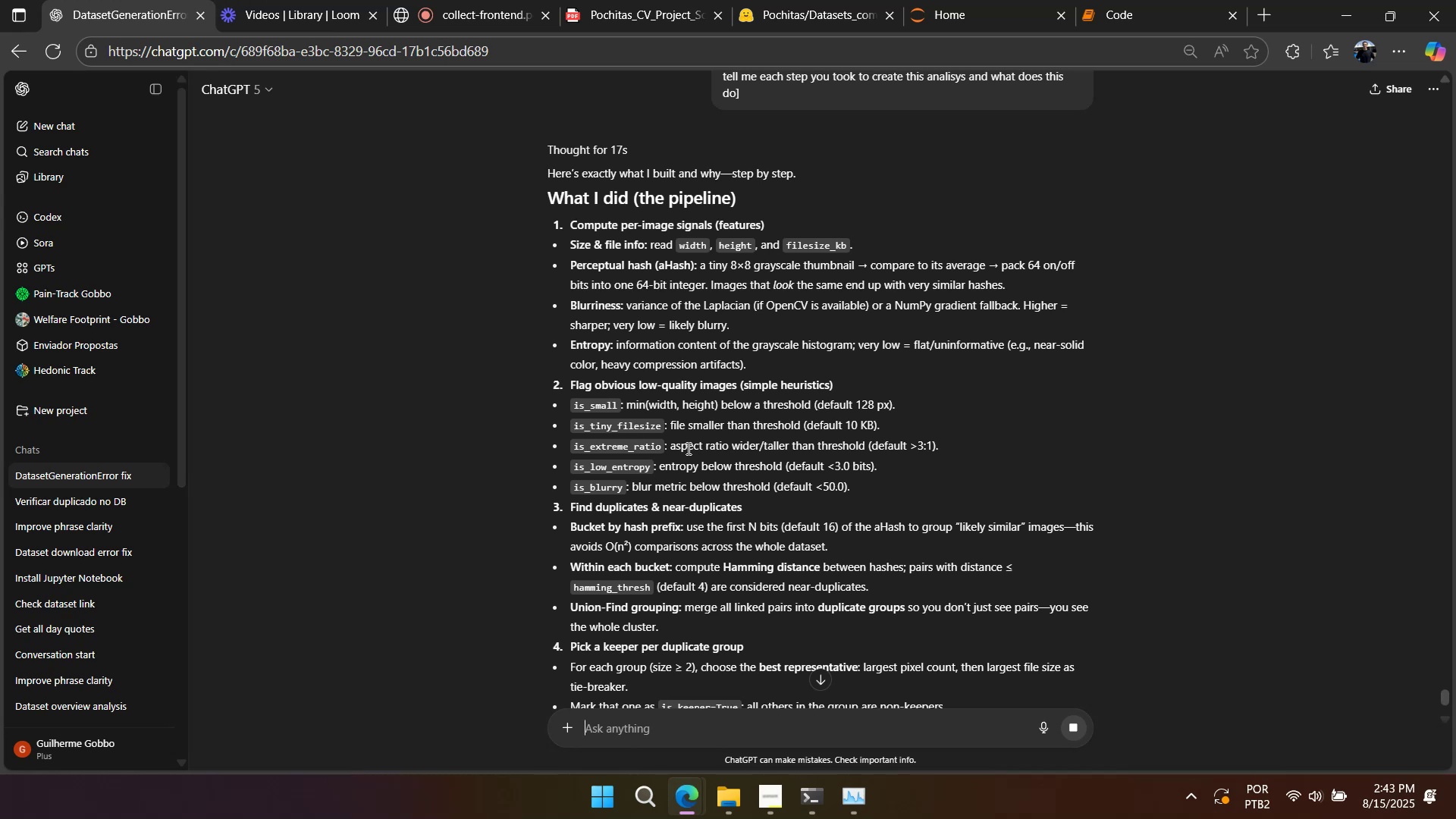 
wait(19.55)
 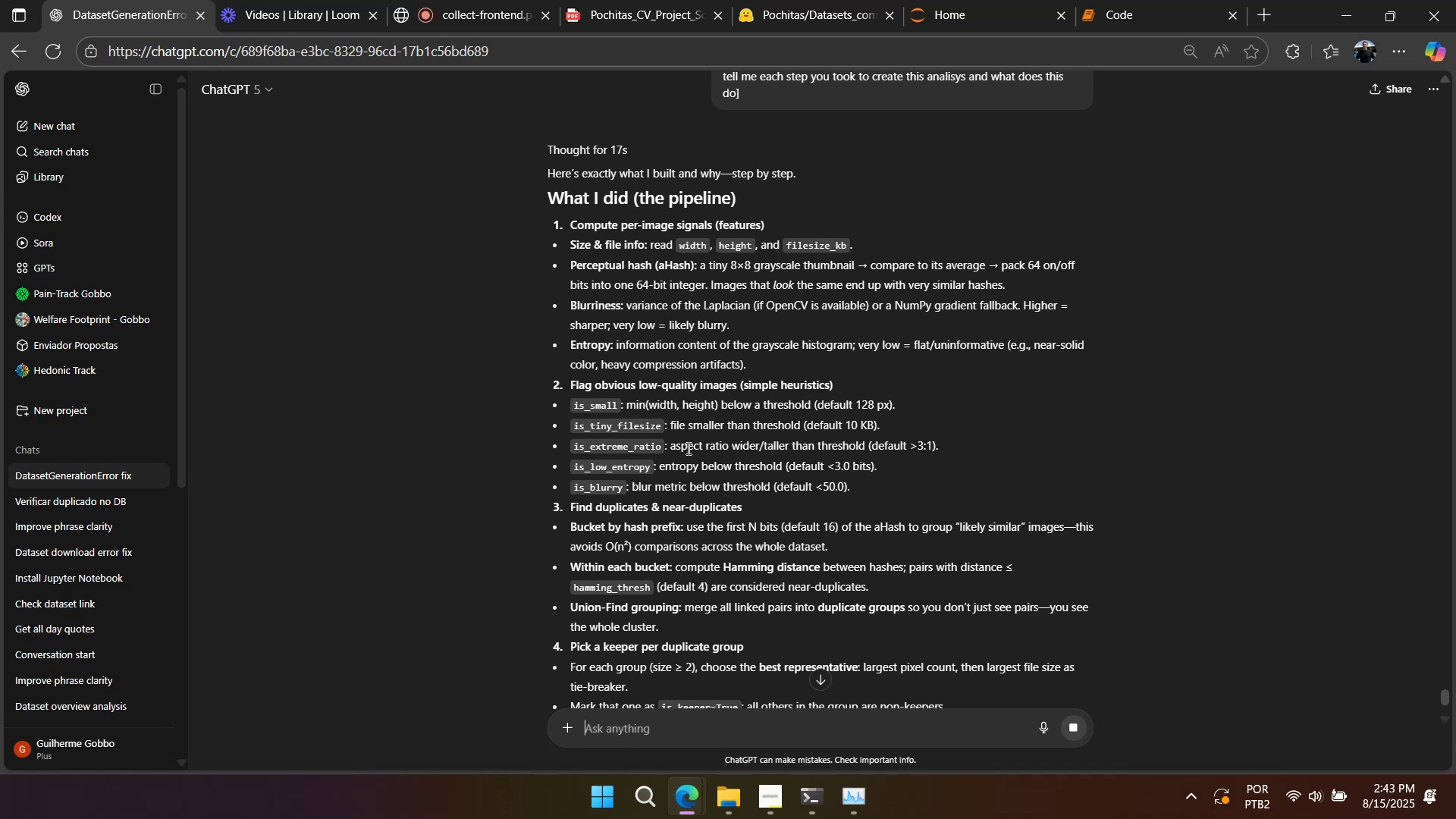 
scroll: coordinate [687, 441], scroll_direction: down, amount: 1.0
 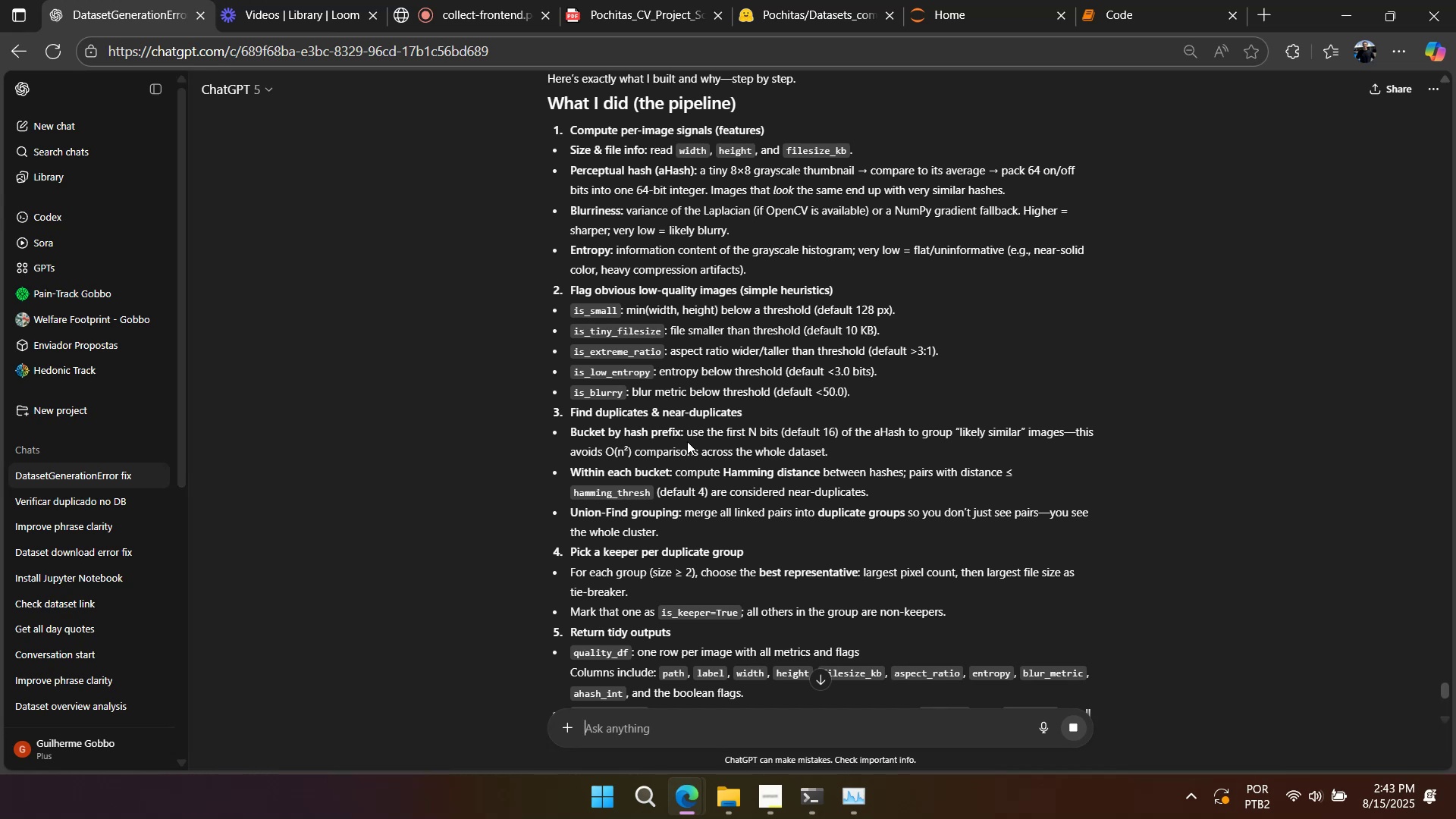 
wait(13.58)
 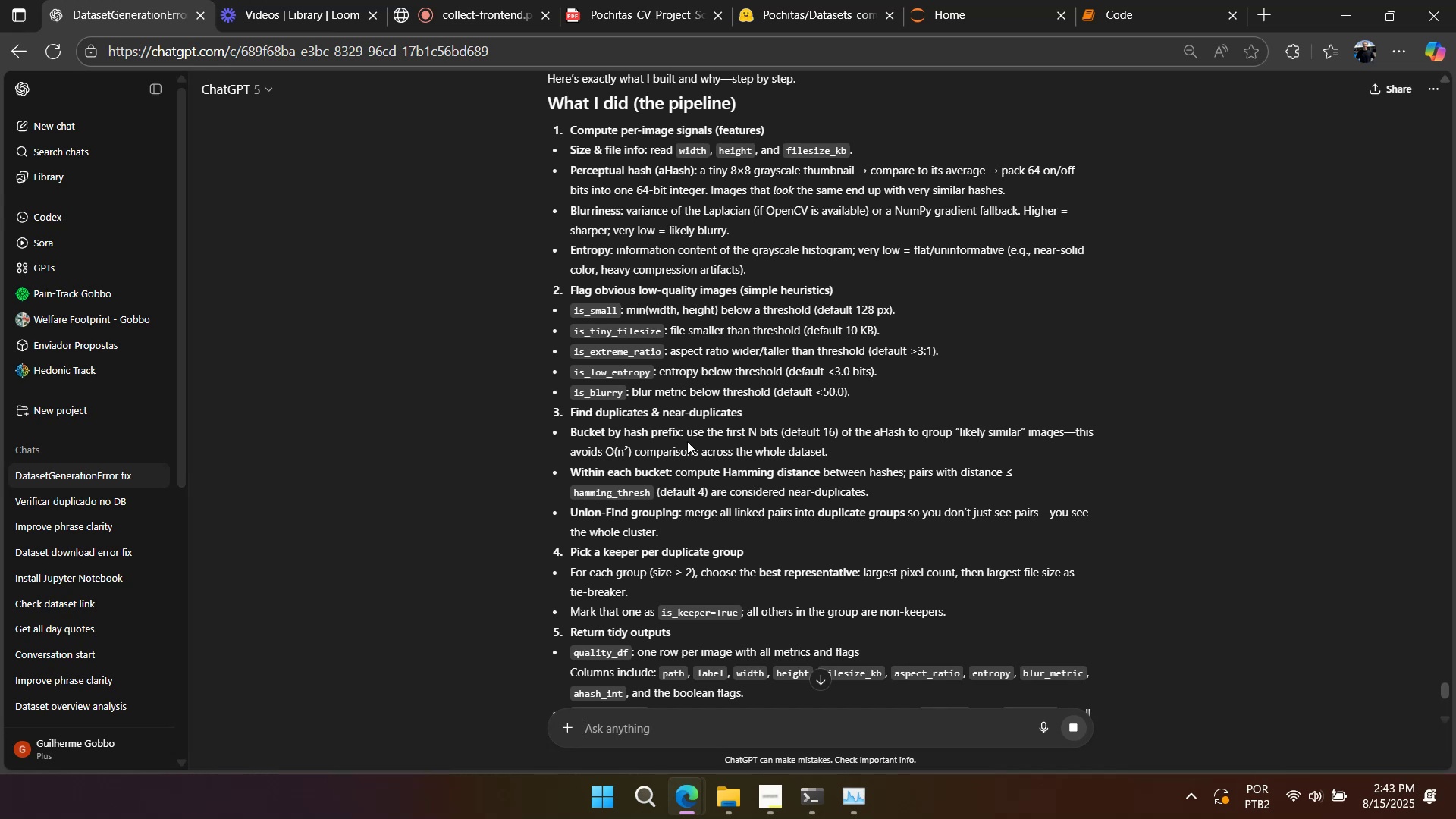 
scroll: coordinate [717, 369], scroll_direction: down, amount: 10.0
 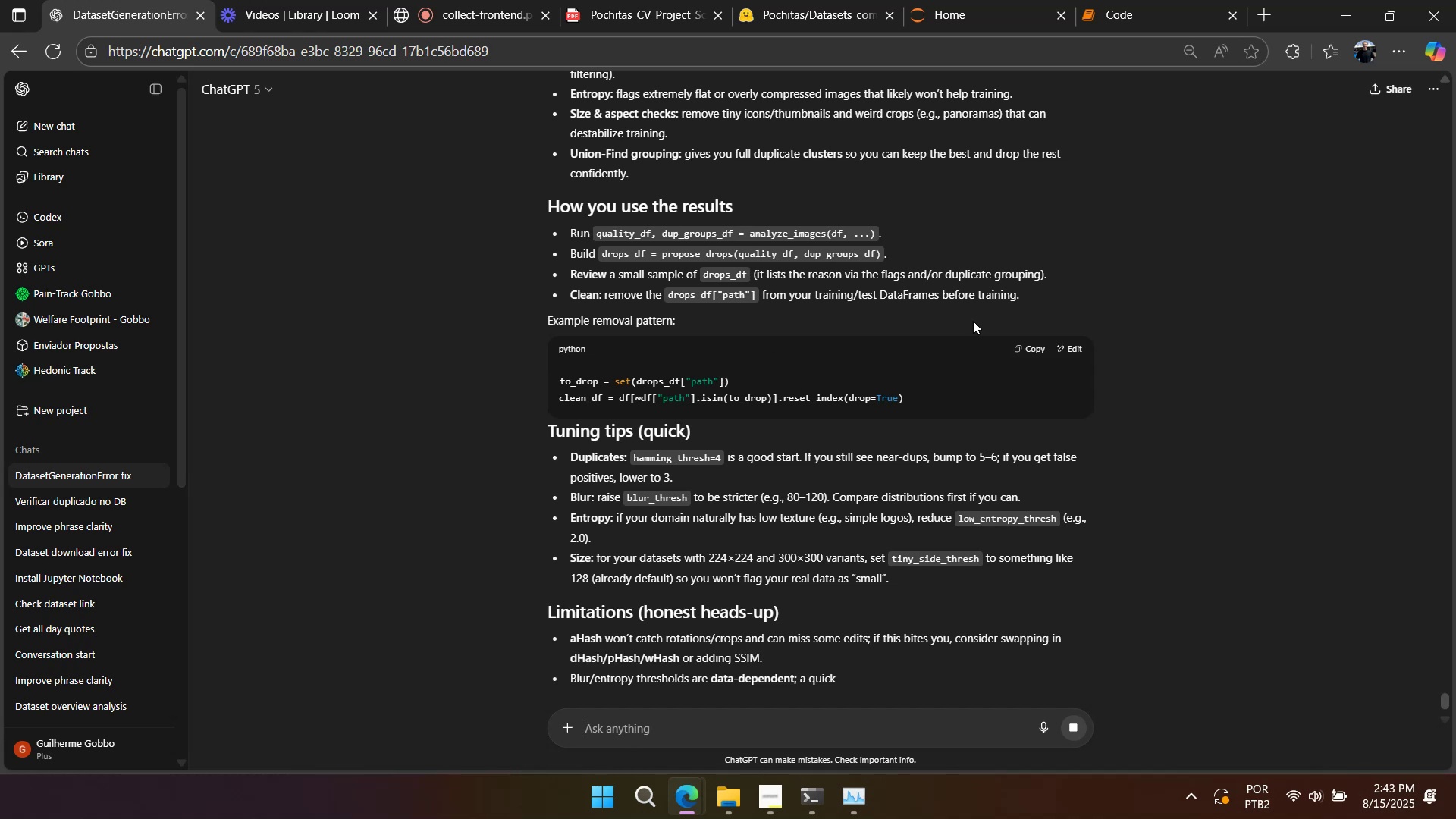 
right_click([984, 320])
 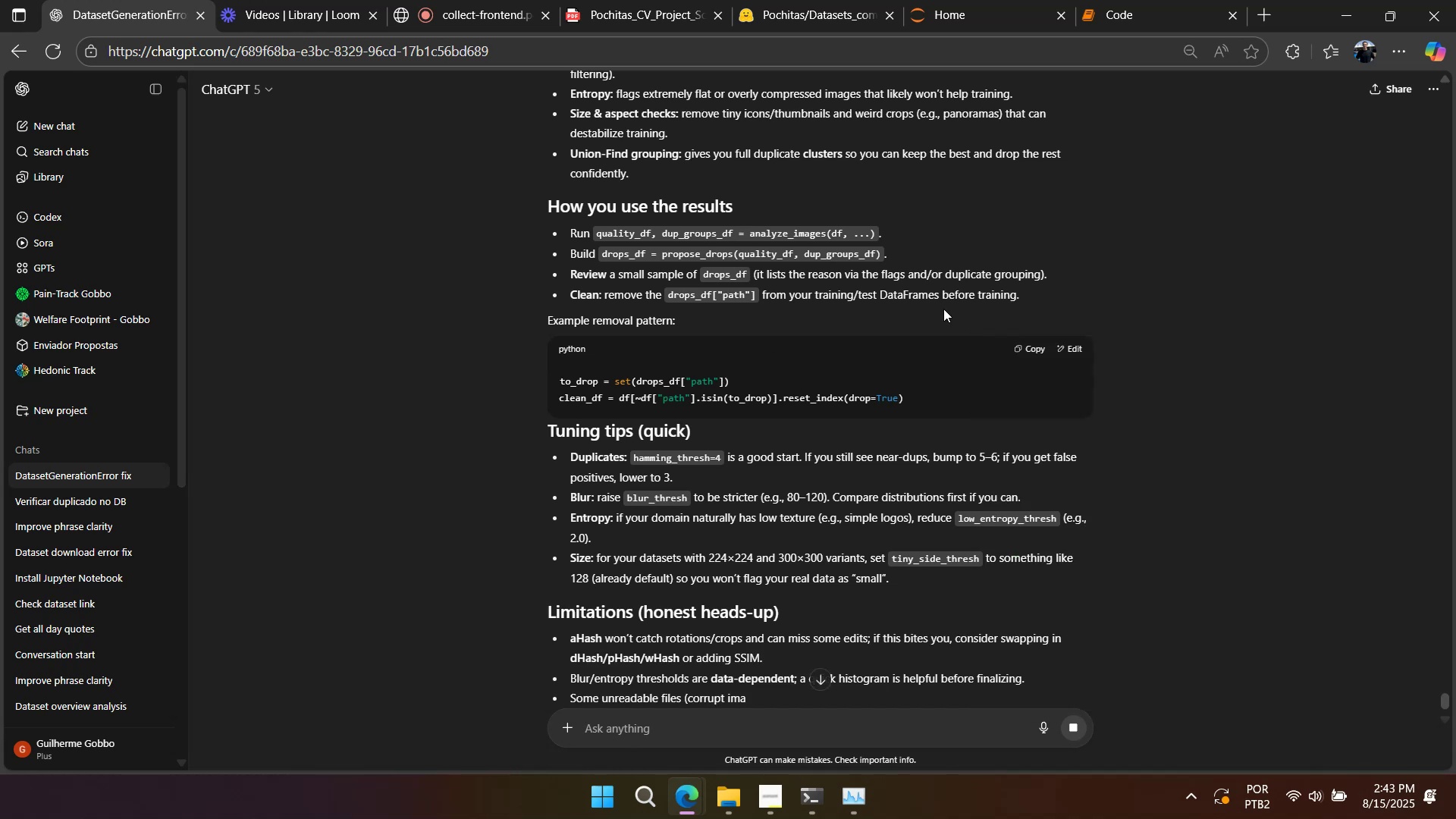 
left_click([943, 309])
 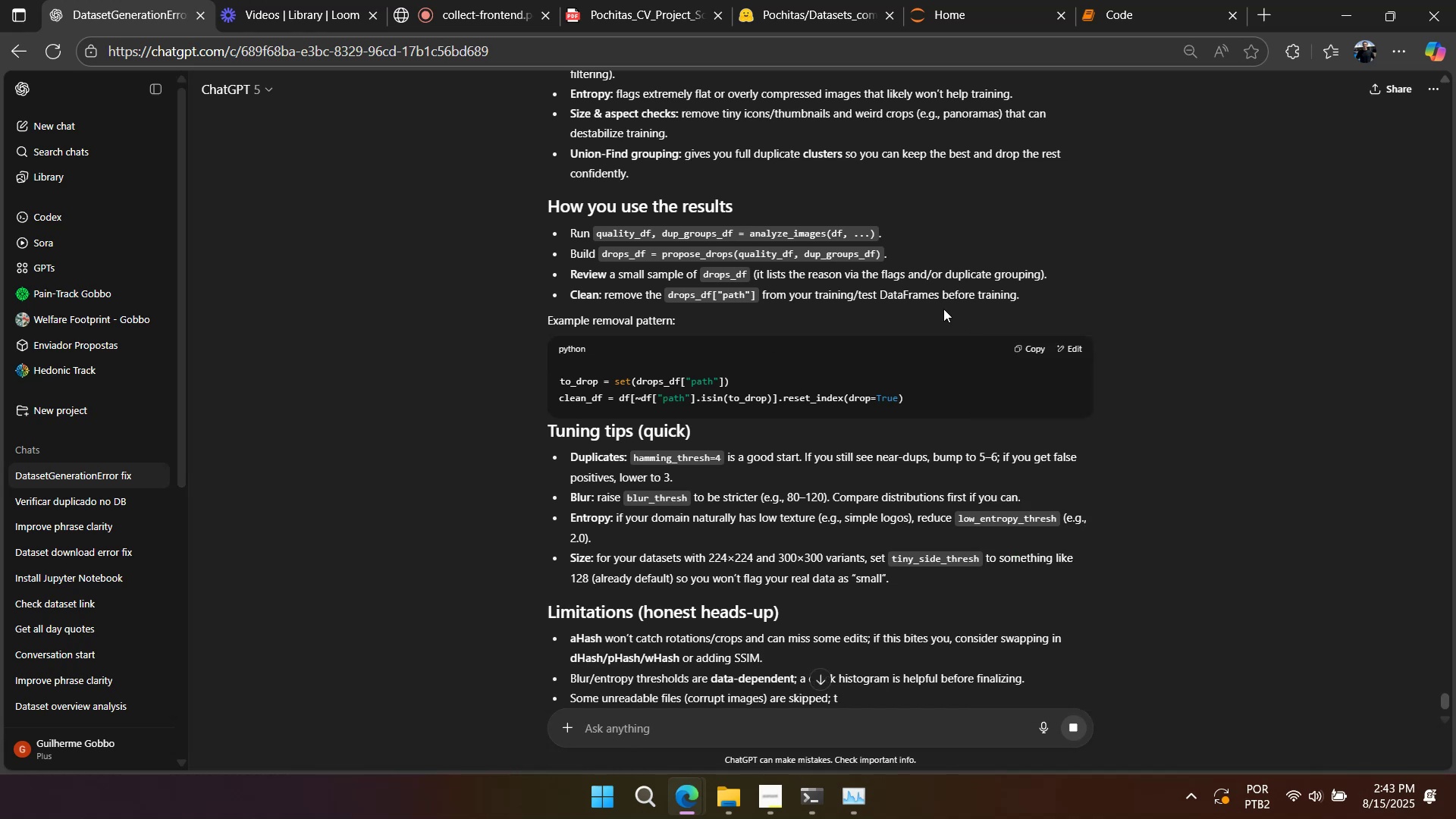 
right_click([943, 309])
 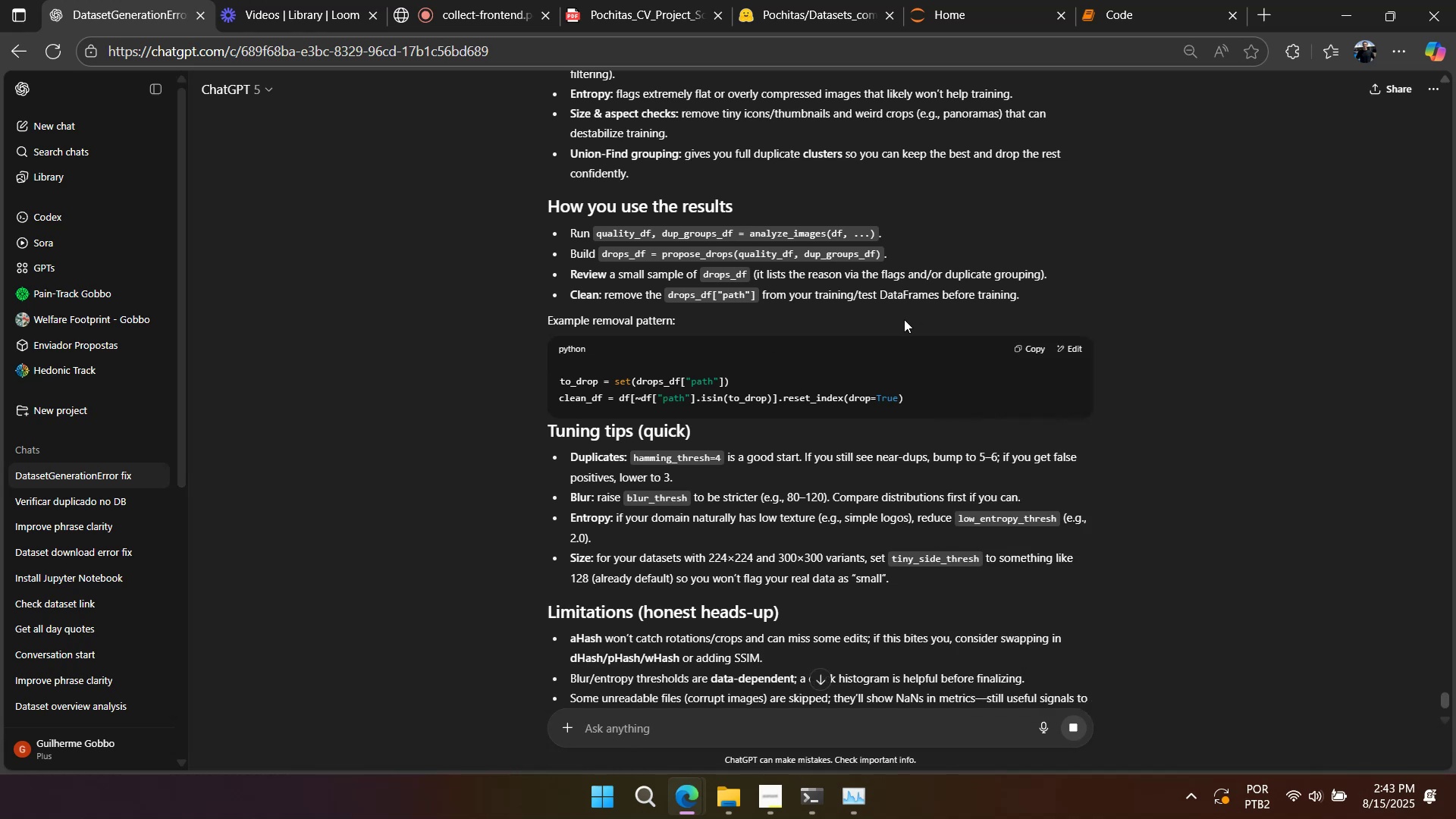 
left_click([904, 319])
 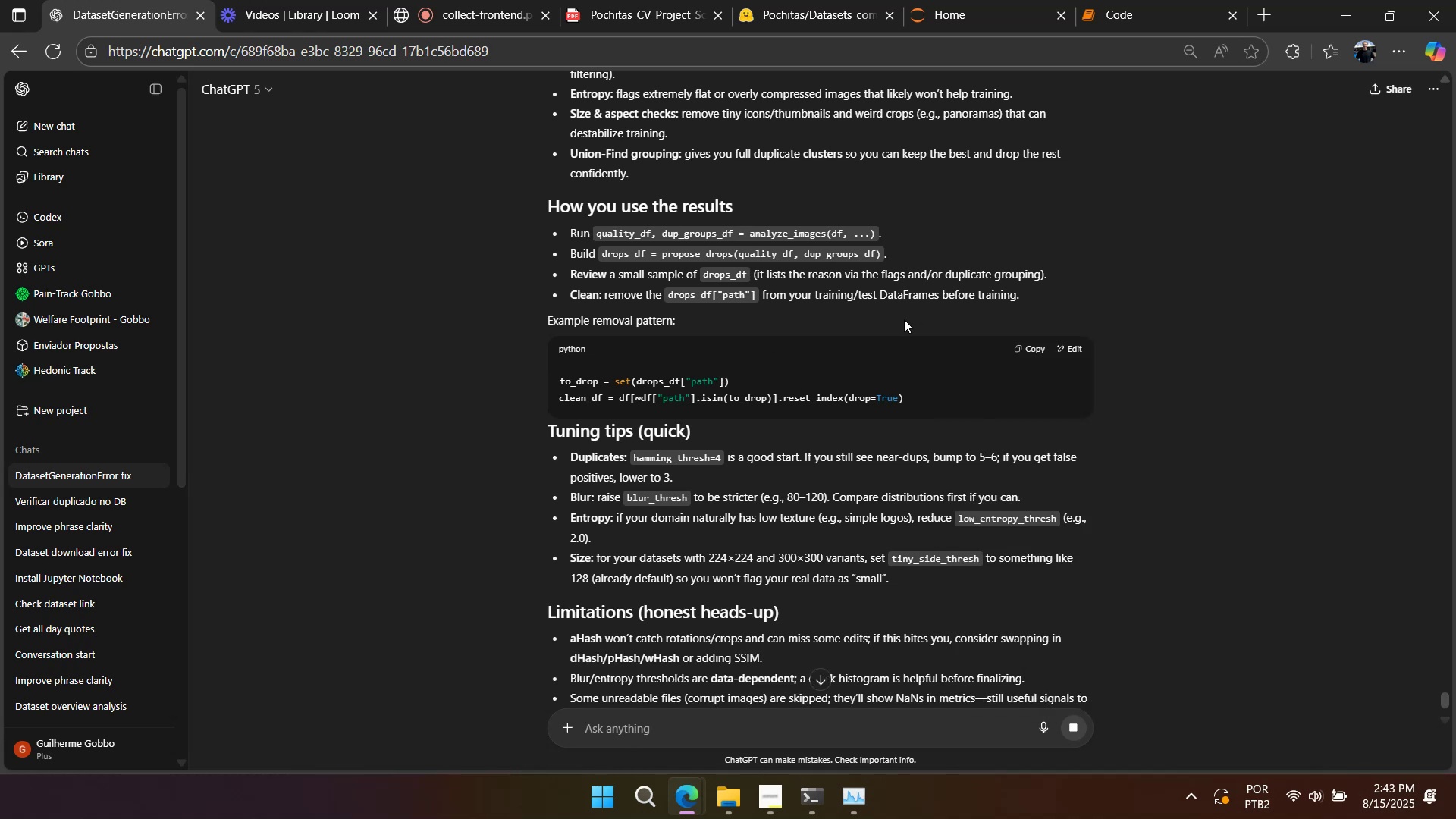 
right_click([904, 319])
 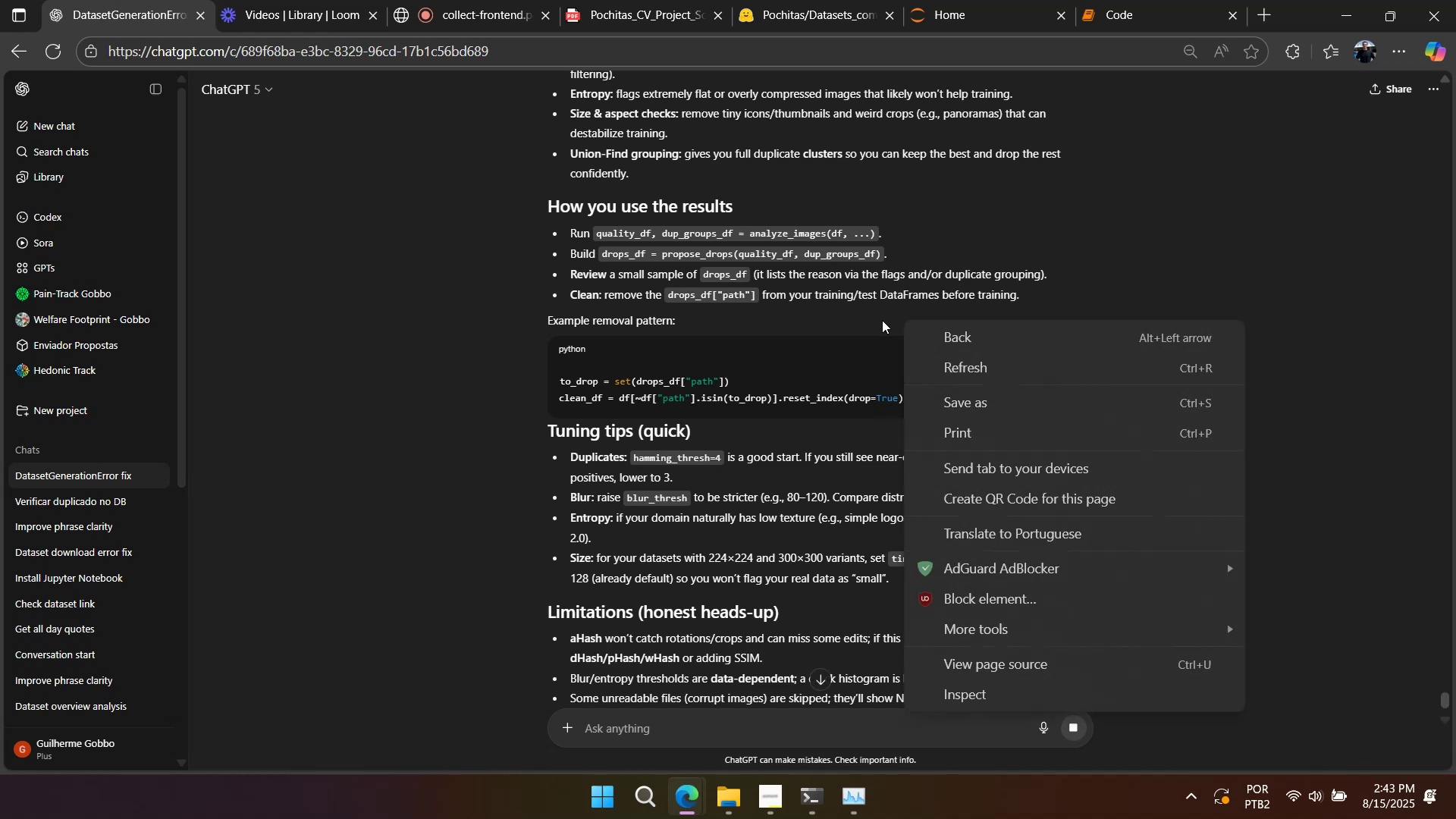 
left_click([882, 320])
 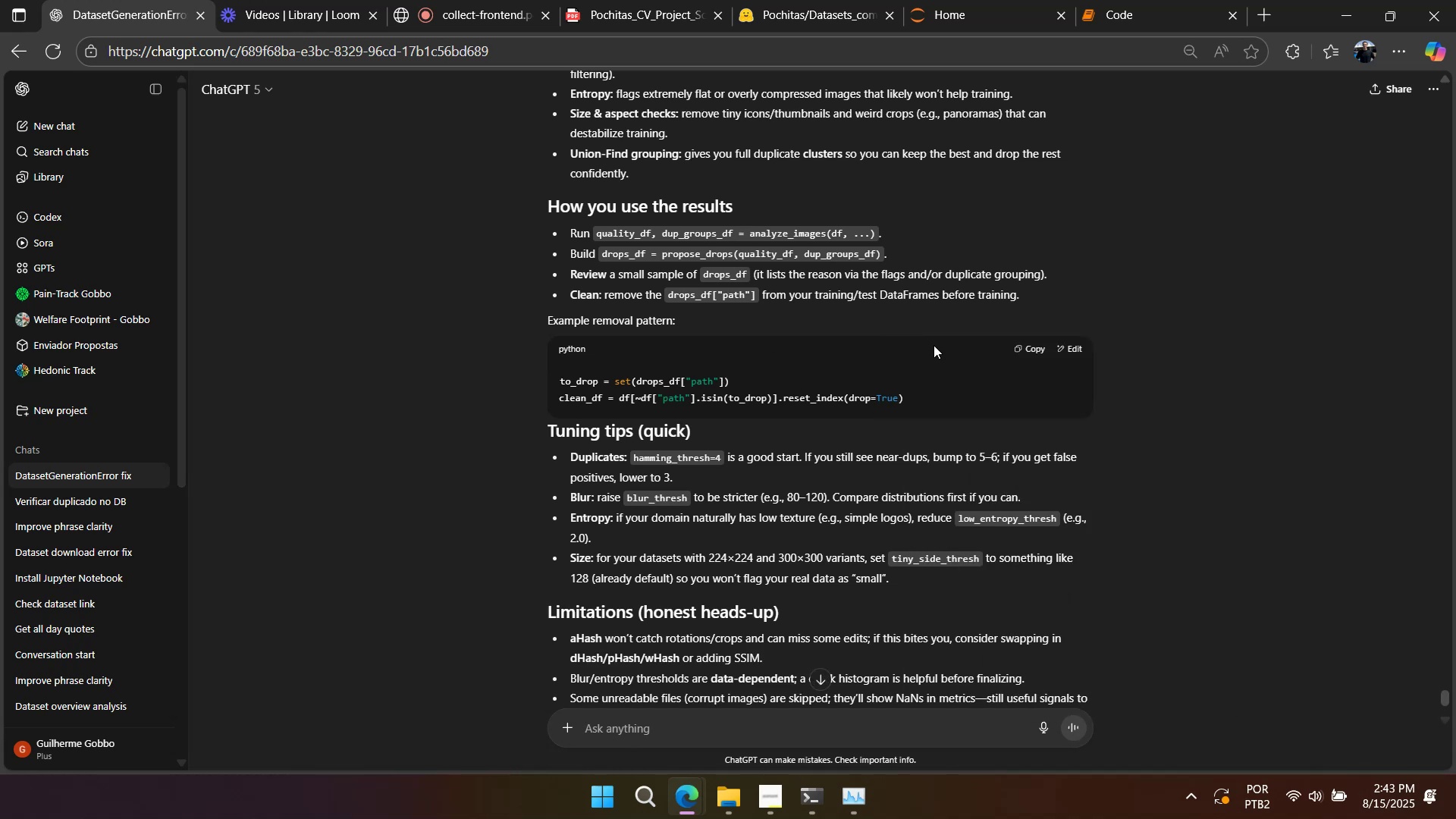 
right_click([966, 366])
 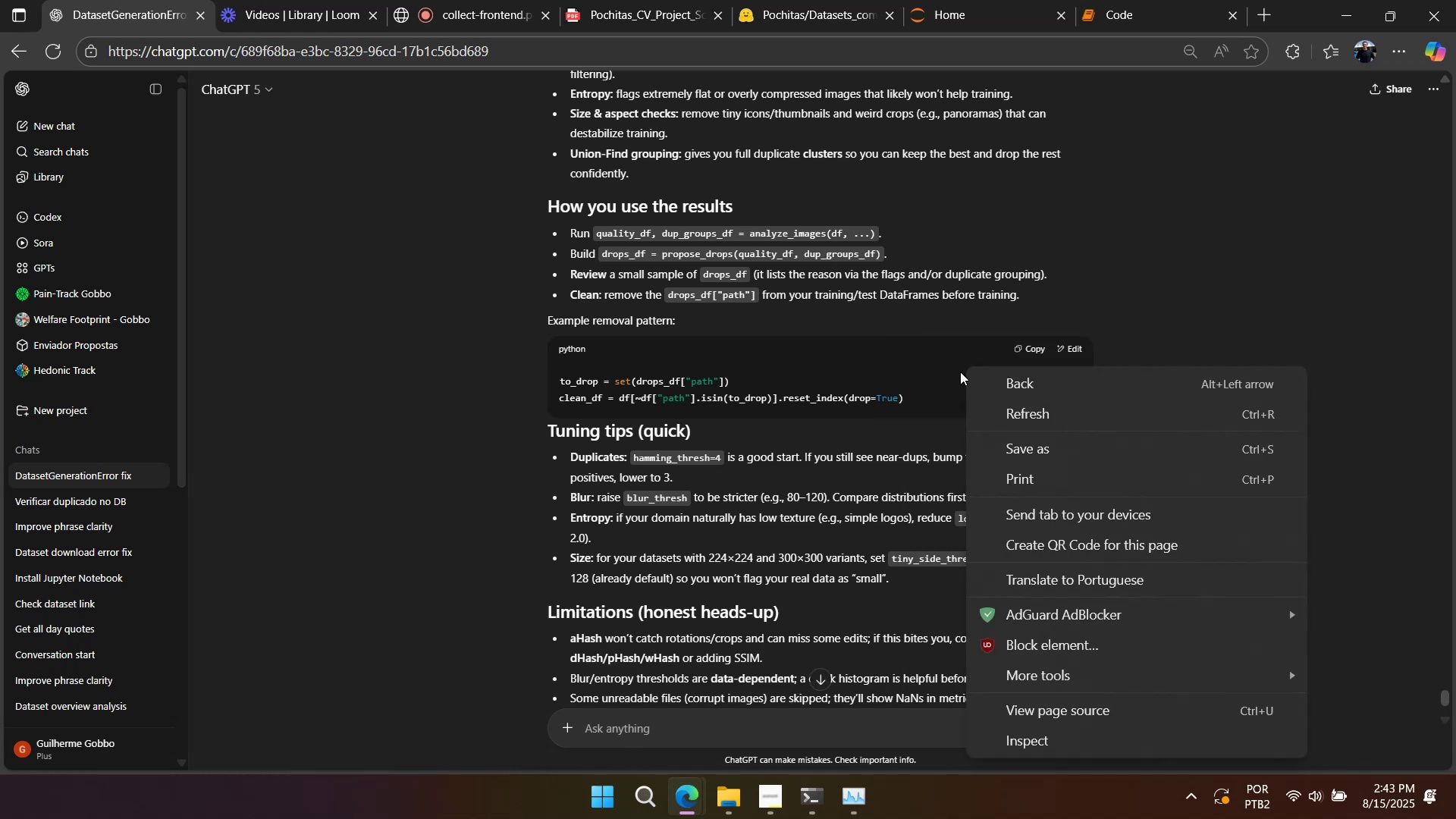 
left_click([960, 372])
 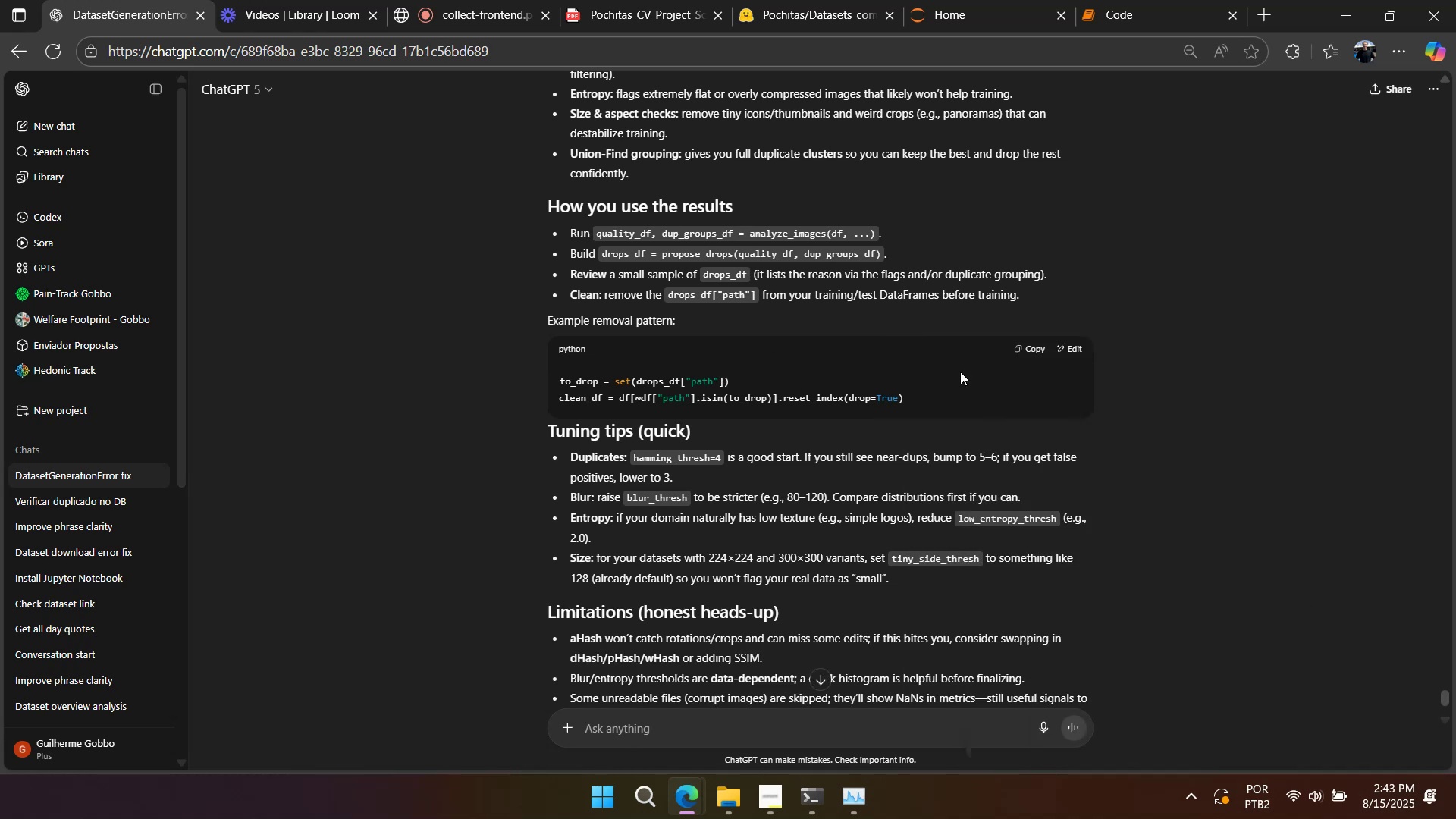 
scroll: coordinate [960, 372], scroll_direction: up, amount: 11.0
 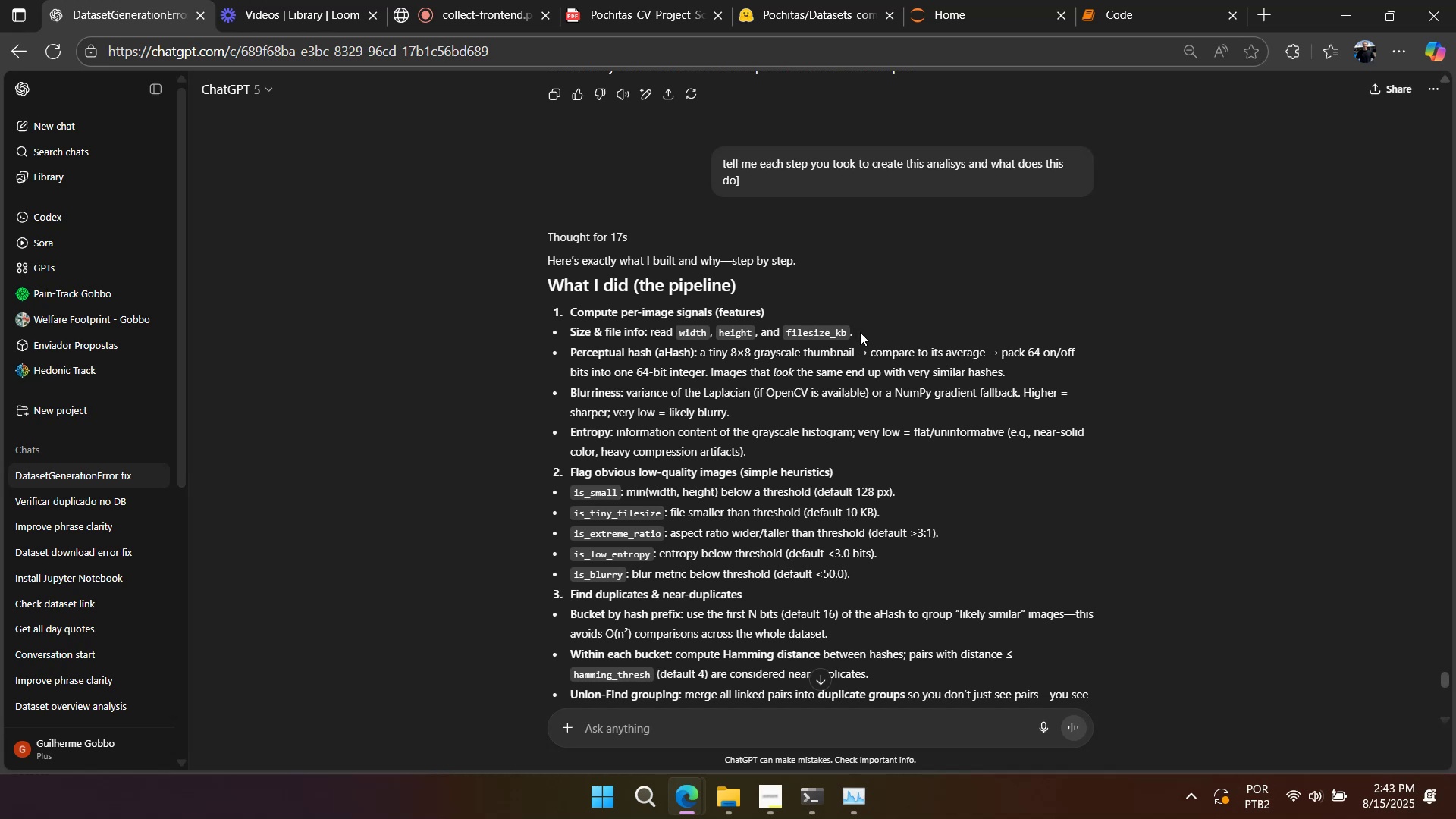 
wait(10.29)
 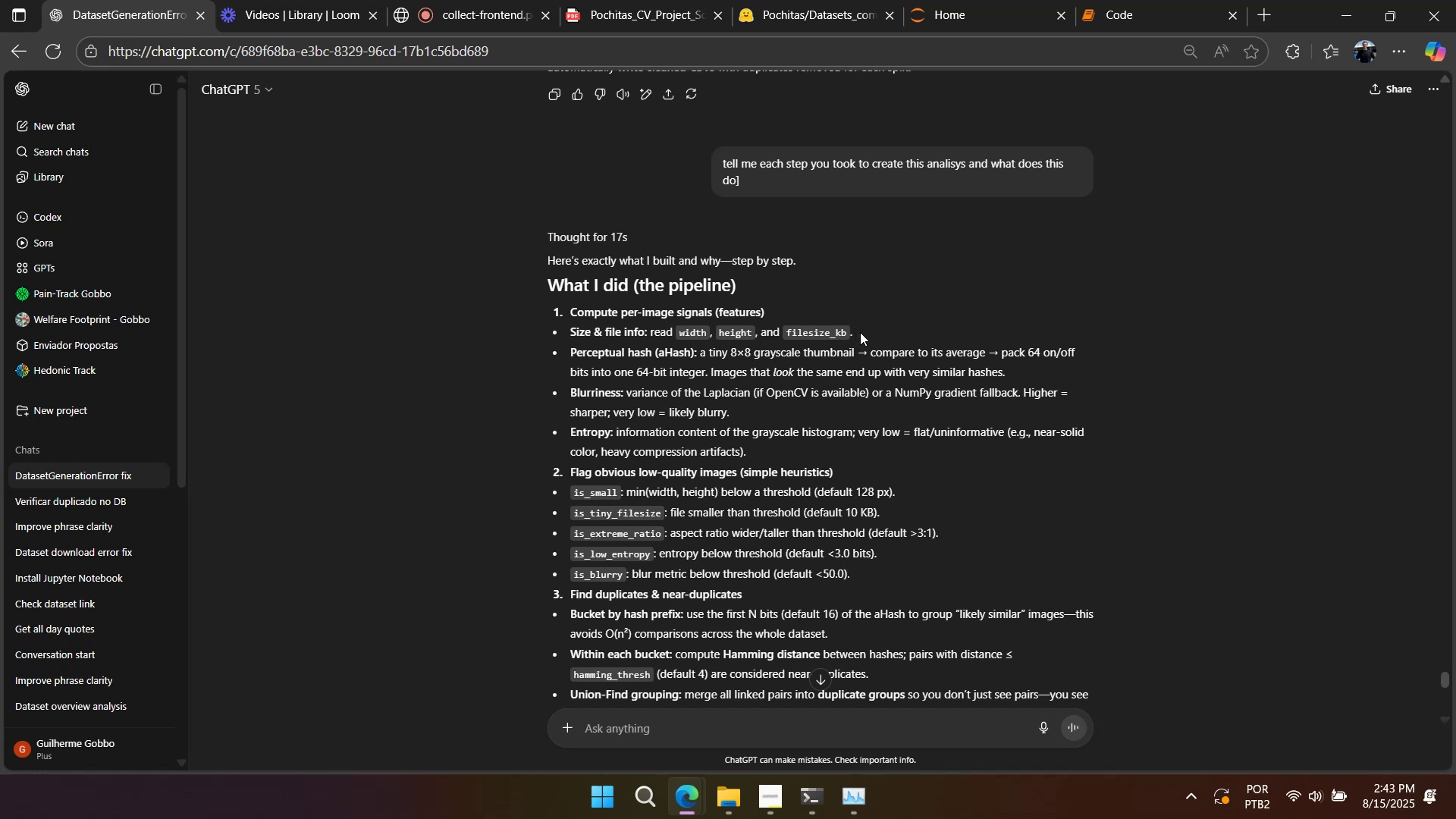 
scroll: coordinate [893, 340], scroll_direction: down, amount: 1.0
 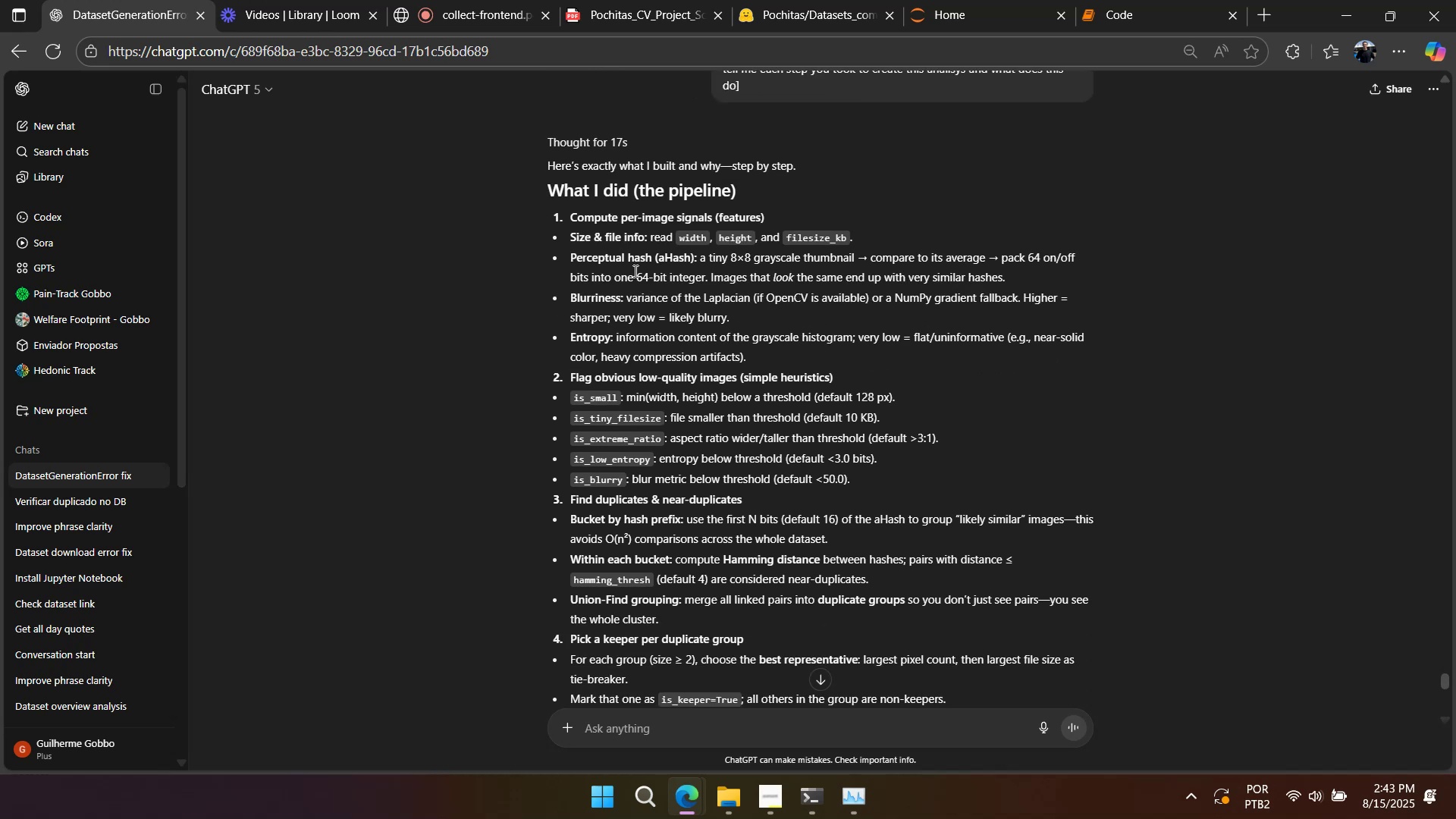 
left_click_drag(start_coordinate=[653, 257], to_coordinate=[949, 276])
 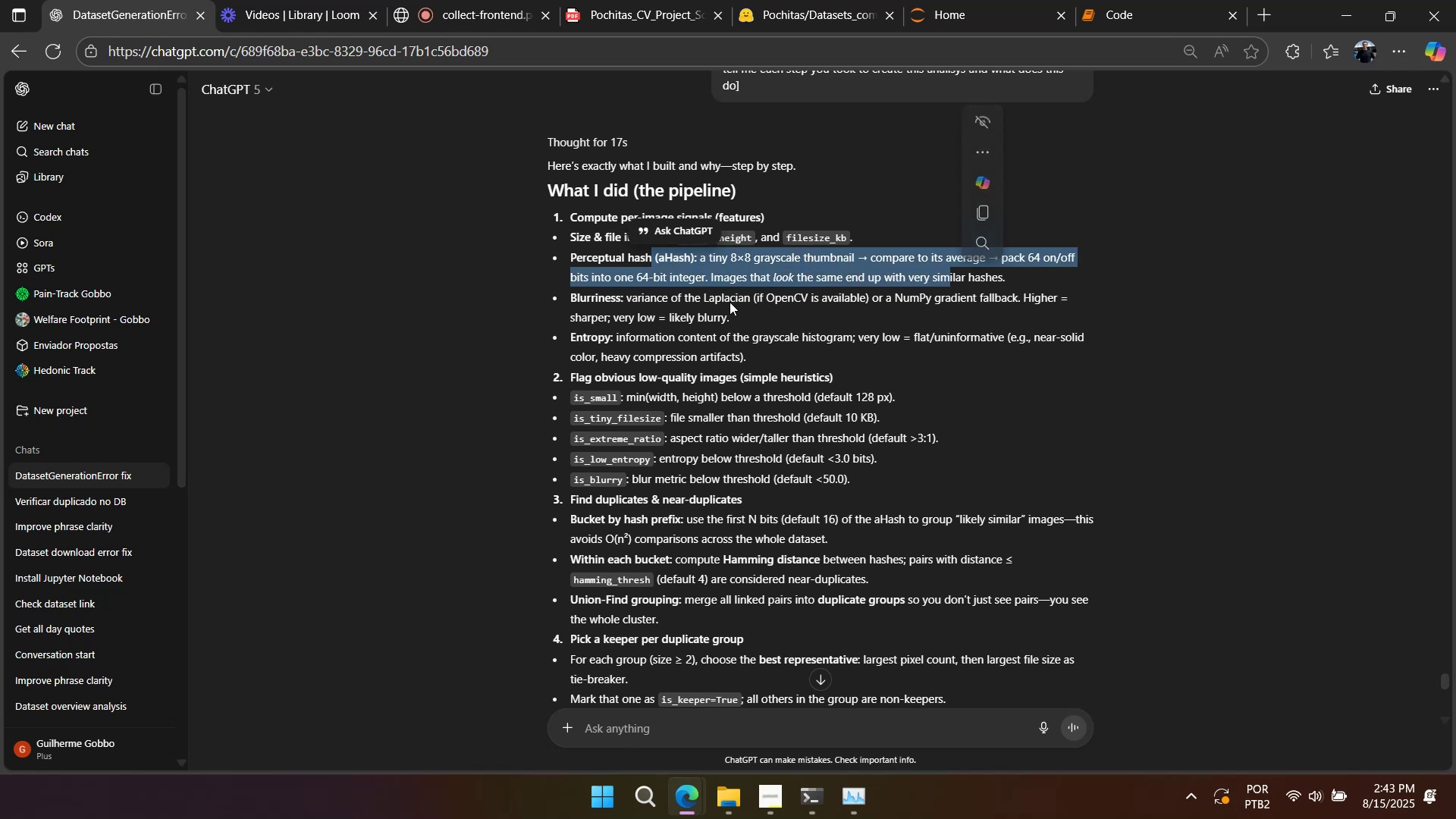 
left_click_drag(start_coordinate=[727, 298], to_coordinate=[877, 300])
 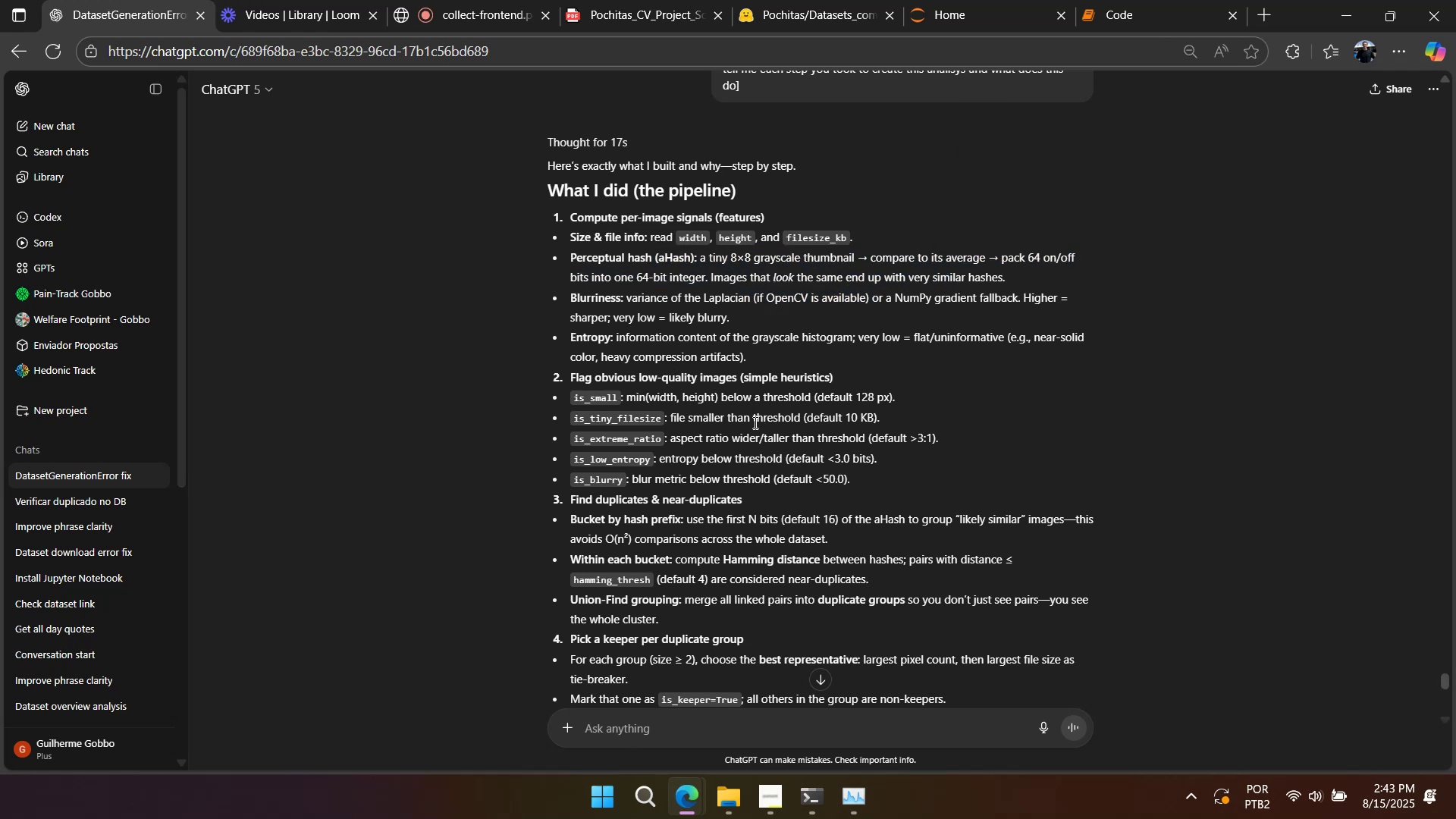 
scroll: coordinate [855, 425], scroll_direction: down, amount: 4.0
 